 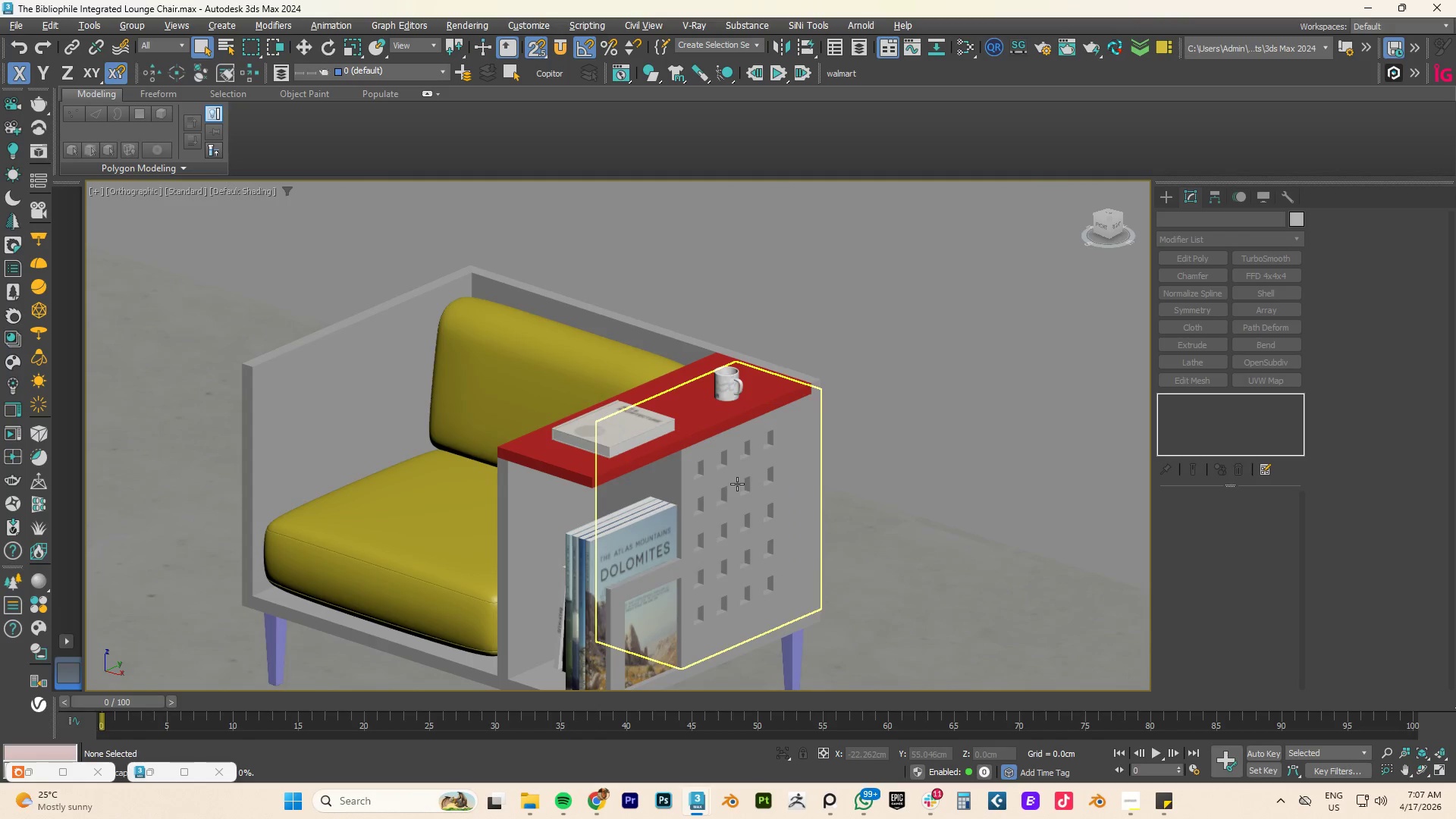 
left_click([737, 484])
 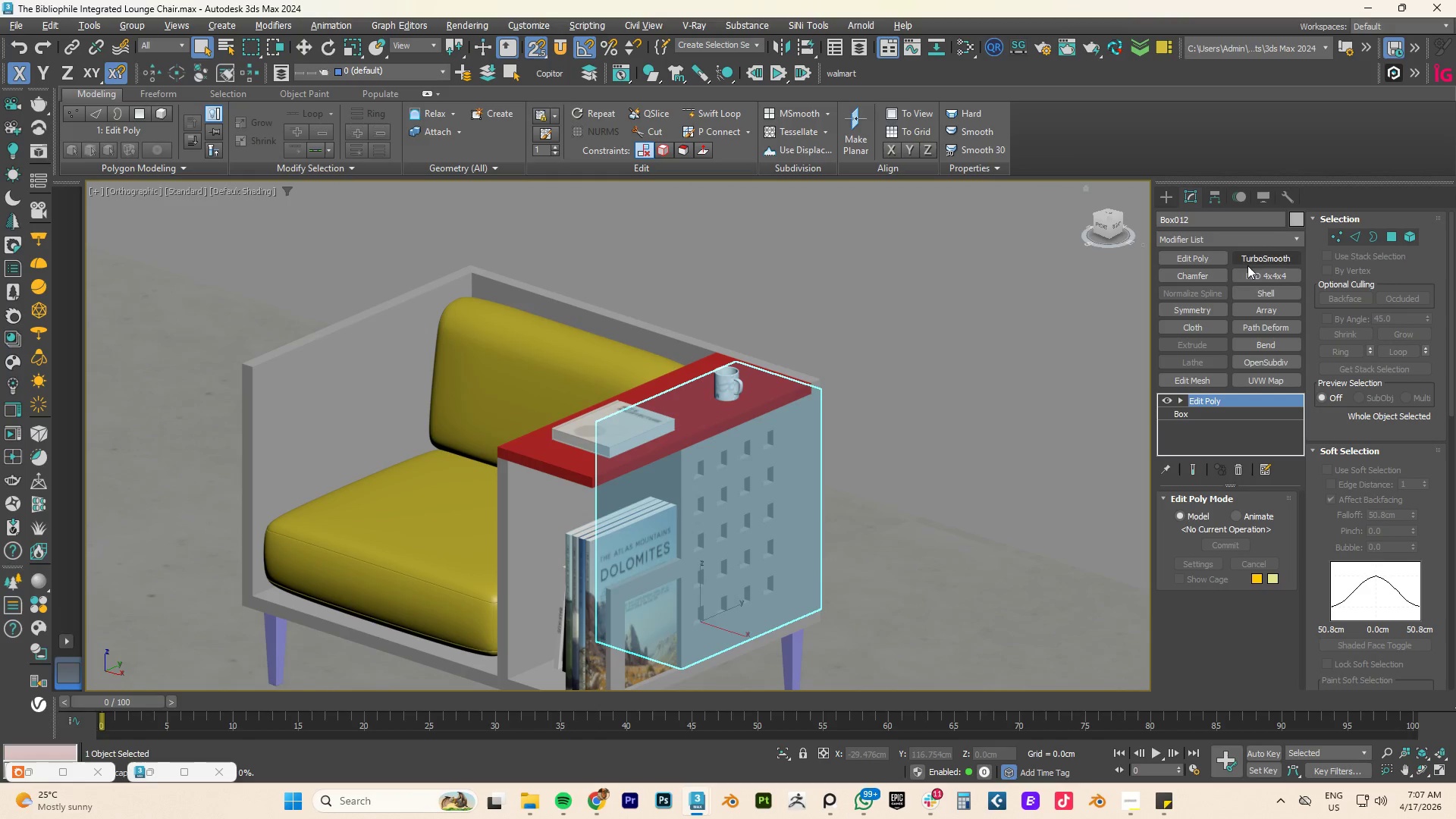 
scroll: coordinate [736, 483], scroll_direction: up, amount: 3.0
 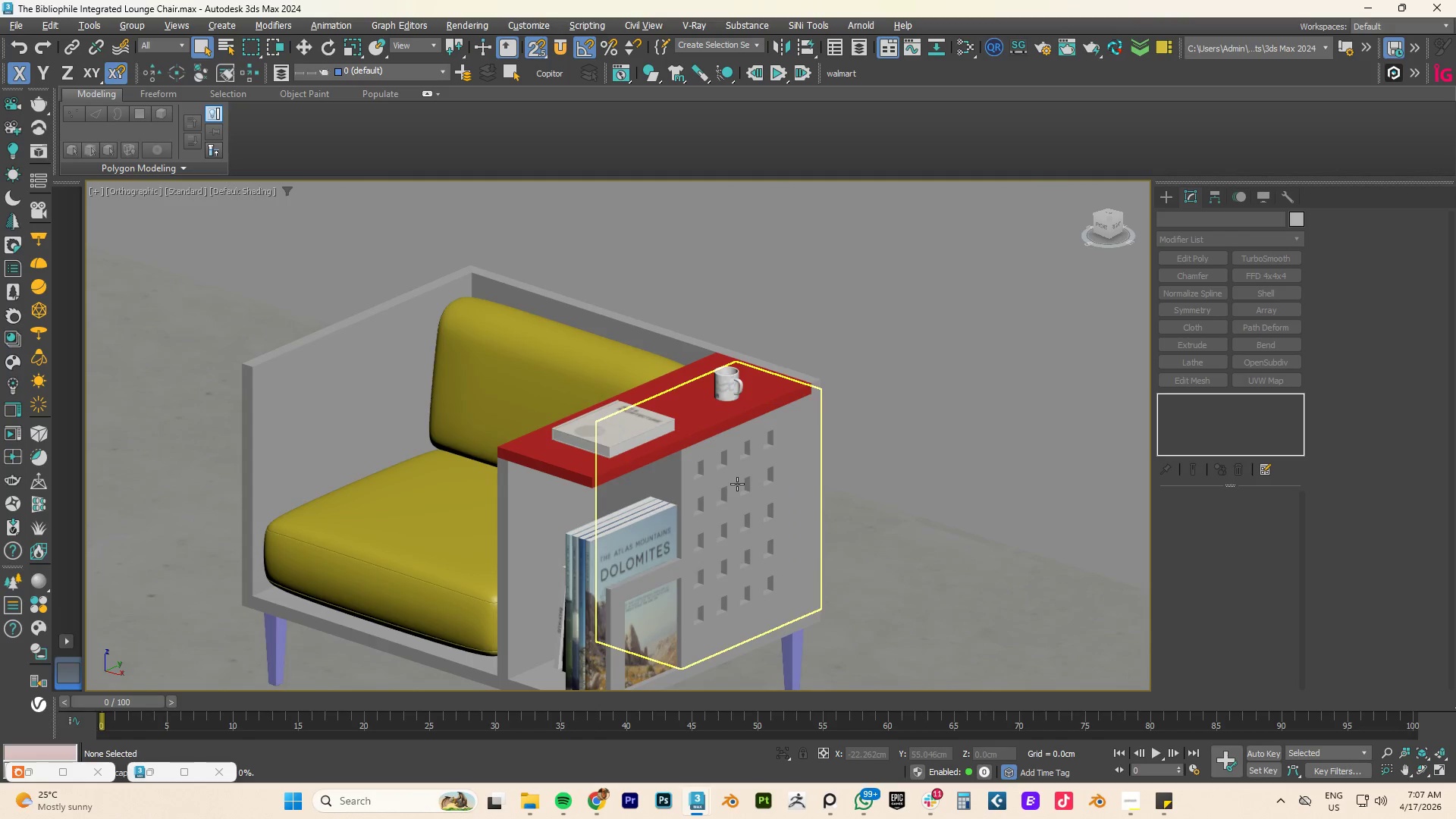 
left_click([1202, 276])
 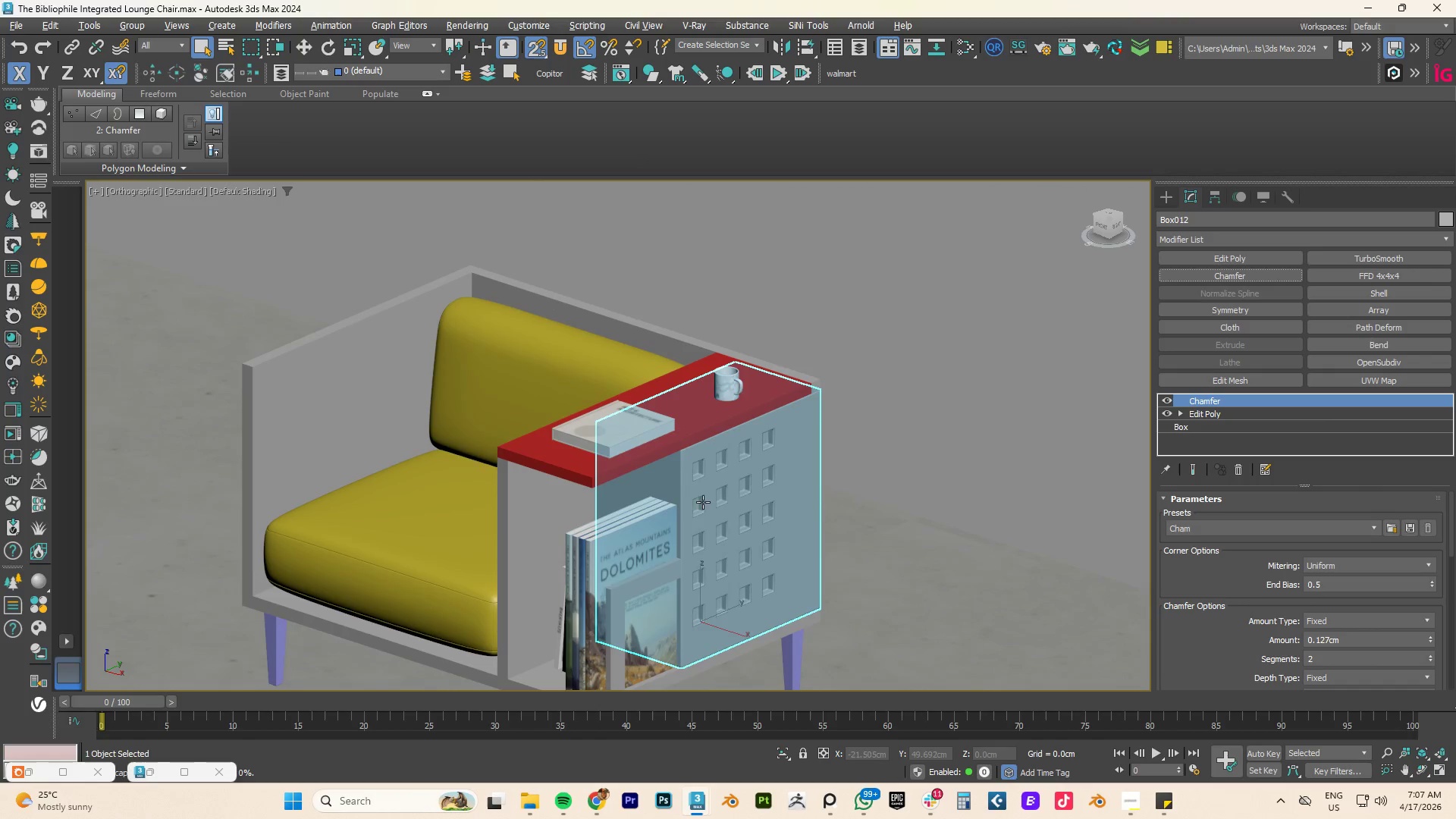 
scroll: coordinate [697, 496], scroll_direction: up, amount: 2.0
 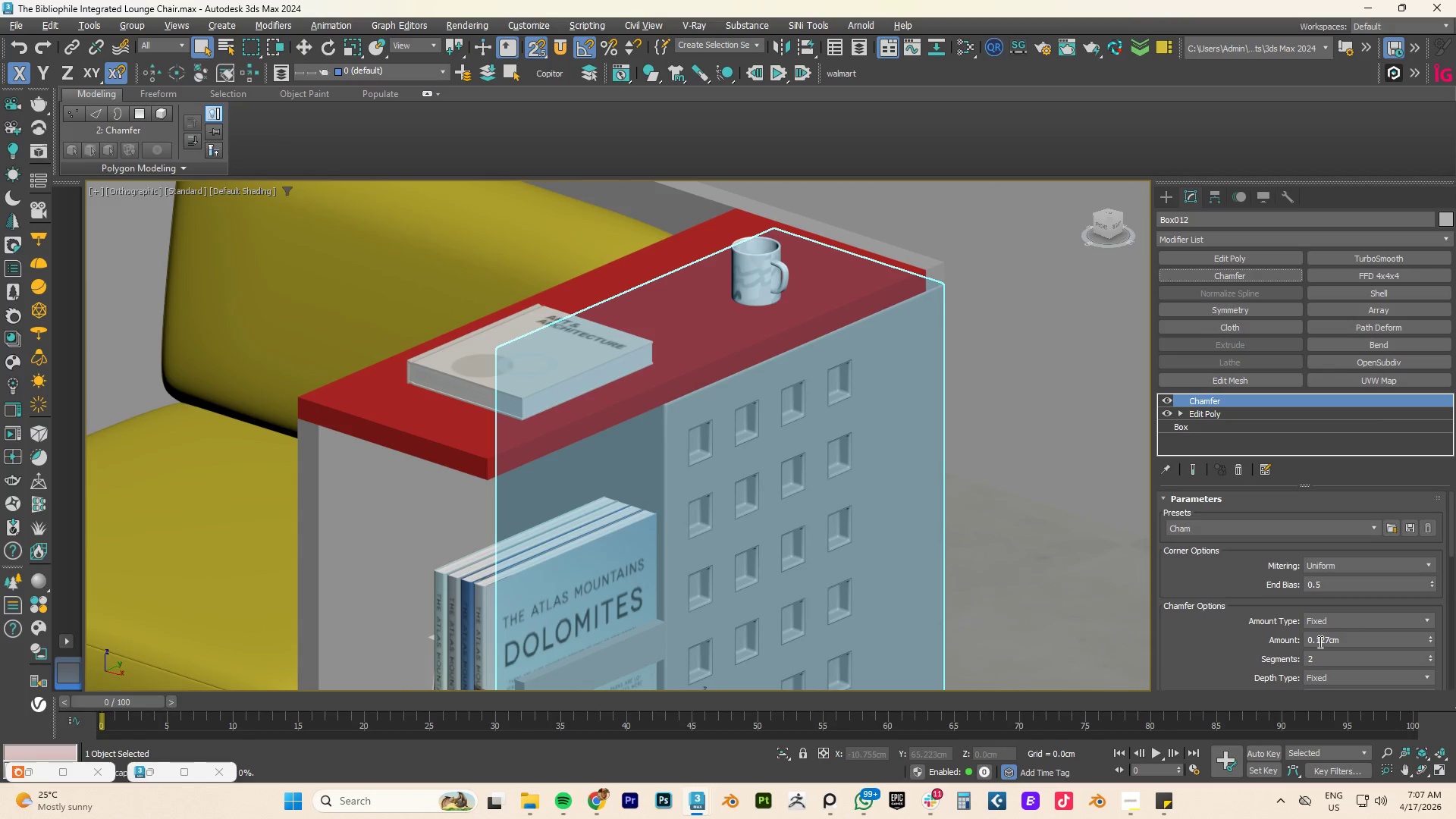 
left_click_drag(start_coordinate=[1315, 642], to_coordinate=[1455, 651])
 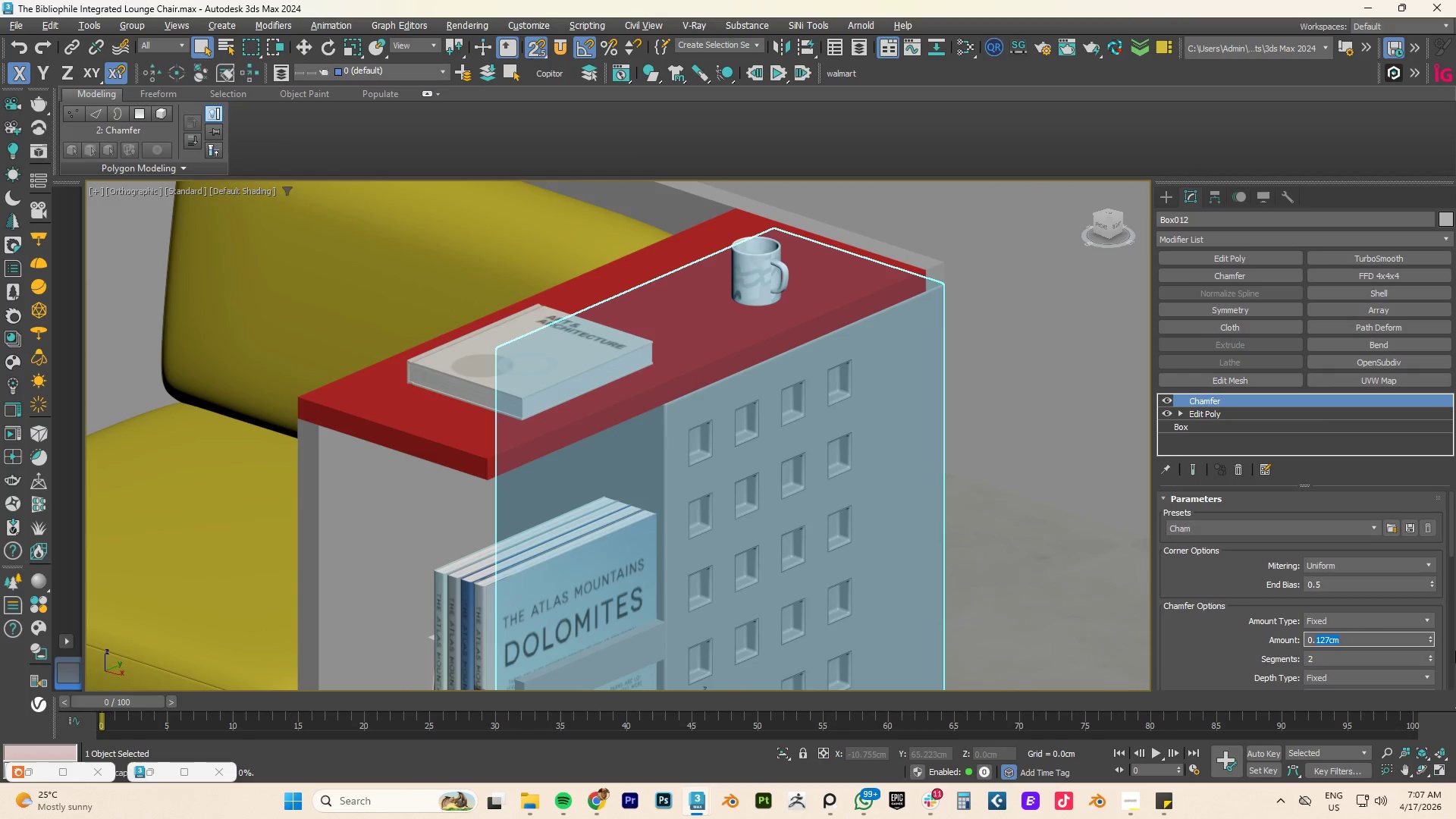 
key(Numpad5)
 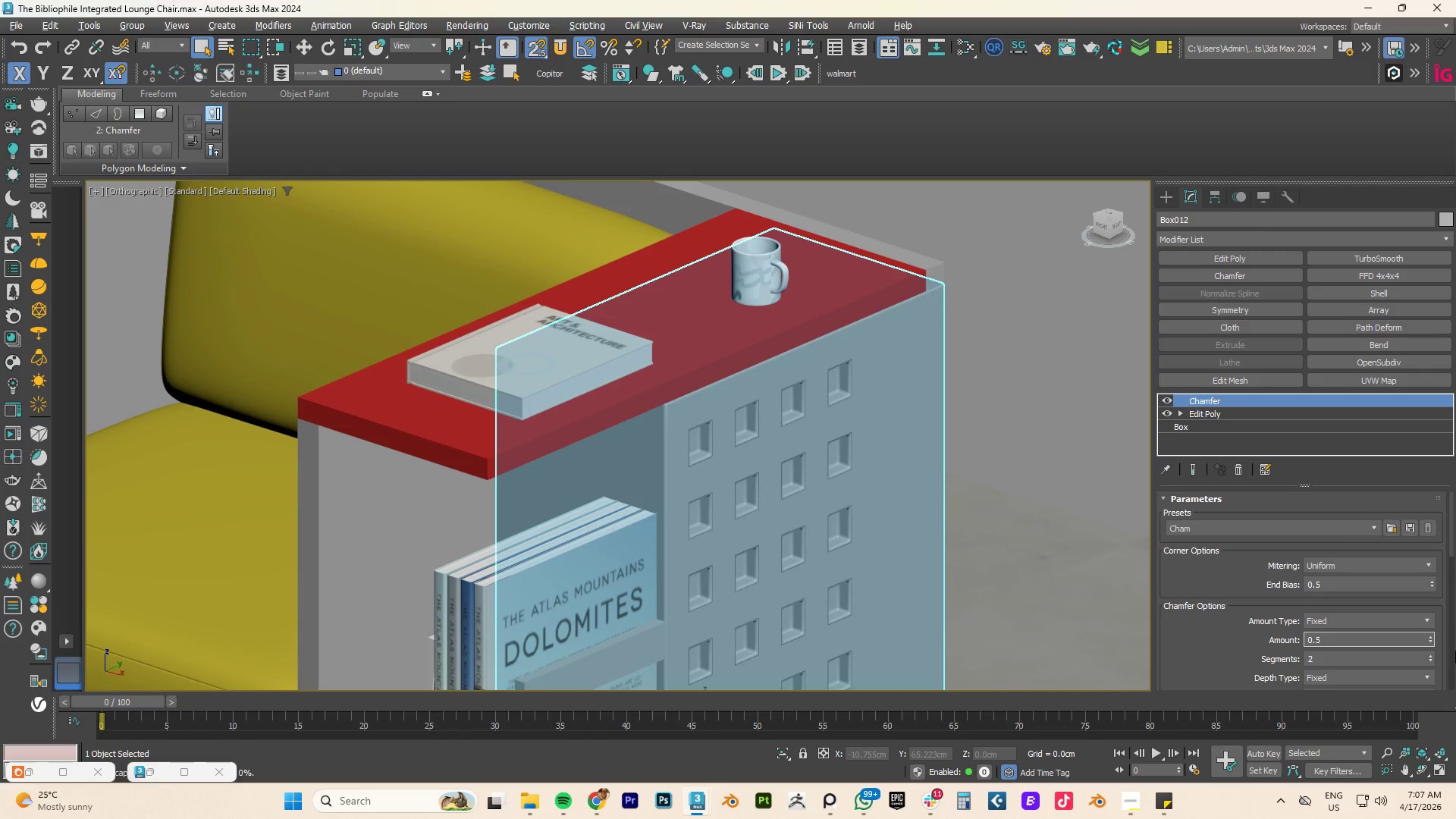 
key(Backspace)
 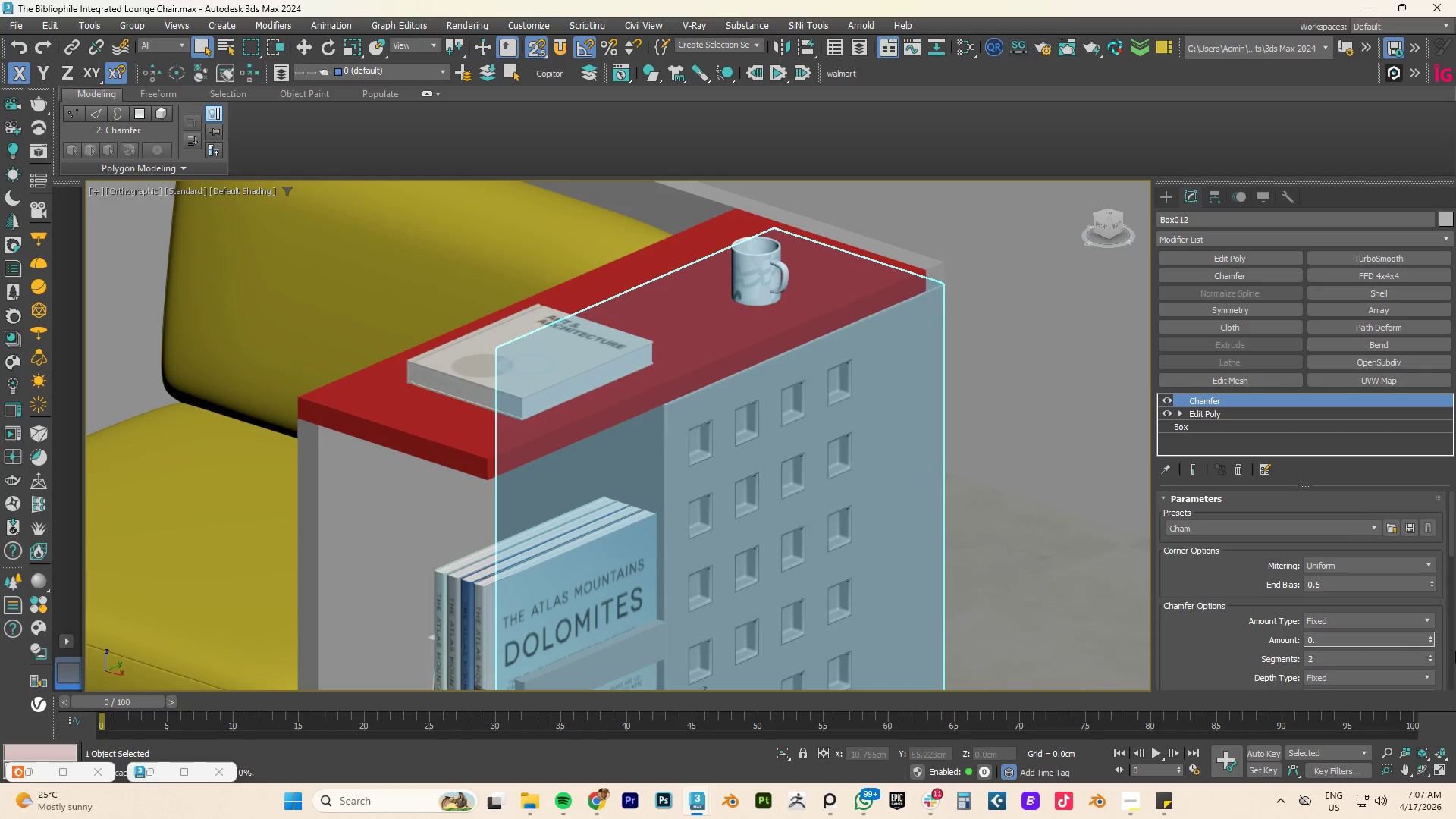 
key(Numpad0)
 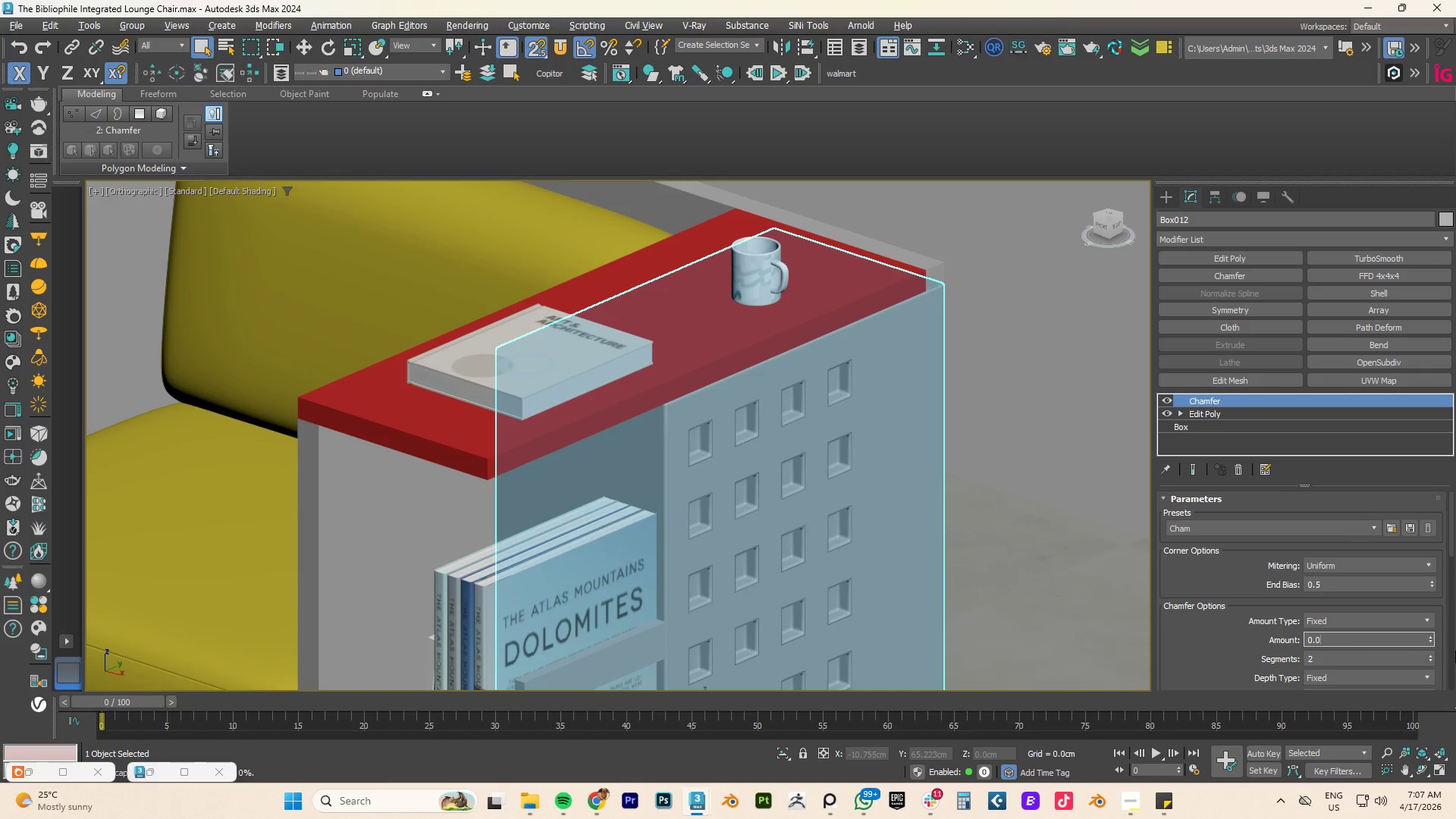 
key(Numpad5)
 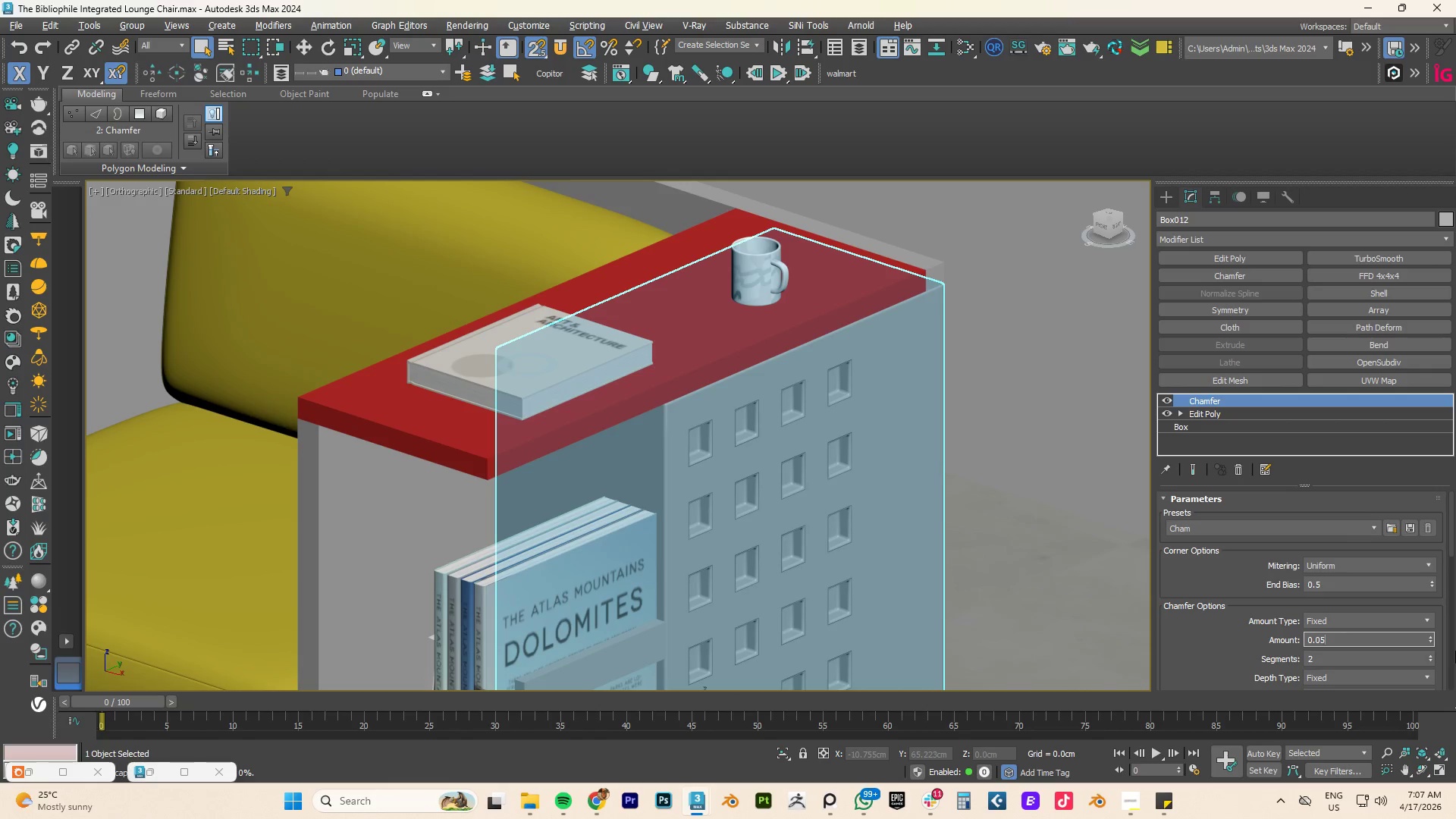 
key(NumpadEnter)
 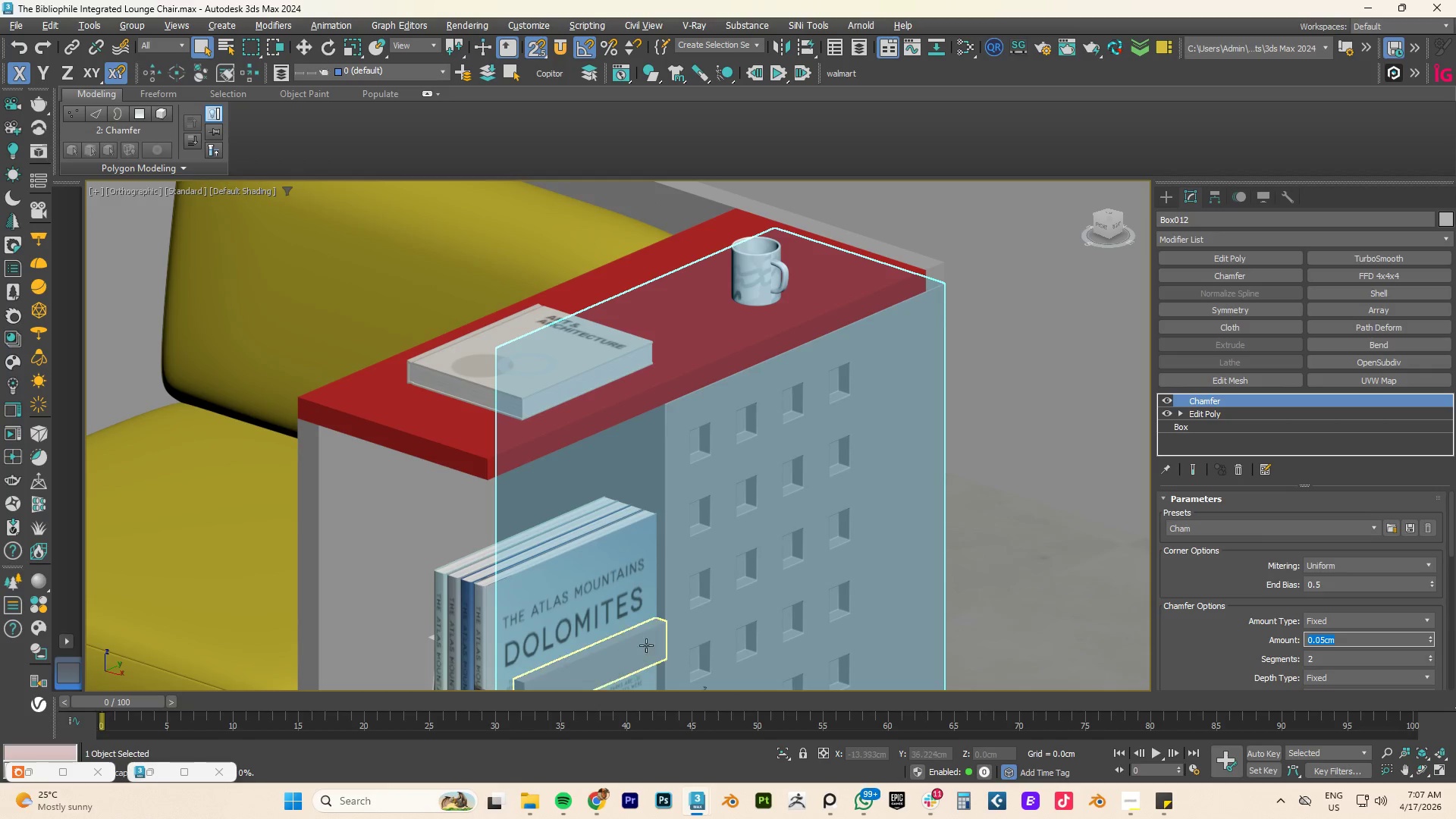 
scroll: coordinate [645, 610], scroll_direction: down, amount: 2.0
 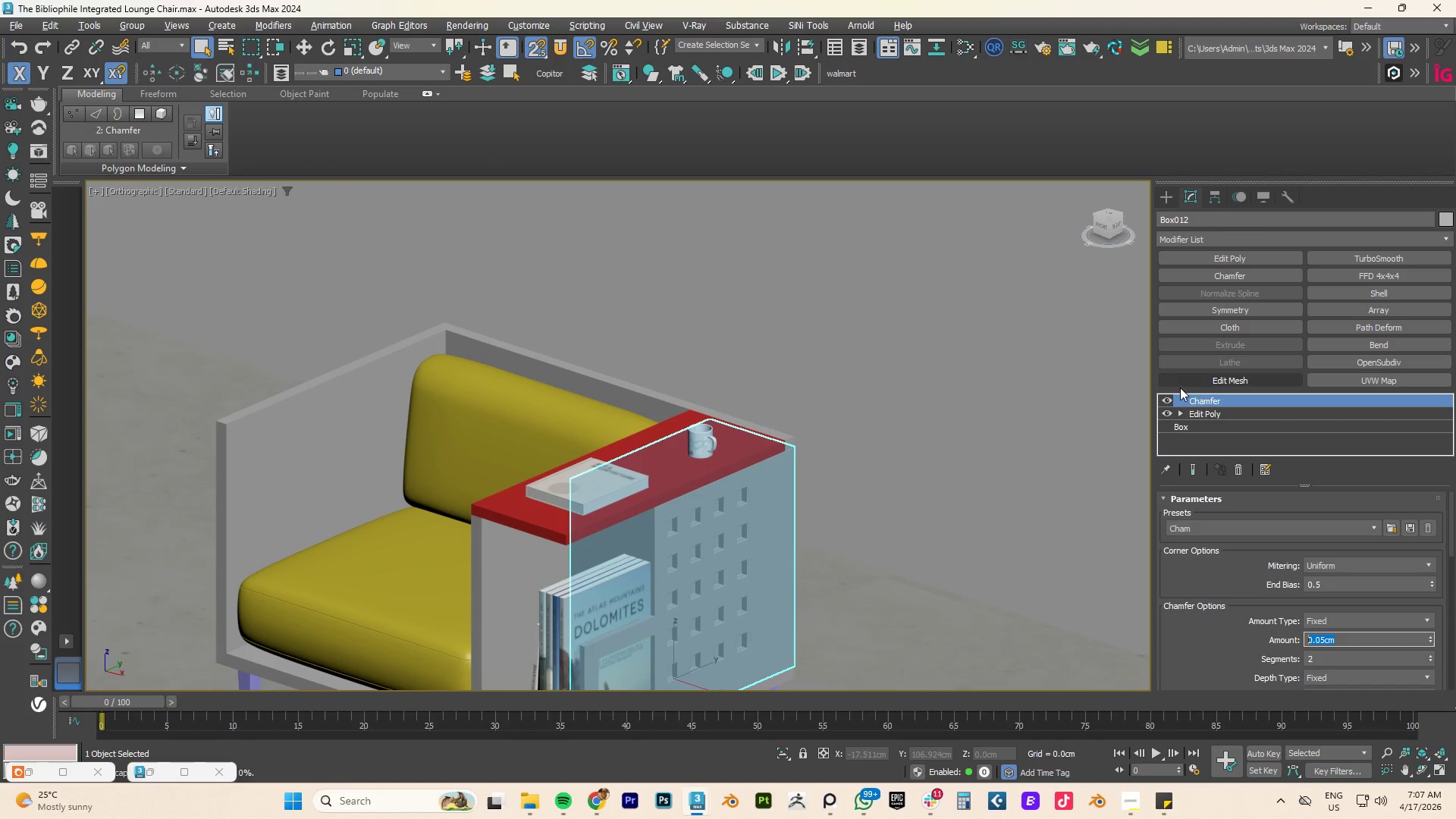 
right_click([1201, 398])
 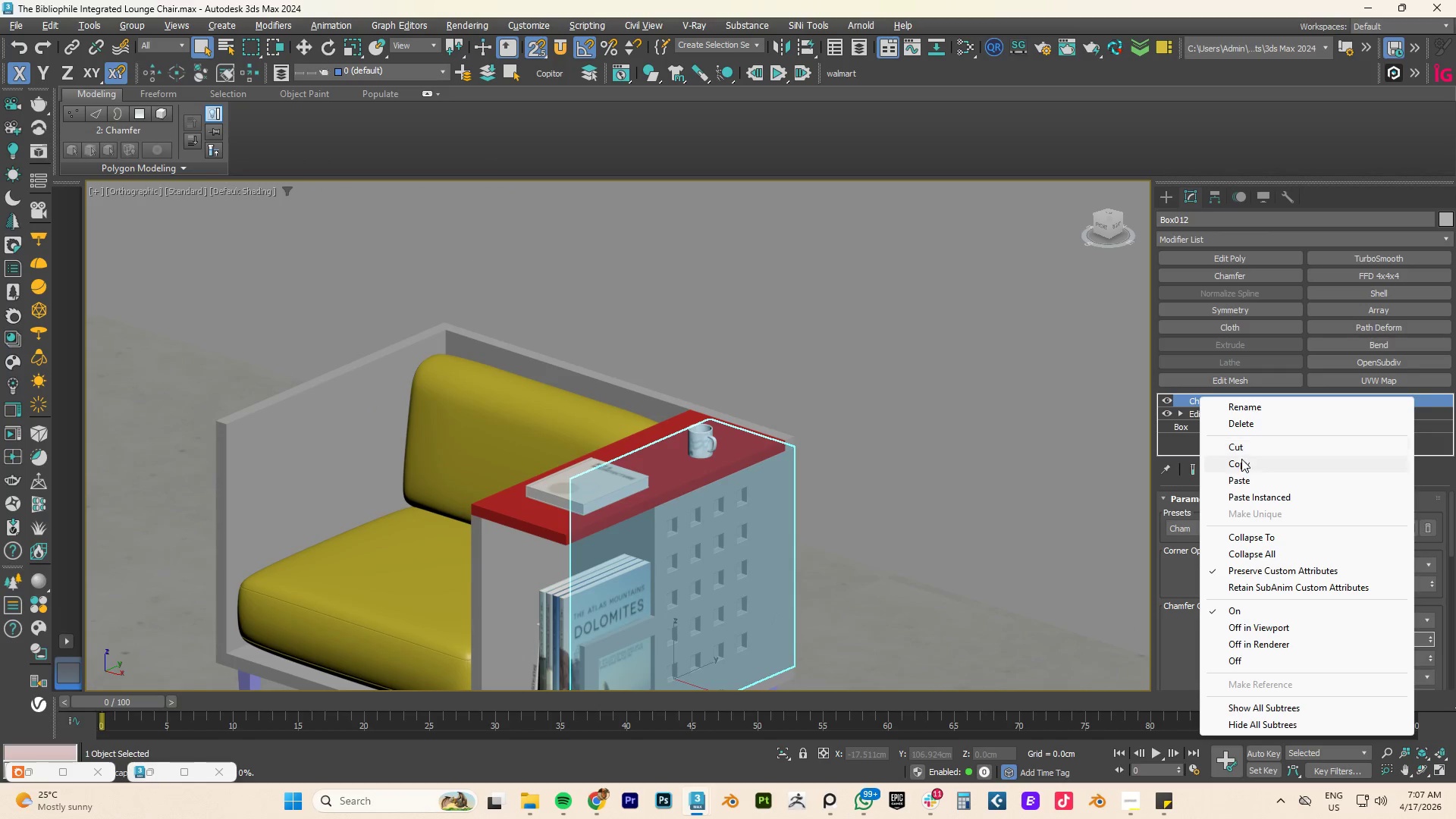 
left_click([1241, 464])
 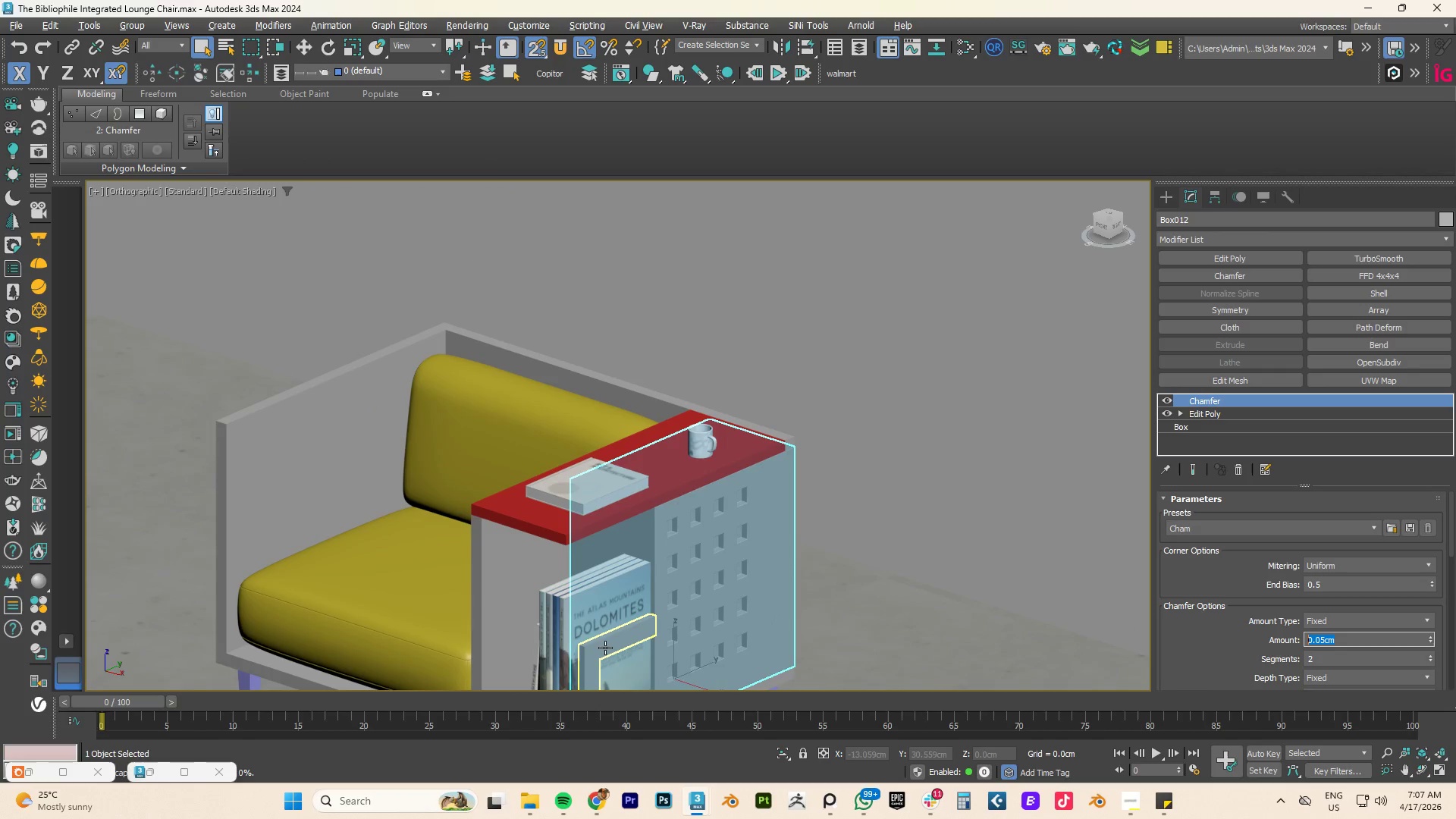 
left_click([605, 647])
 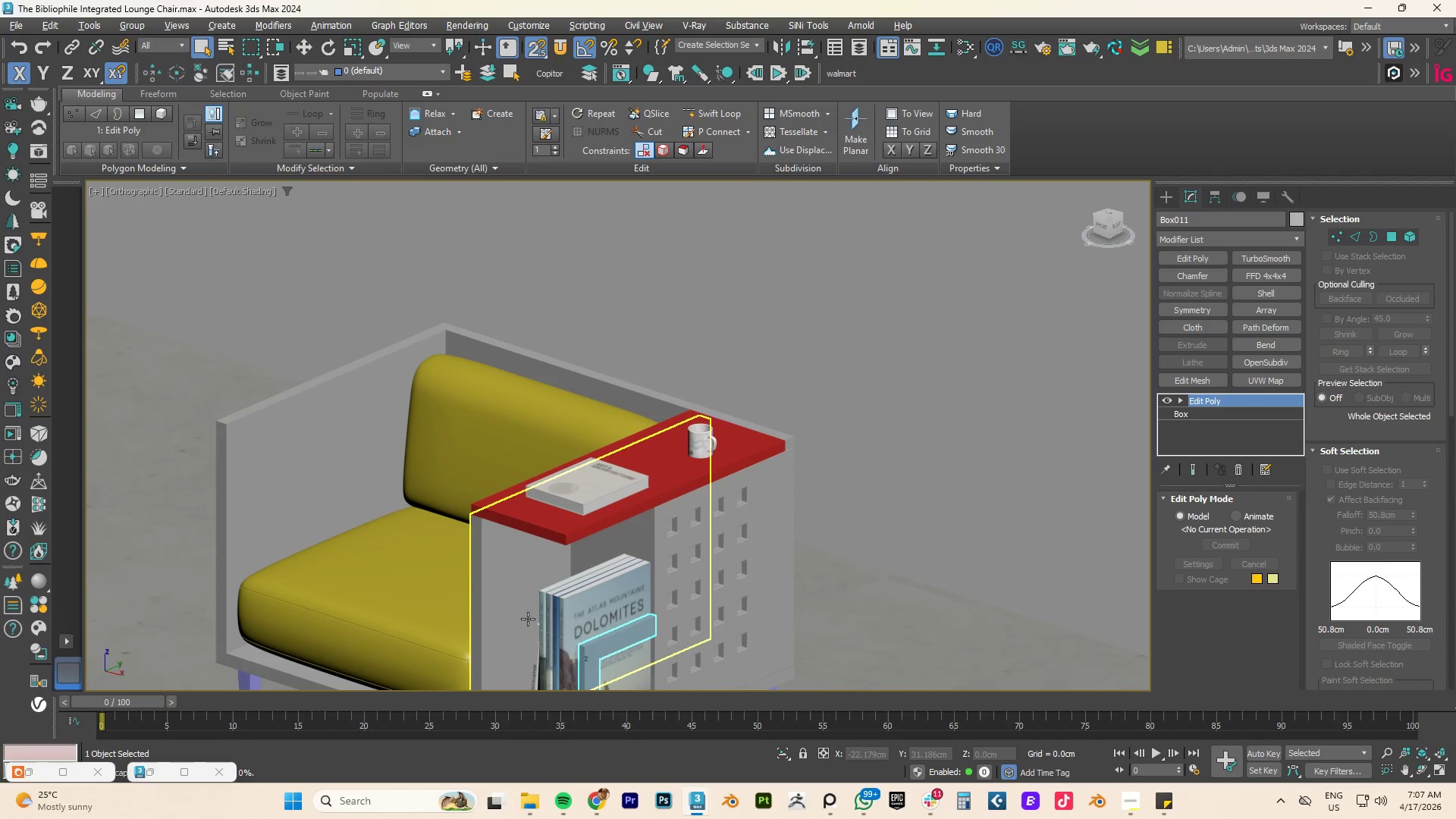 
hold_key(key=ControlLeft, duration=3.12)
left_click([507, 612])
 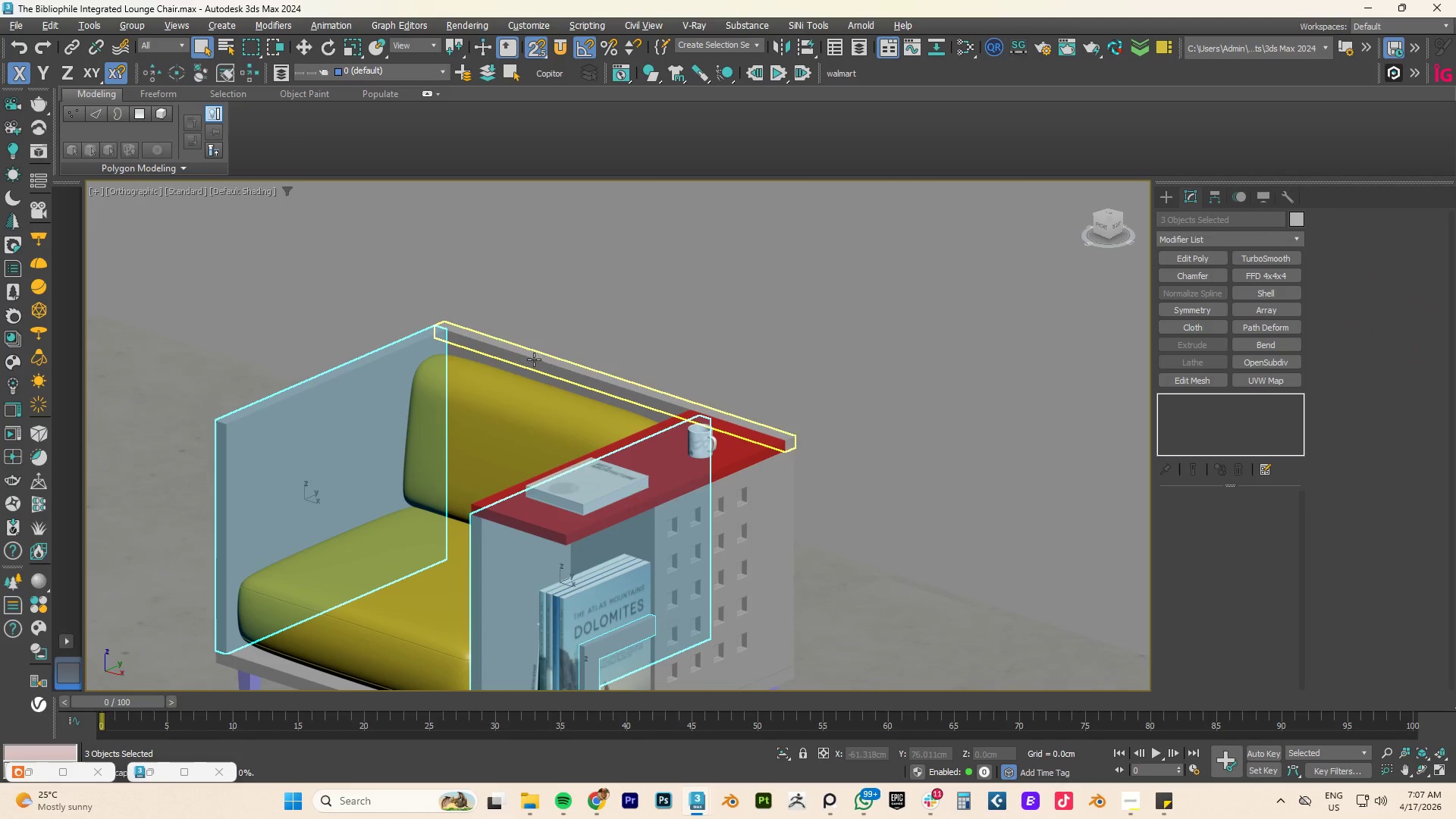 
left_click([534, 363])
 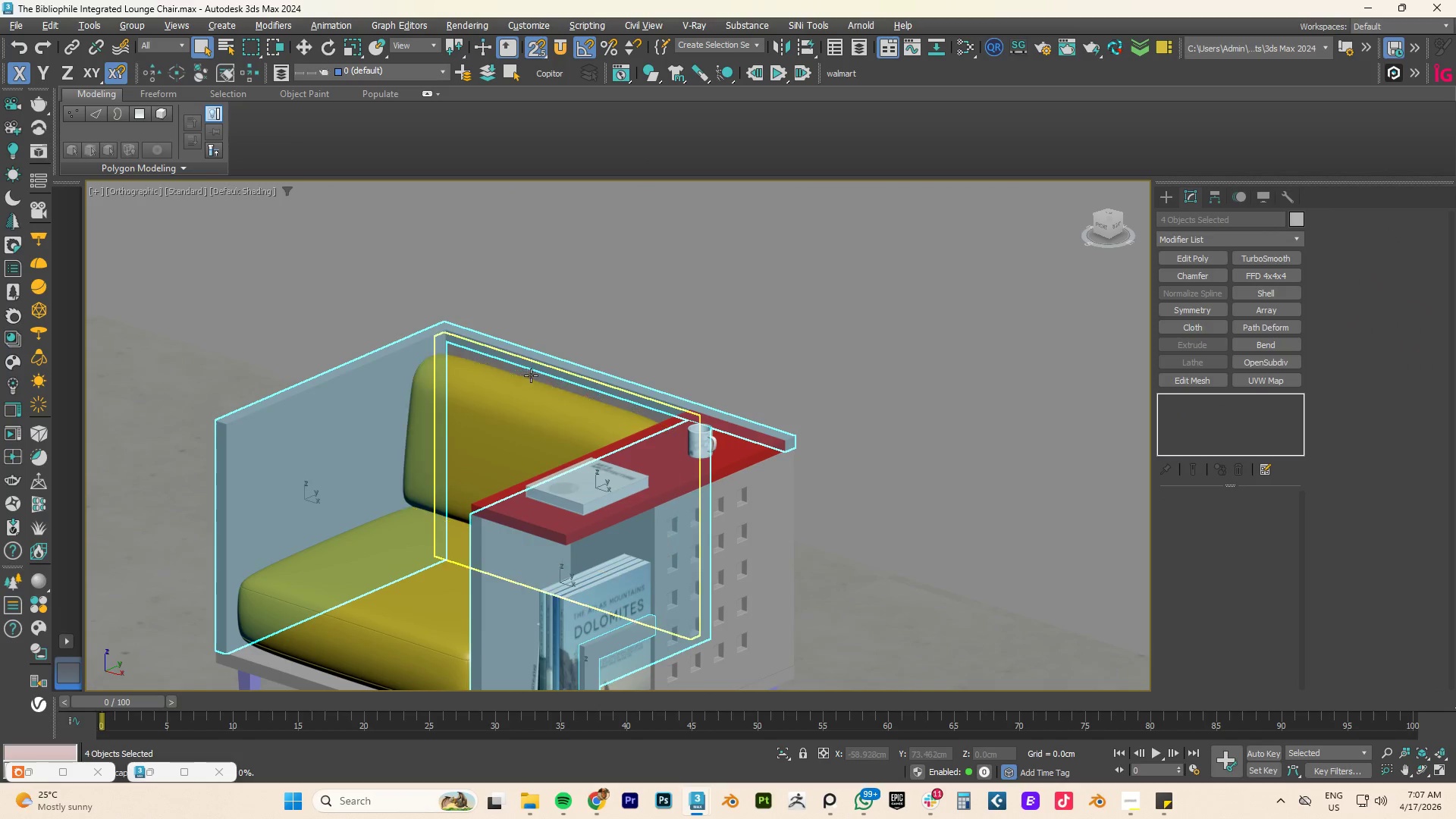 
left_click([532, 375])
 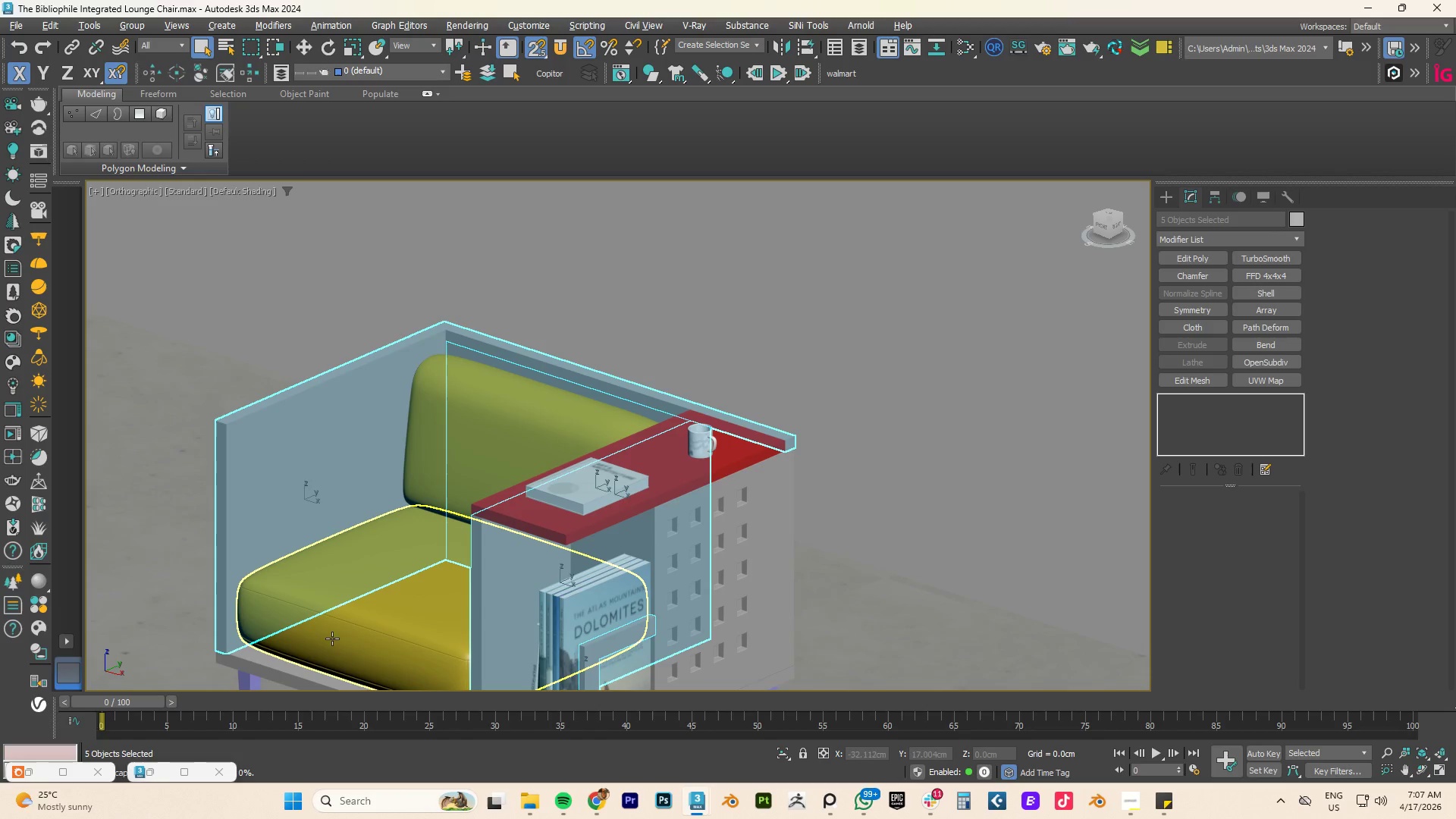 
hold_key(key=ControlLeft, duration=0.66)
left_click([289, 671])
 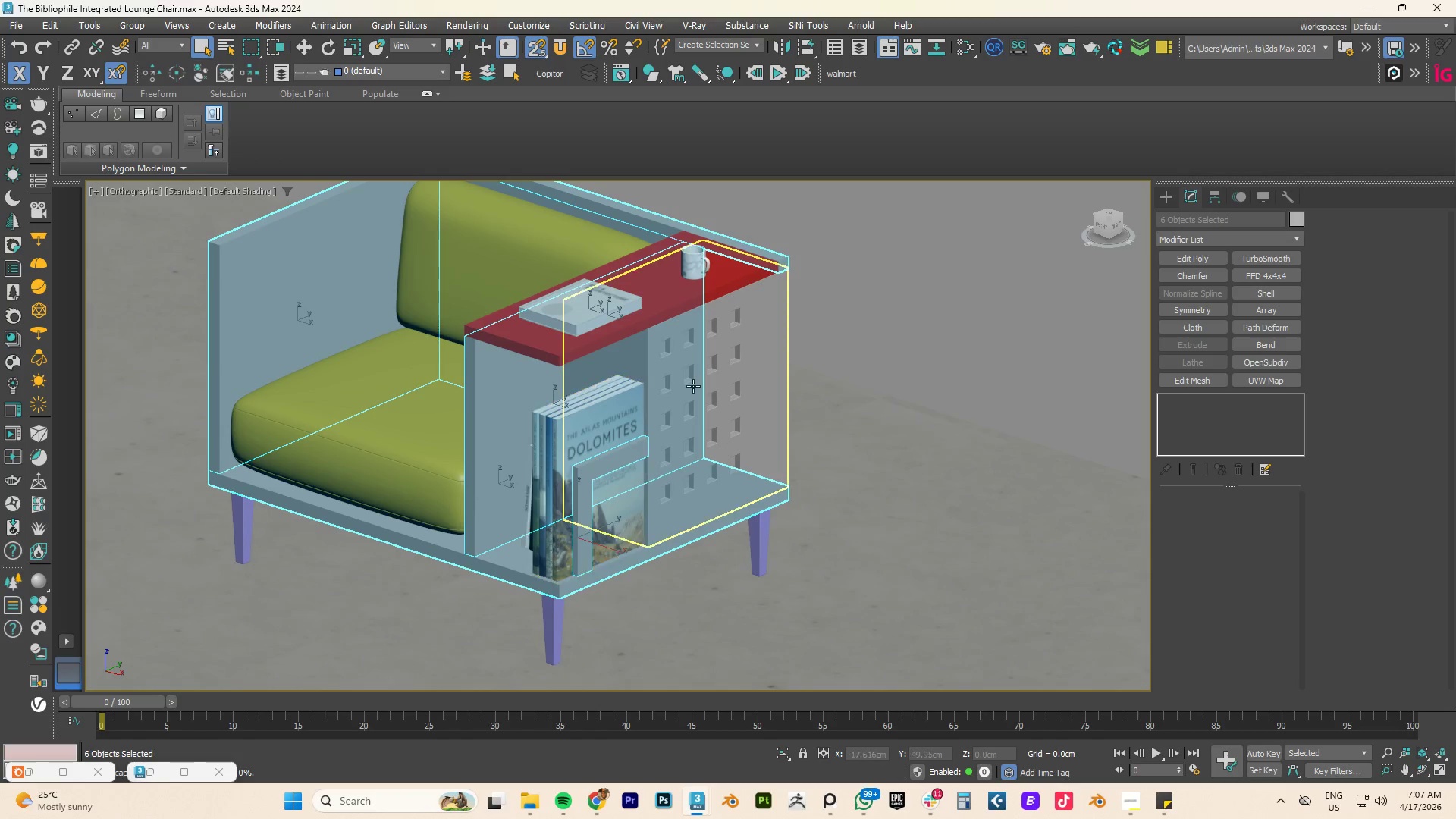 
hold_key(key=ControlLeft, duration=0.66)
left_click([602, 334])
 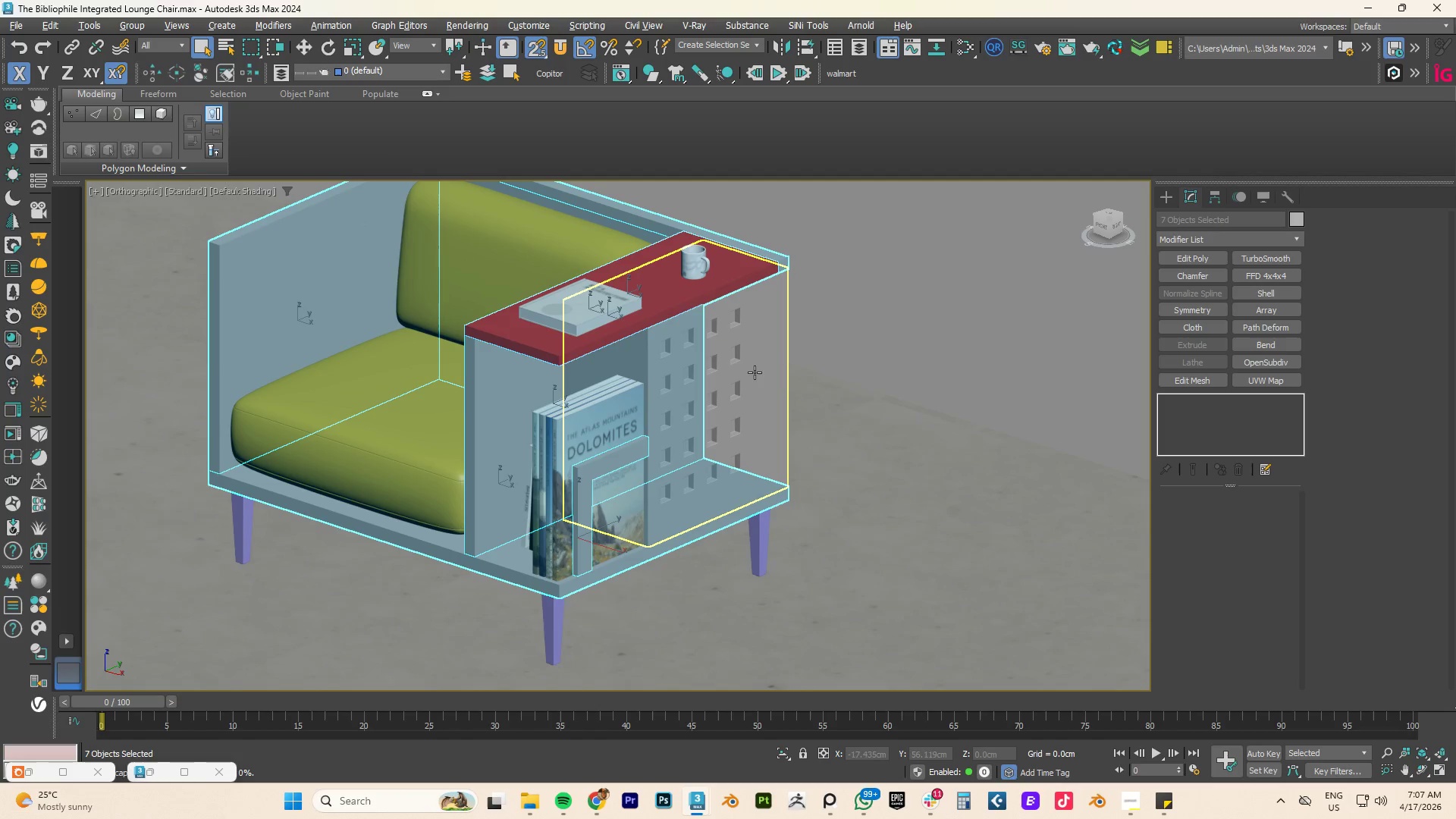 
hold_key(key=AltLeft, duration=1.75)
 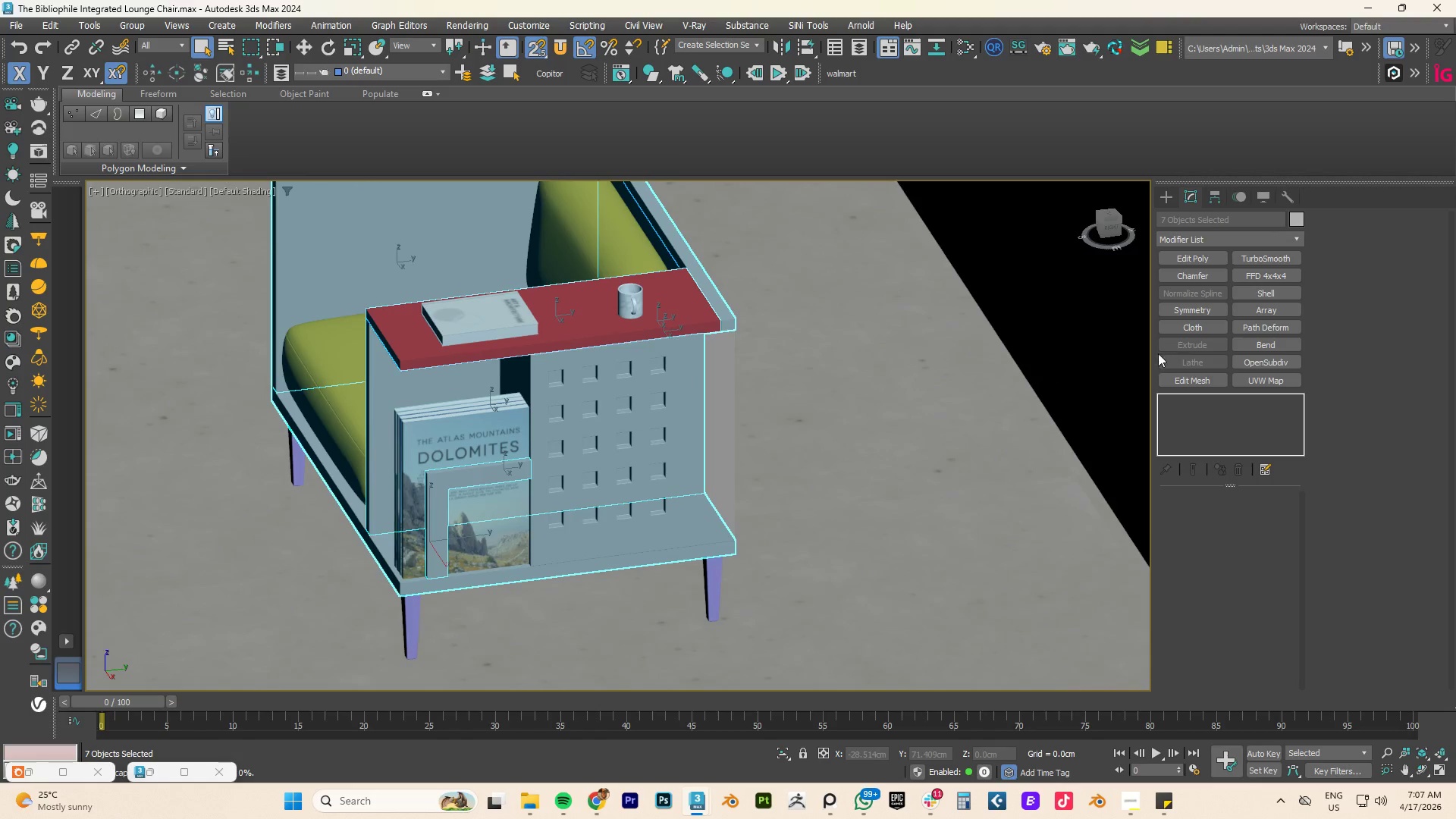 
hold_key(key=AltLeft, duration=0.72)
 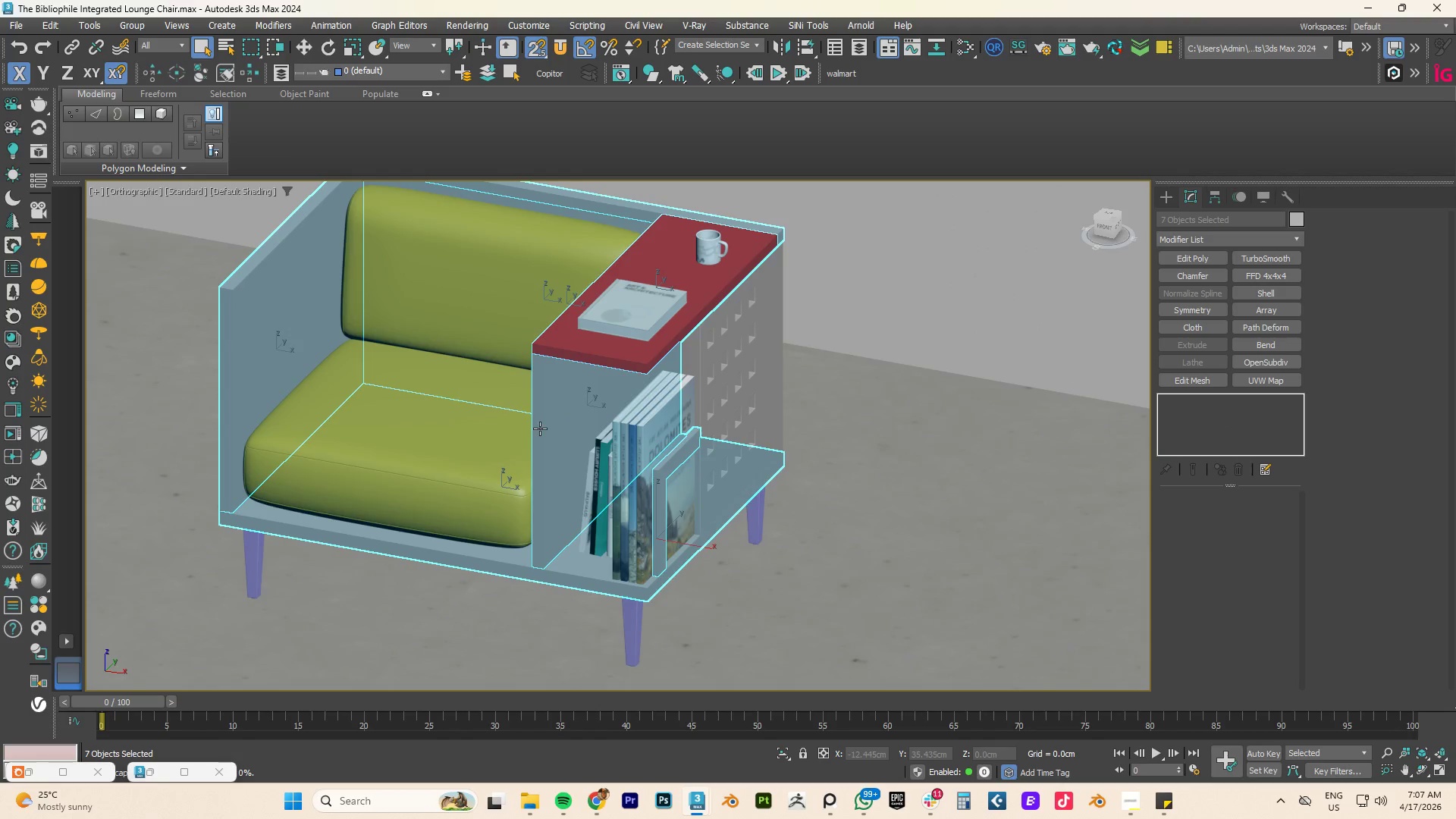 
right_click([1217, 410])
 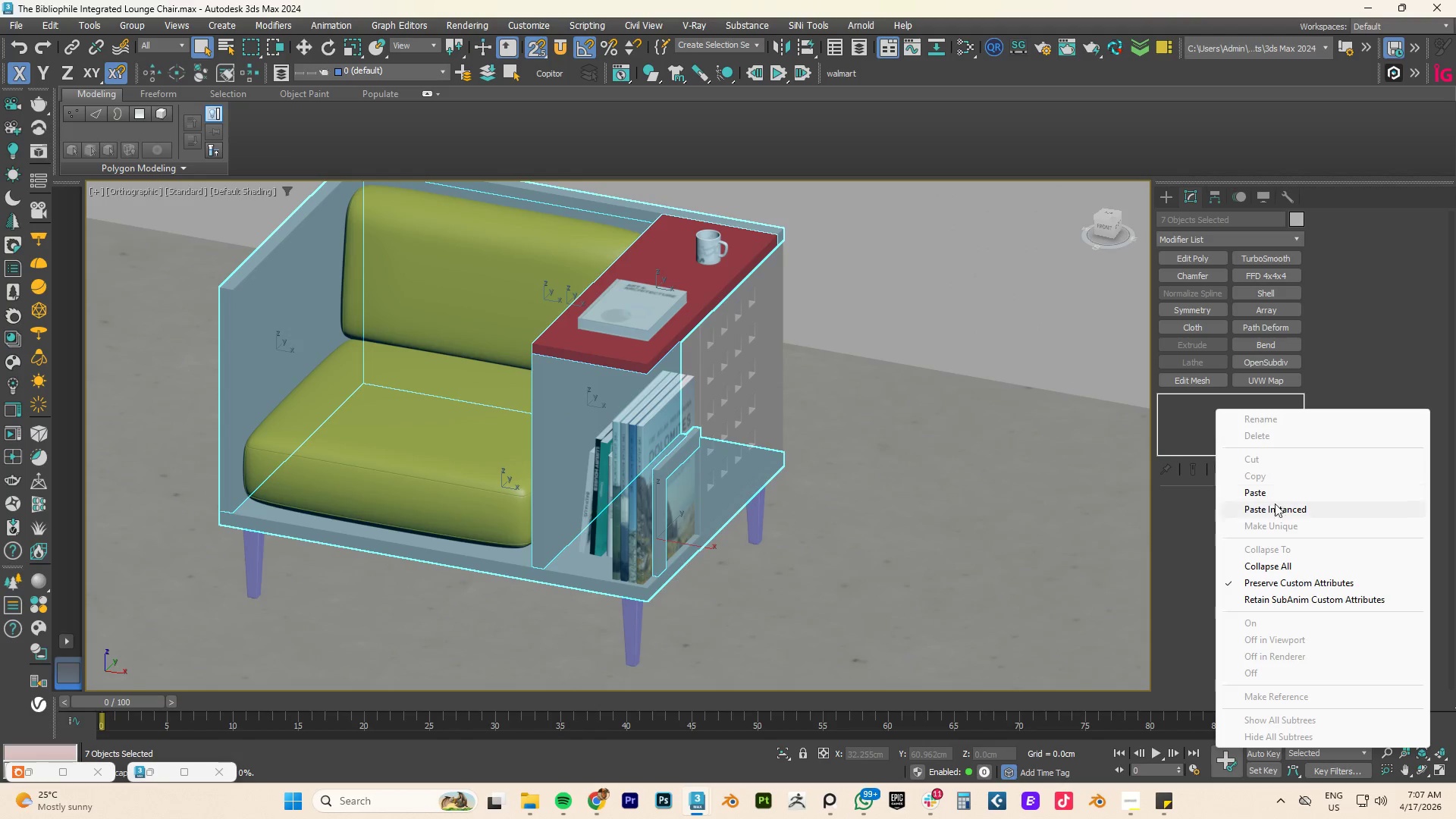 
left_click([1275, 508])
 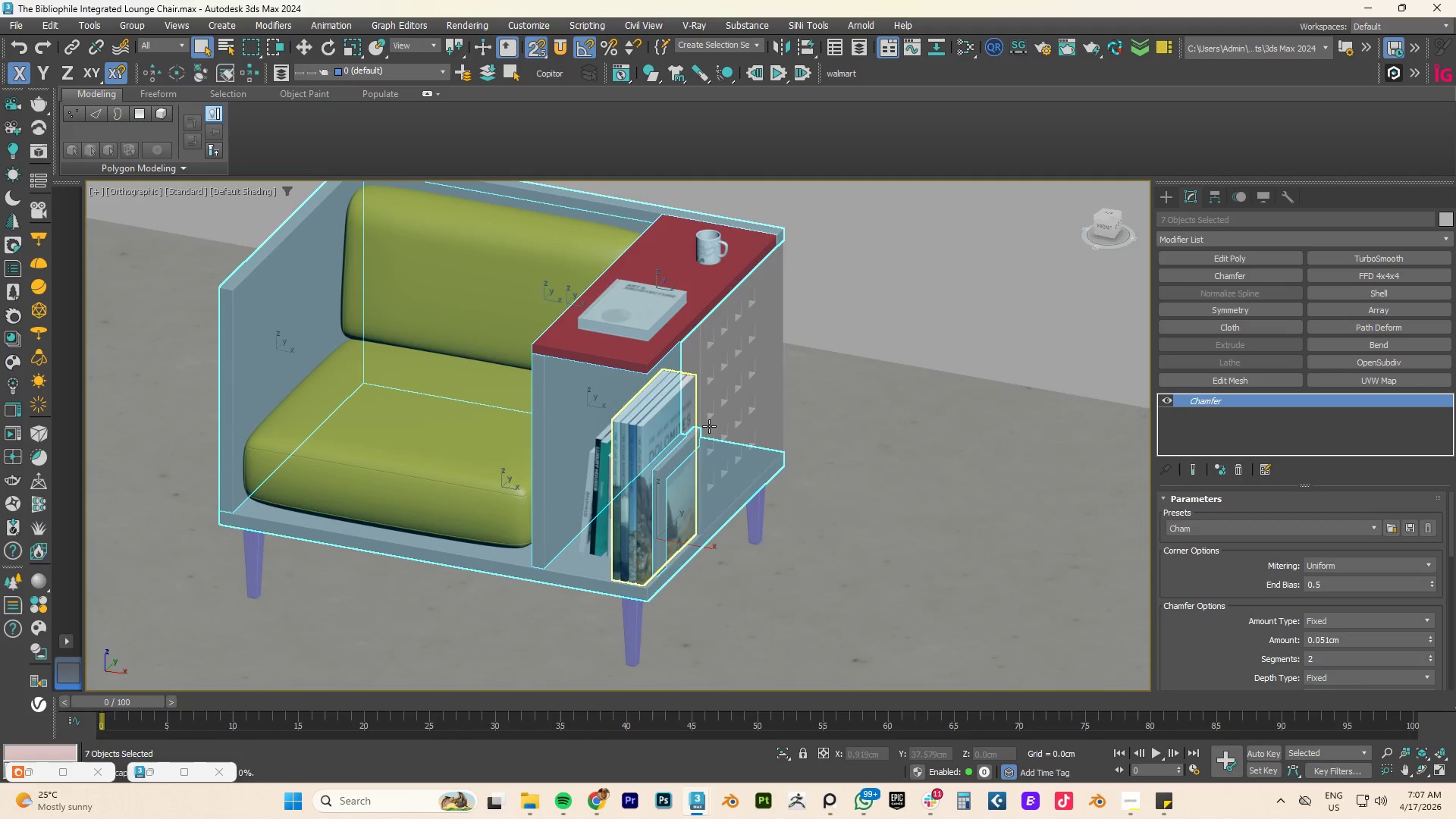 
left_click([924, 334])
 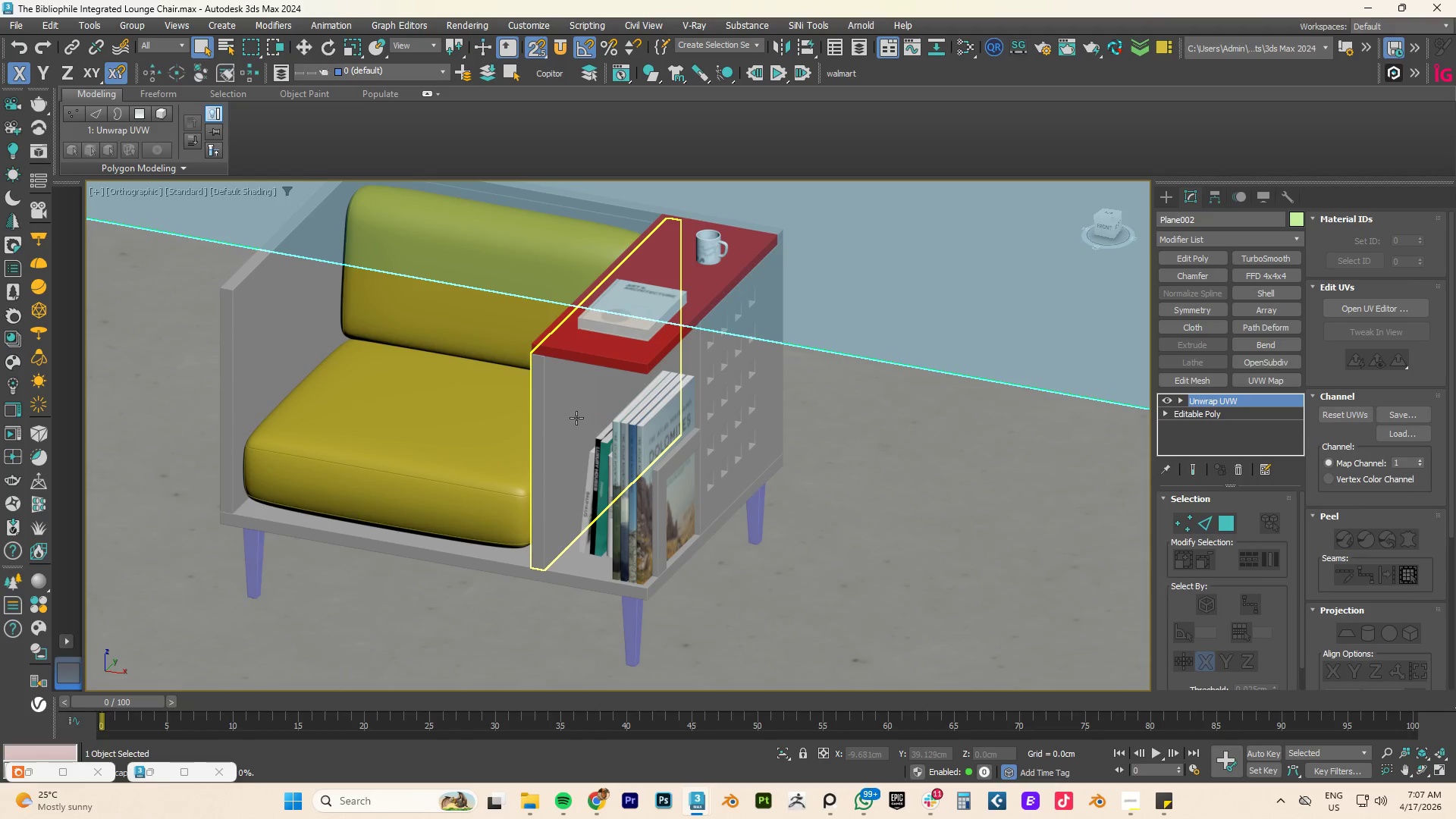 
left_click([558, 420])
 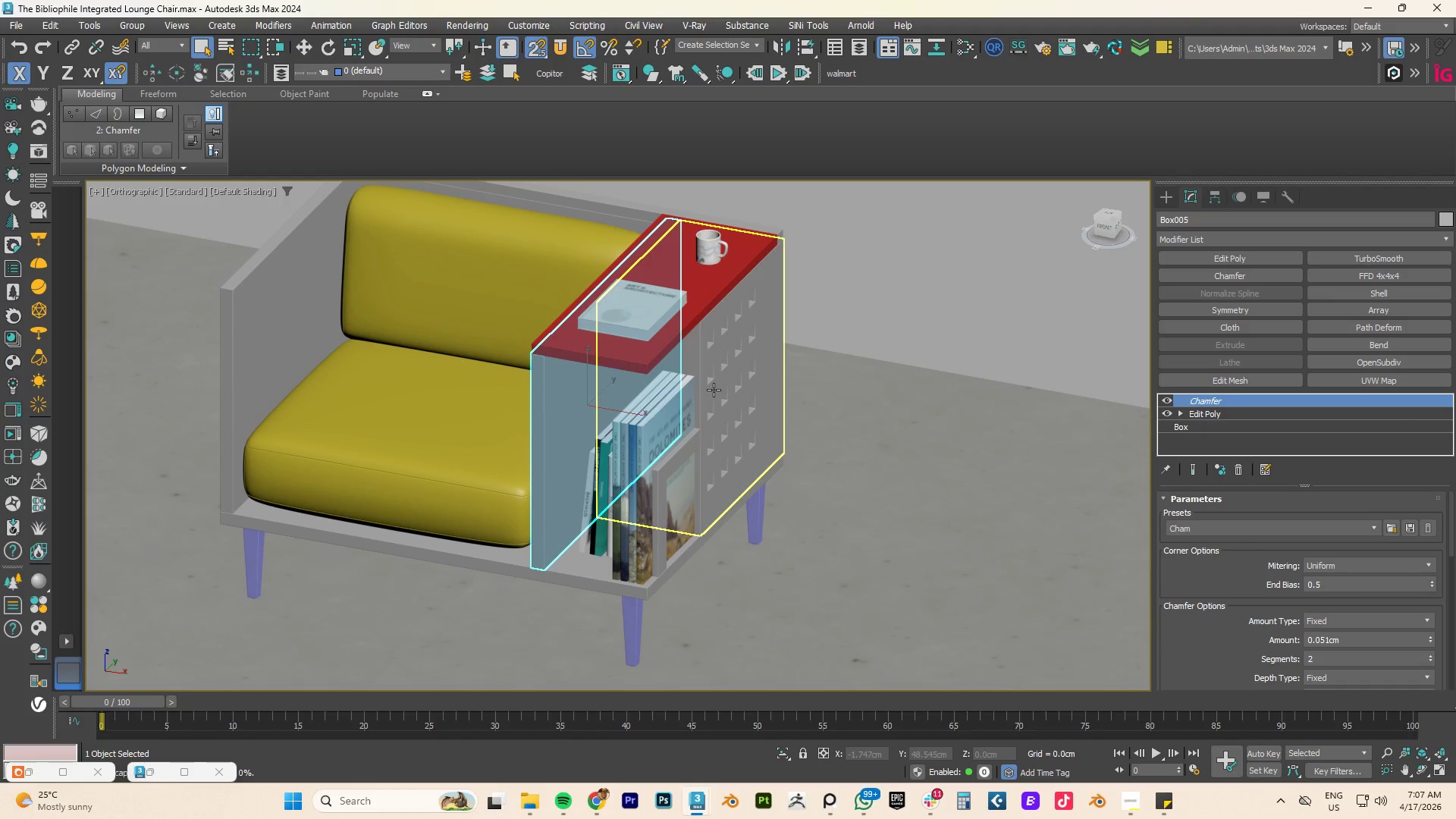 
key(F4)
 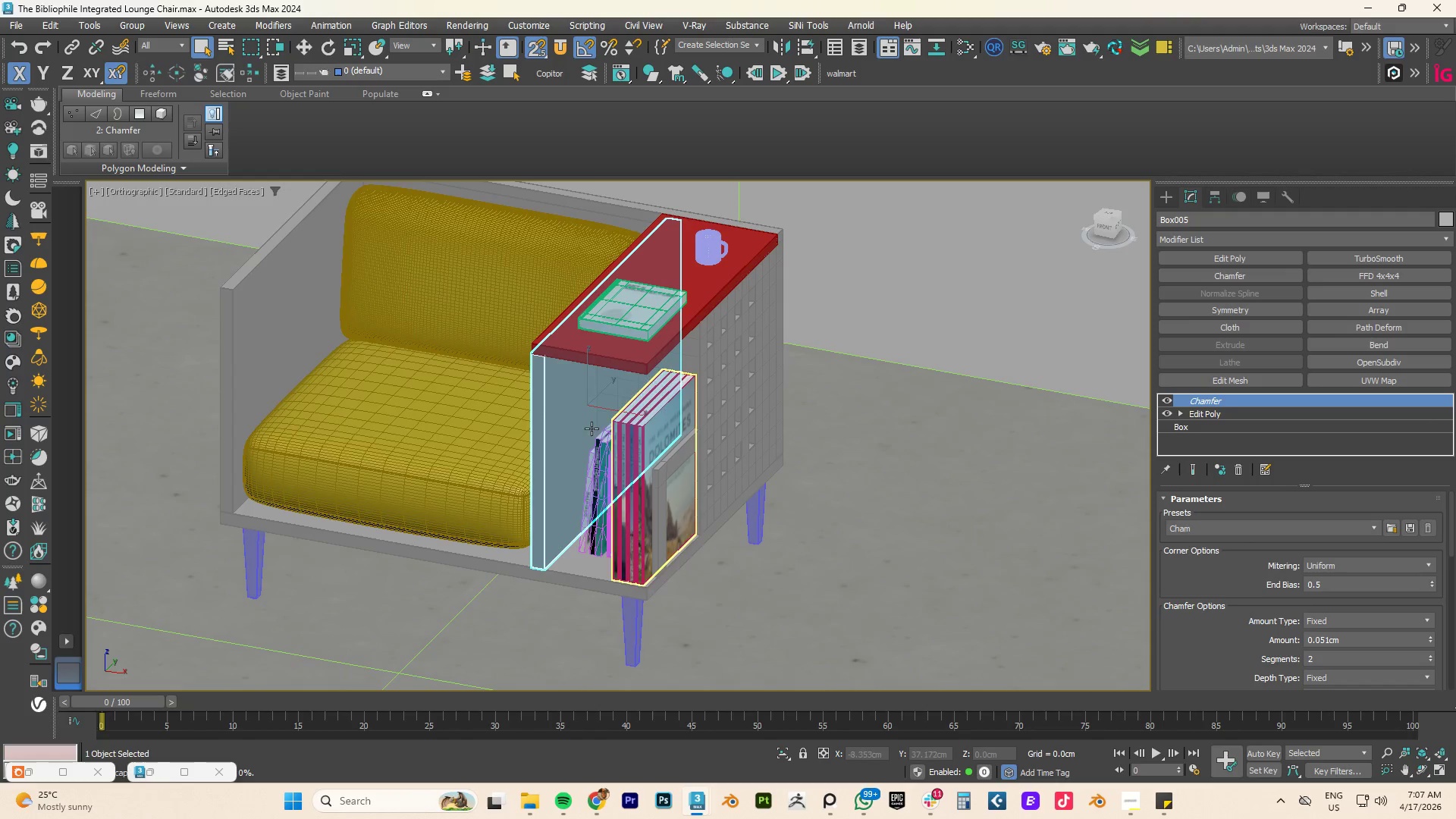 
key(F4)
 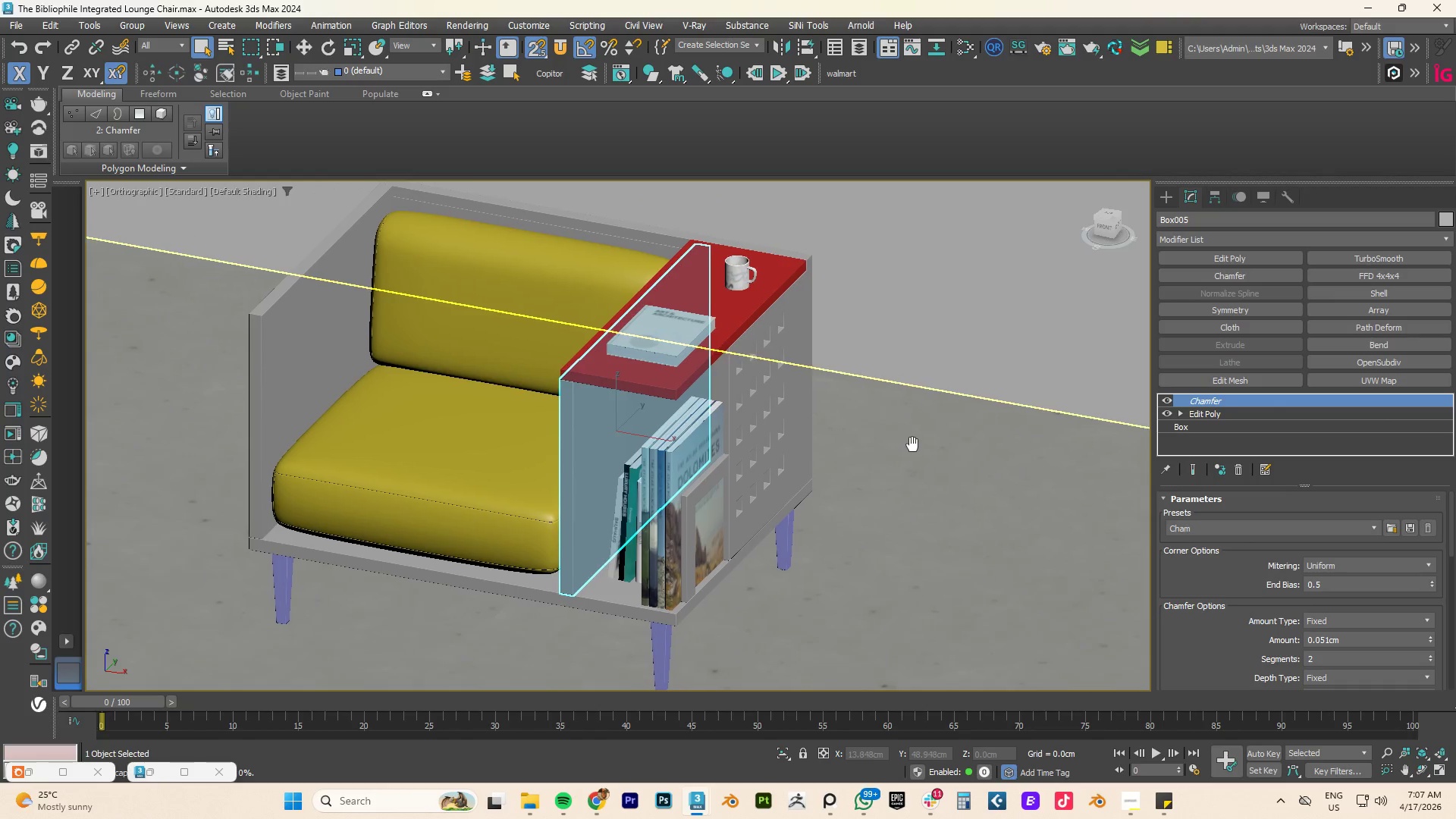 
hold_key(key=AltLeft, duration=0.75)
 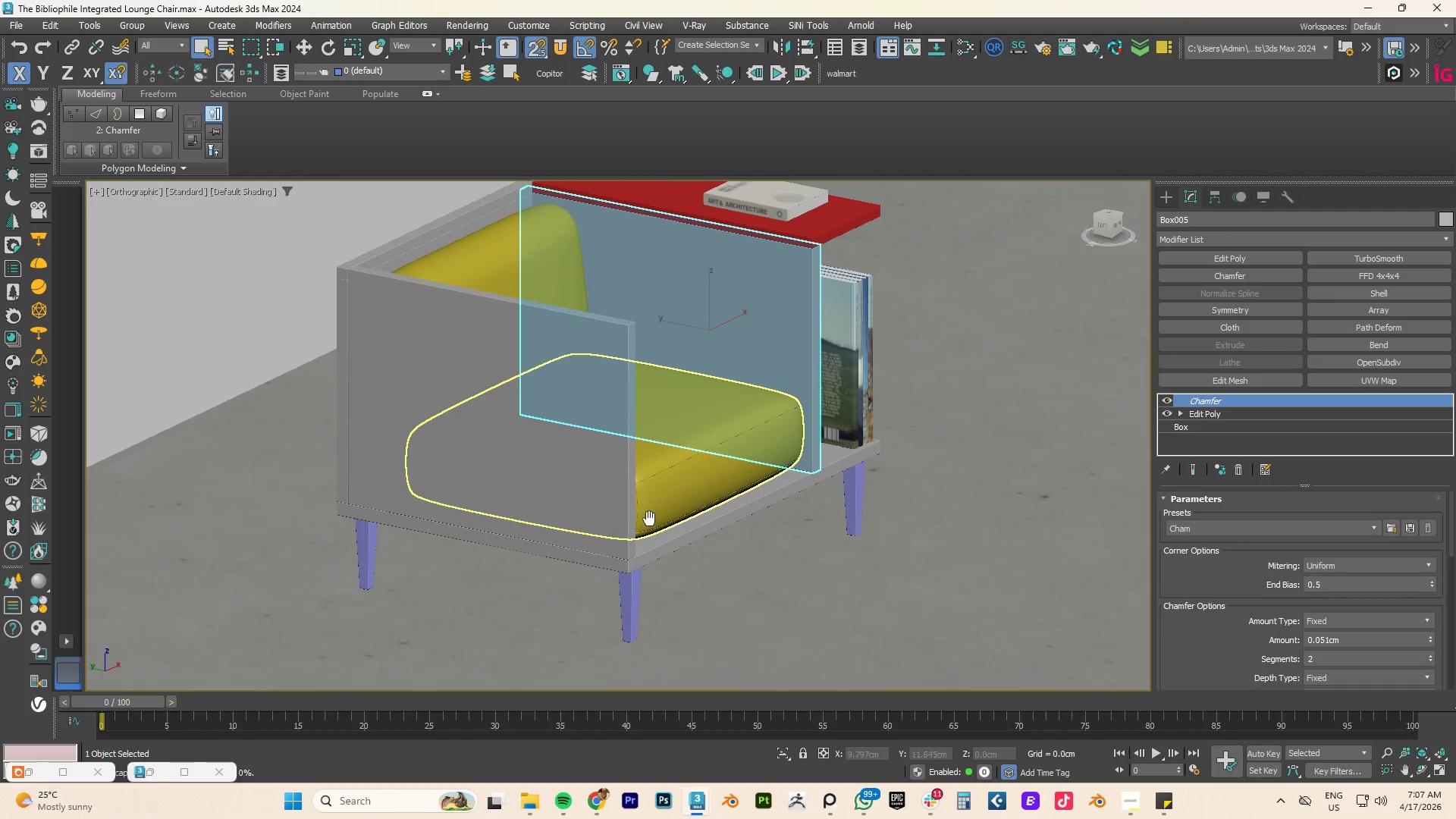 
scroll: coordinate [661, 538], scroll_direction: up, amount: 4.0
 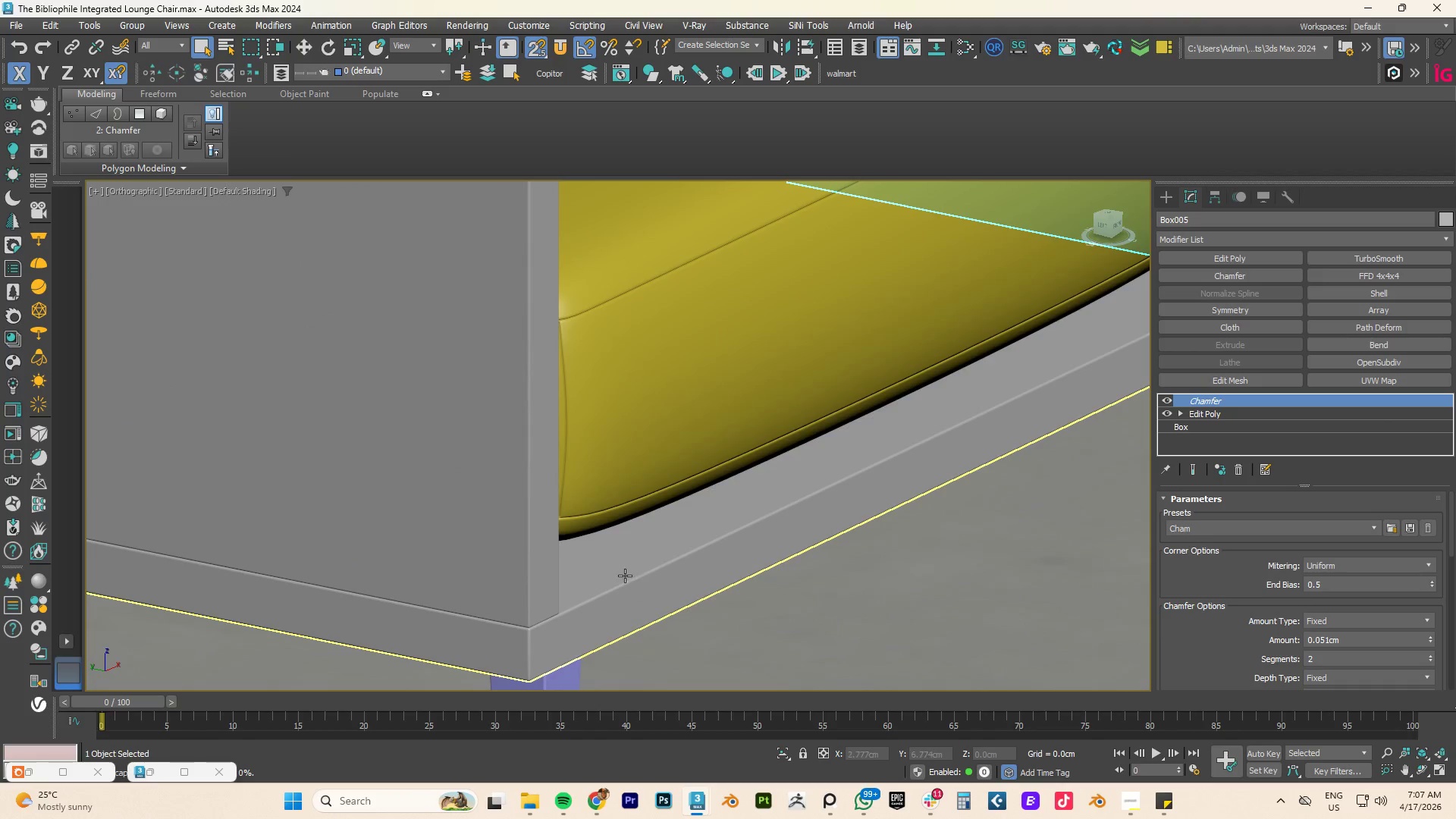 
hold_key(key=AltLeft, duration=0.5)
 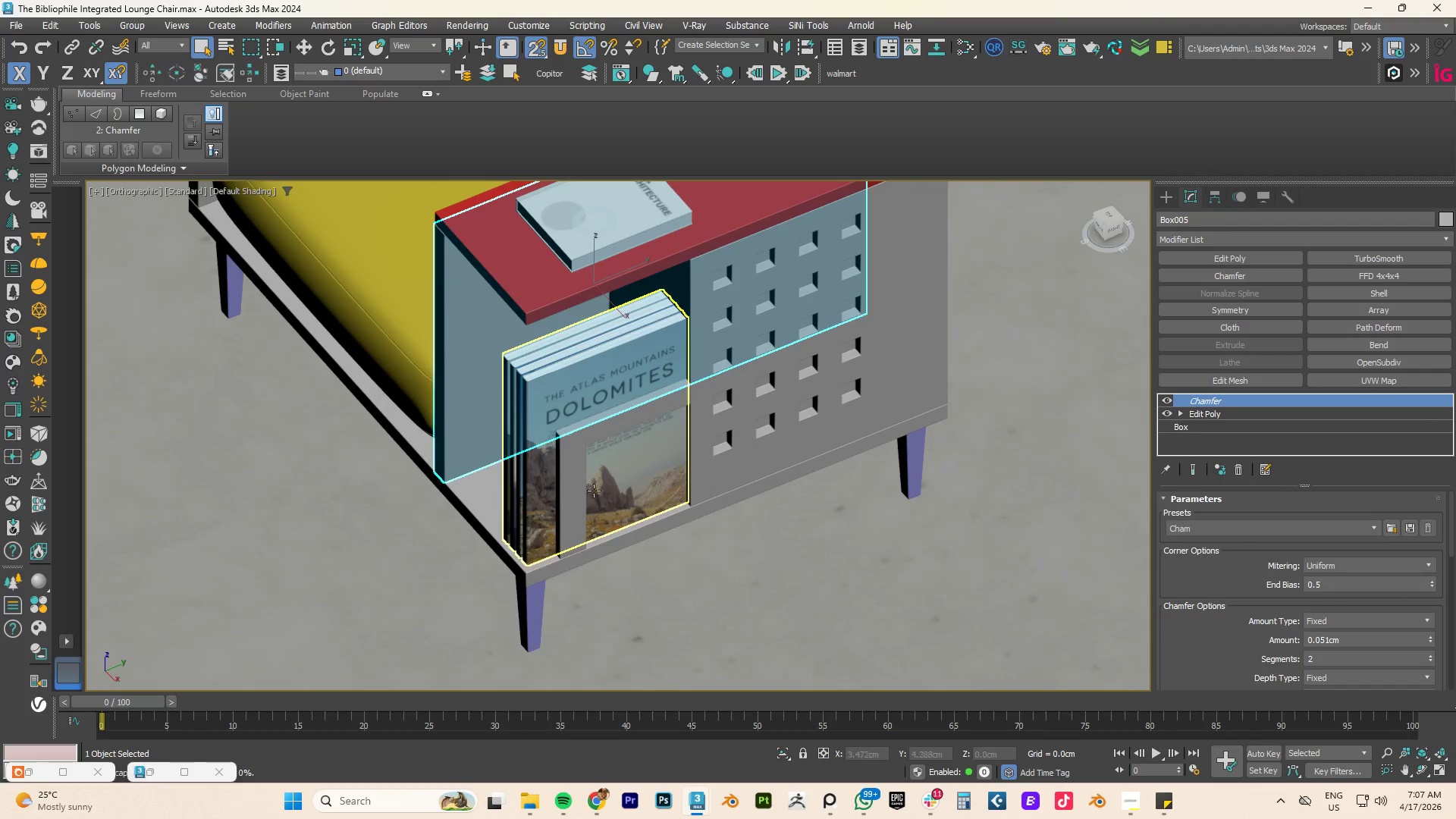 
scroll: coordinate [625, 576], scroll_direction: down, amount: 3.0
 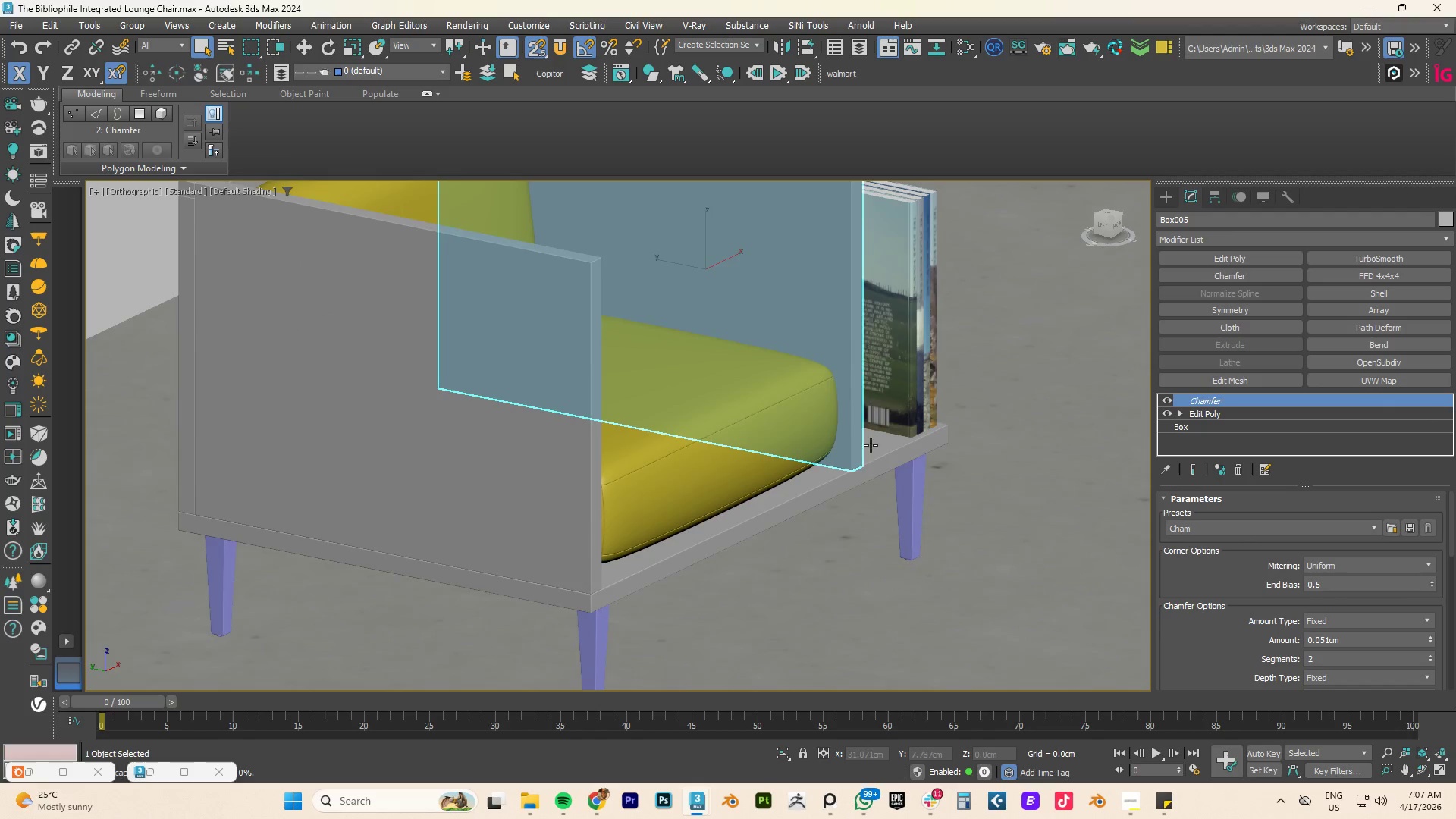 
hold_key(key=AltLeft, duration=0.44)
 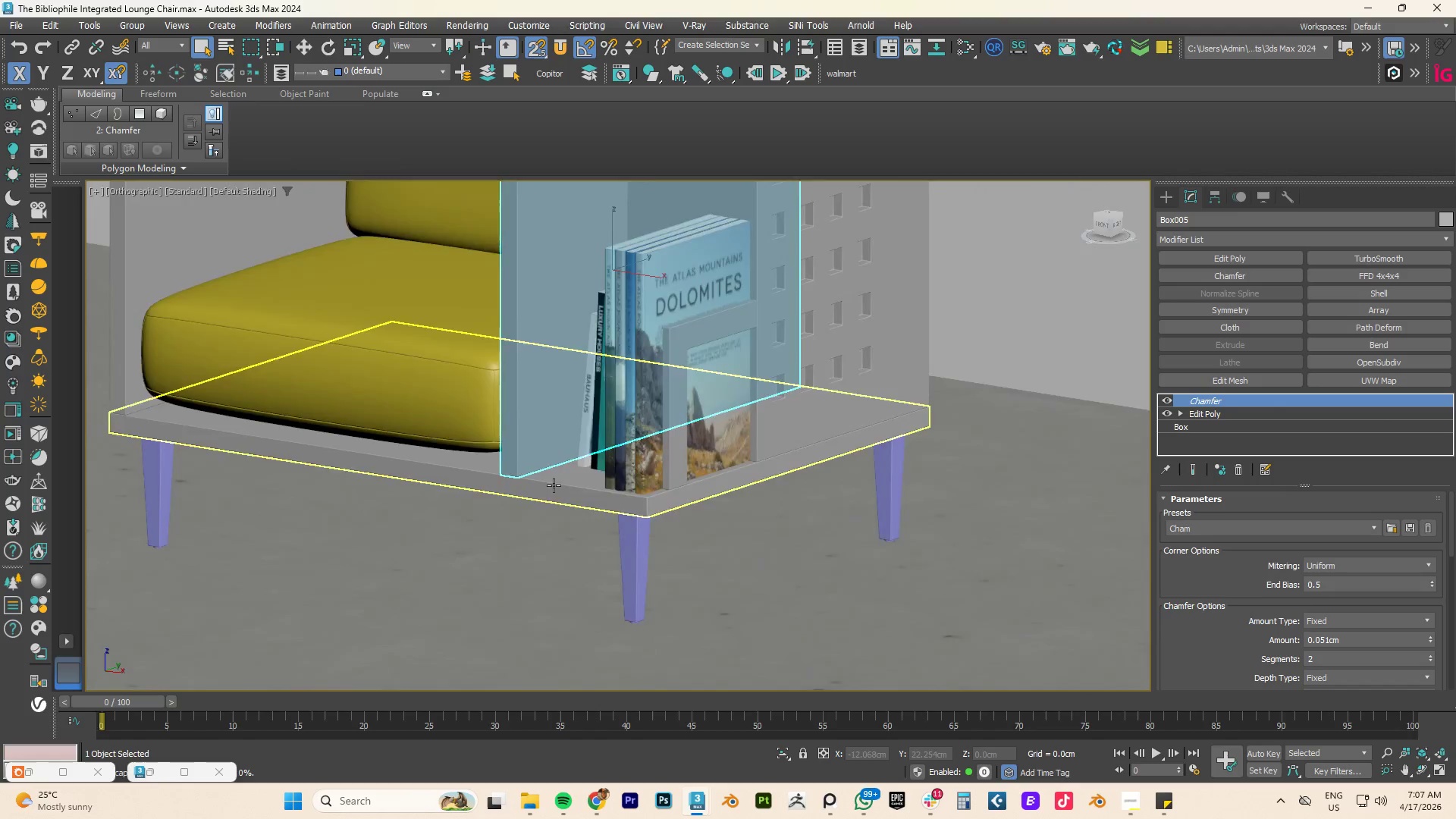 
scroll: coordinate [551, 487], scroll_direction: up, amount: 5.0
 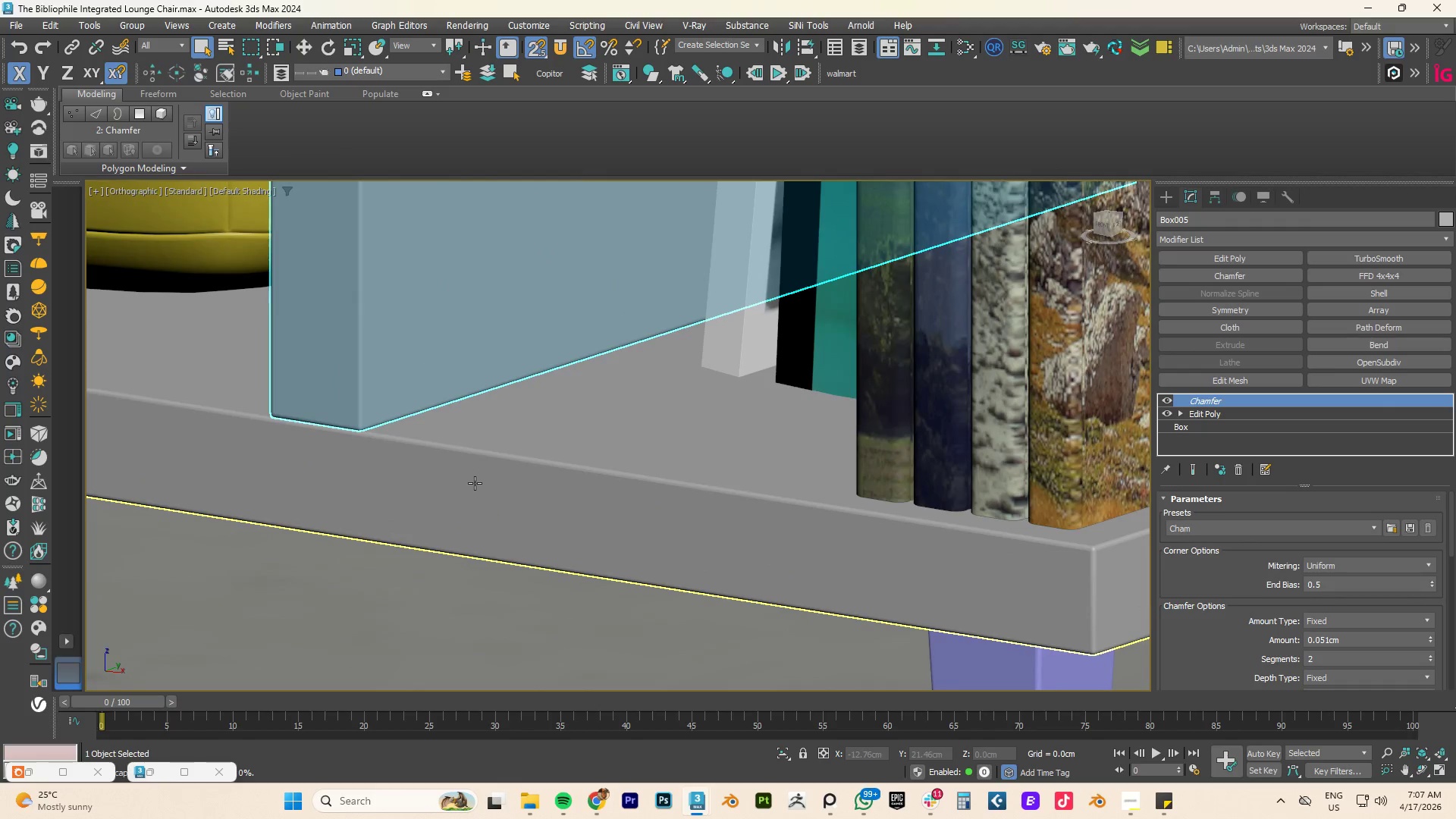 
left_click([475, 483])
 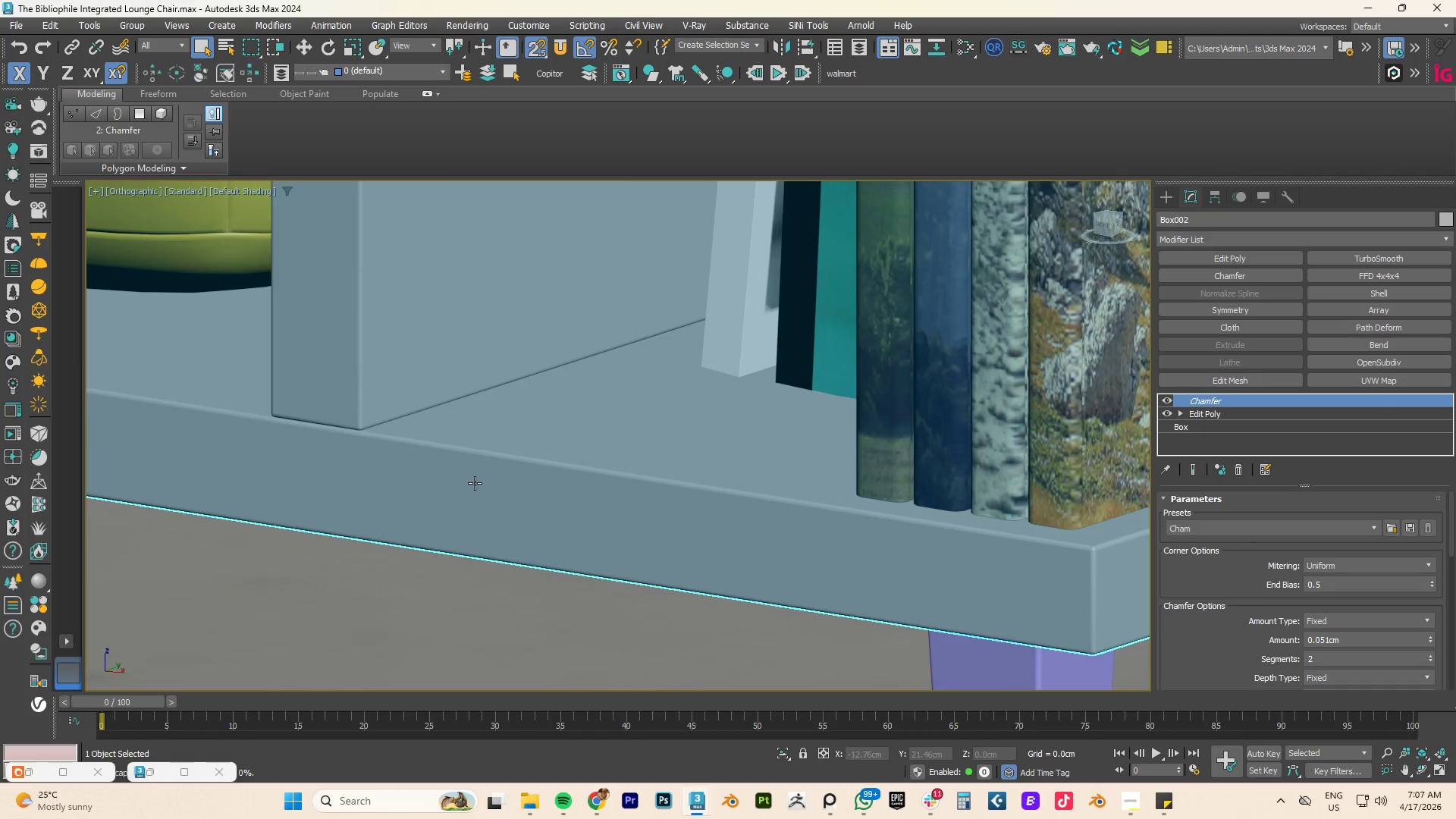 
hold_key(key=AltLeft, duration=0.44)
 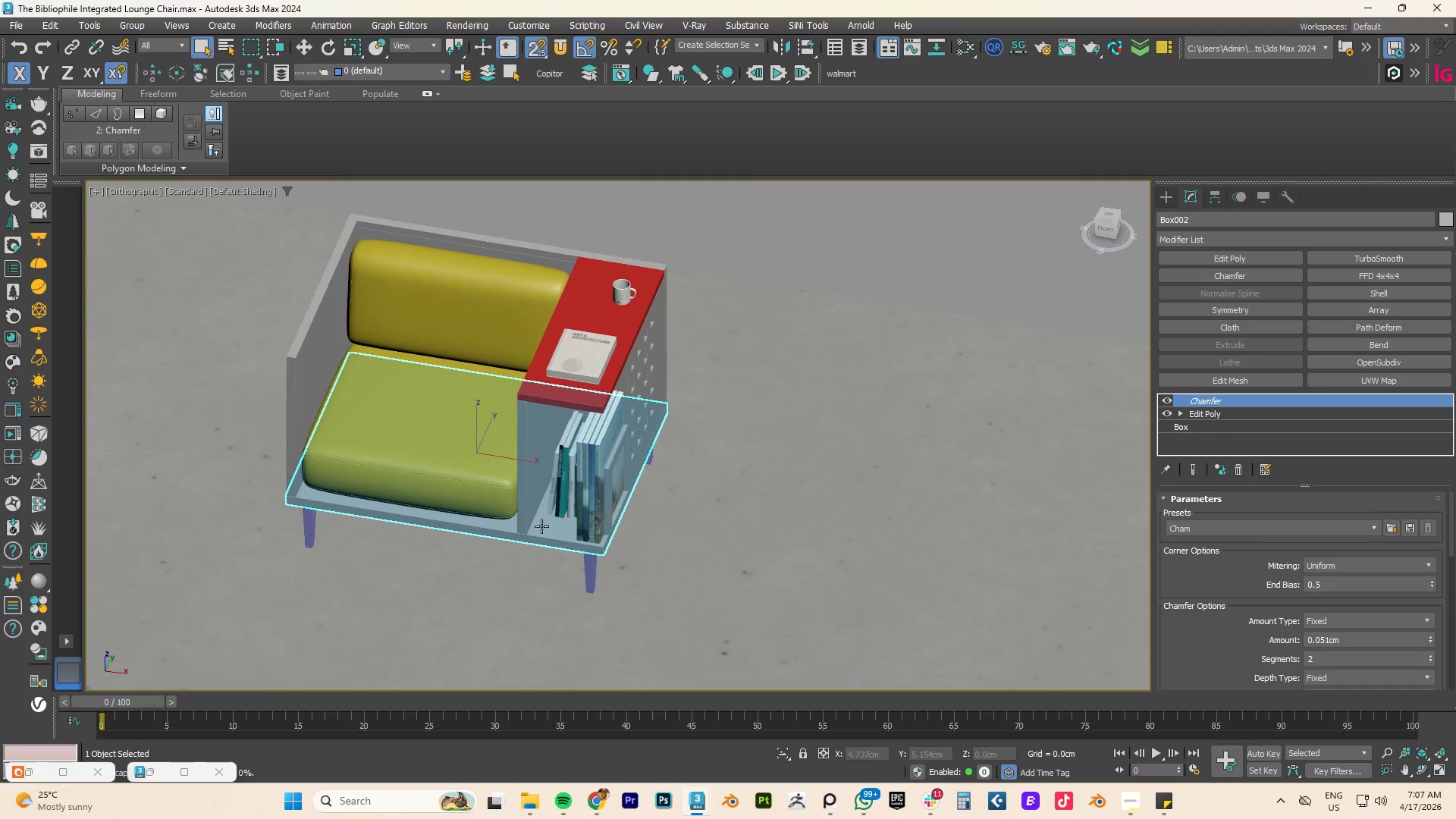 
scroll: coordinate [498, 491], scroll_direction: down, amount: 7.0
 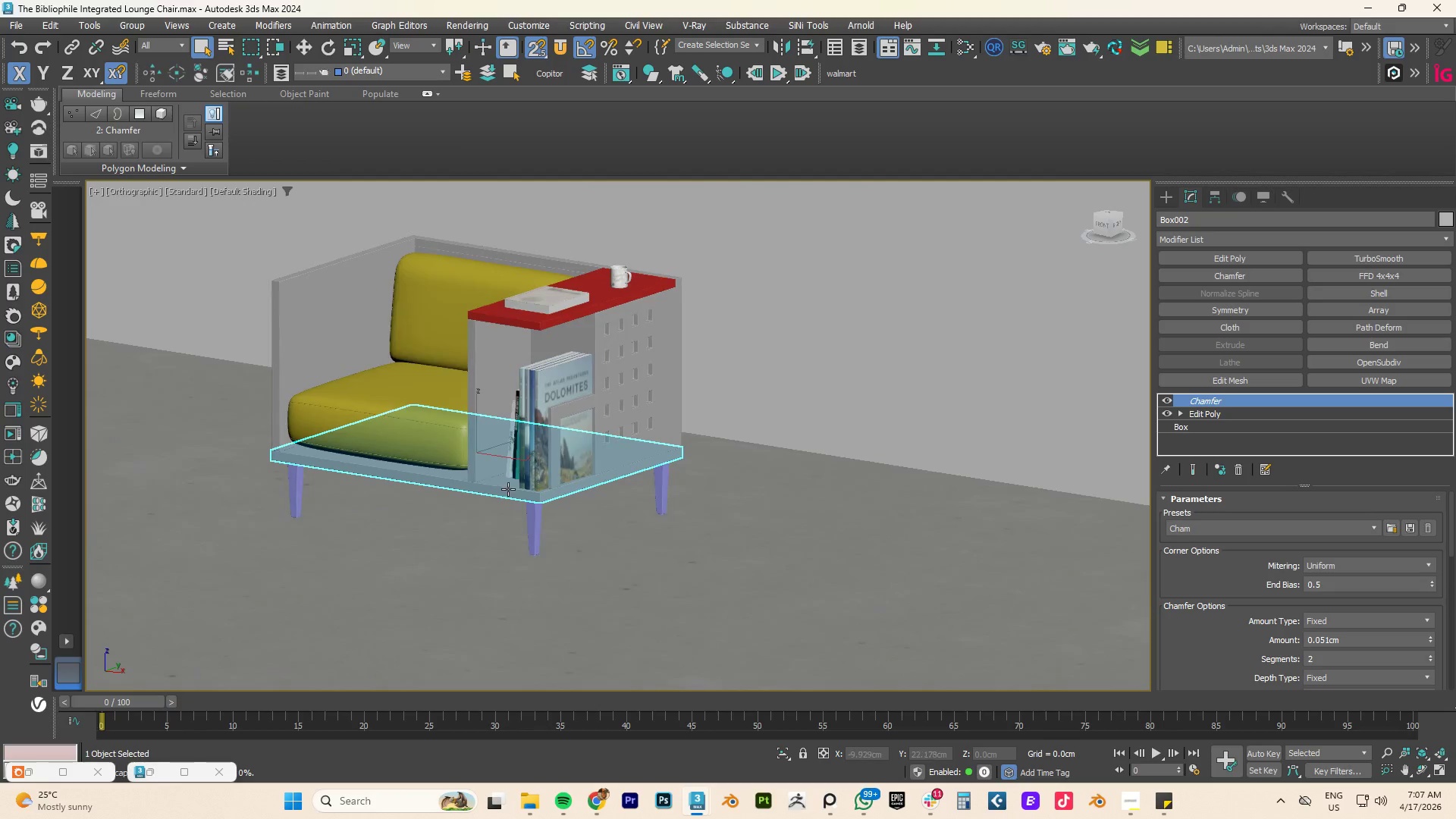 
key(Control+S)
 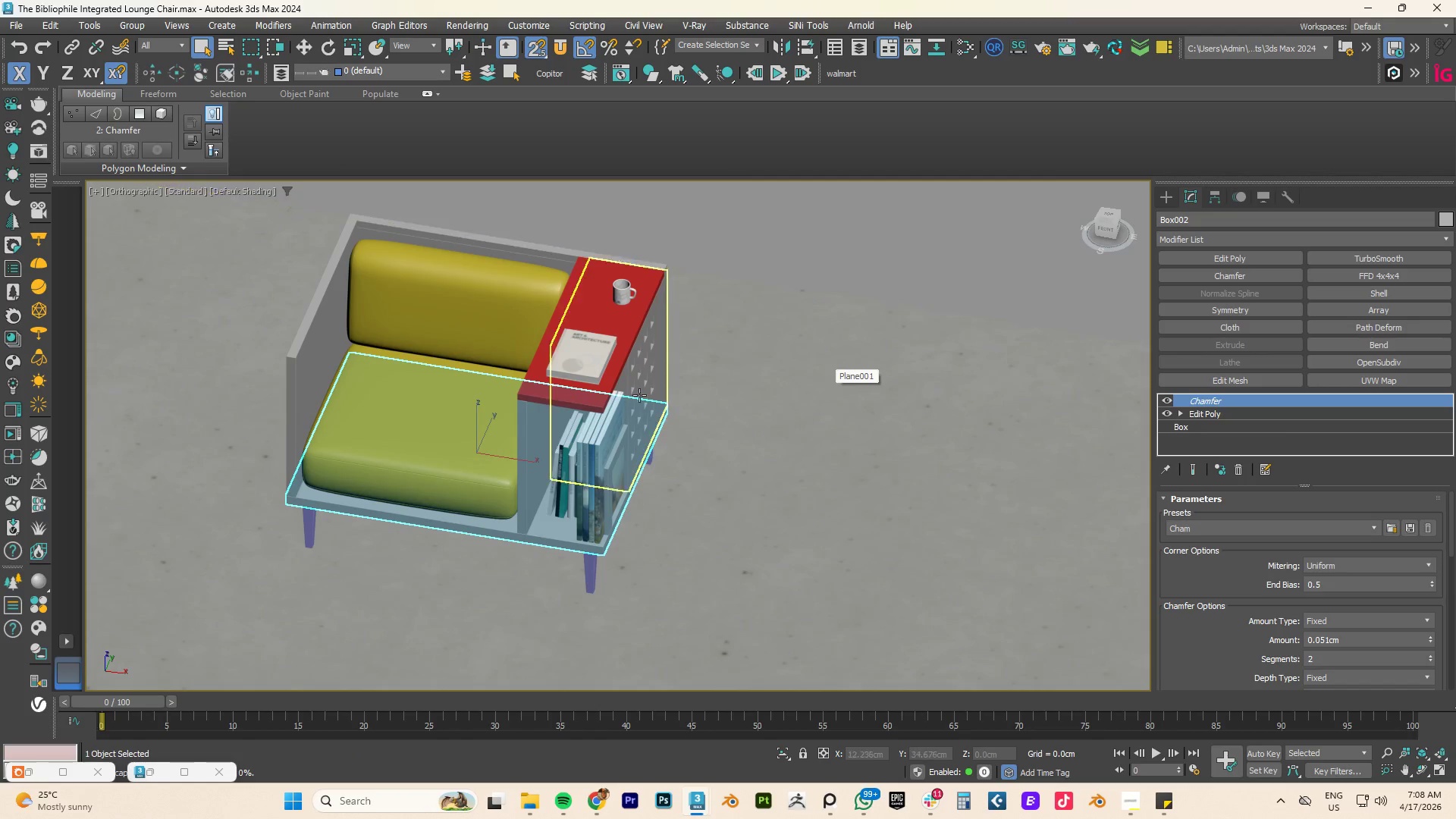 
hold_key(key=AltLeft, duration=0.8)
 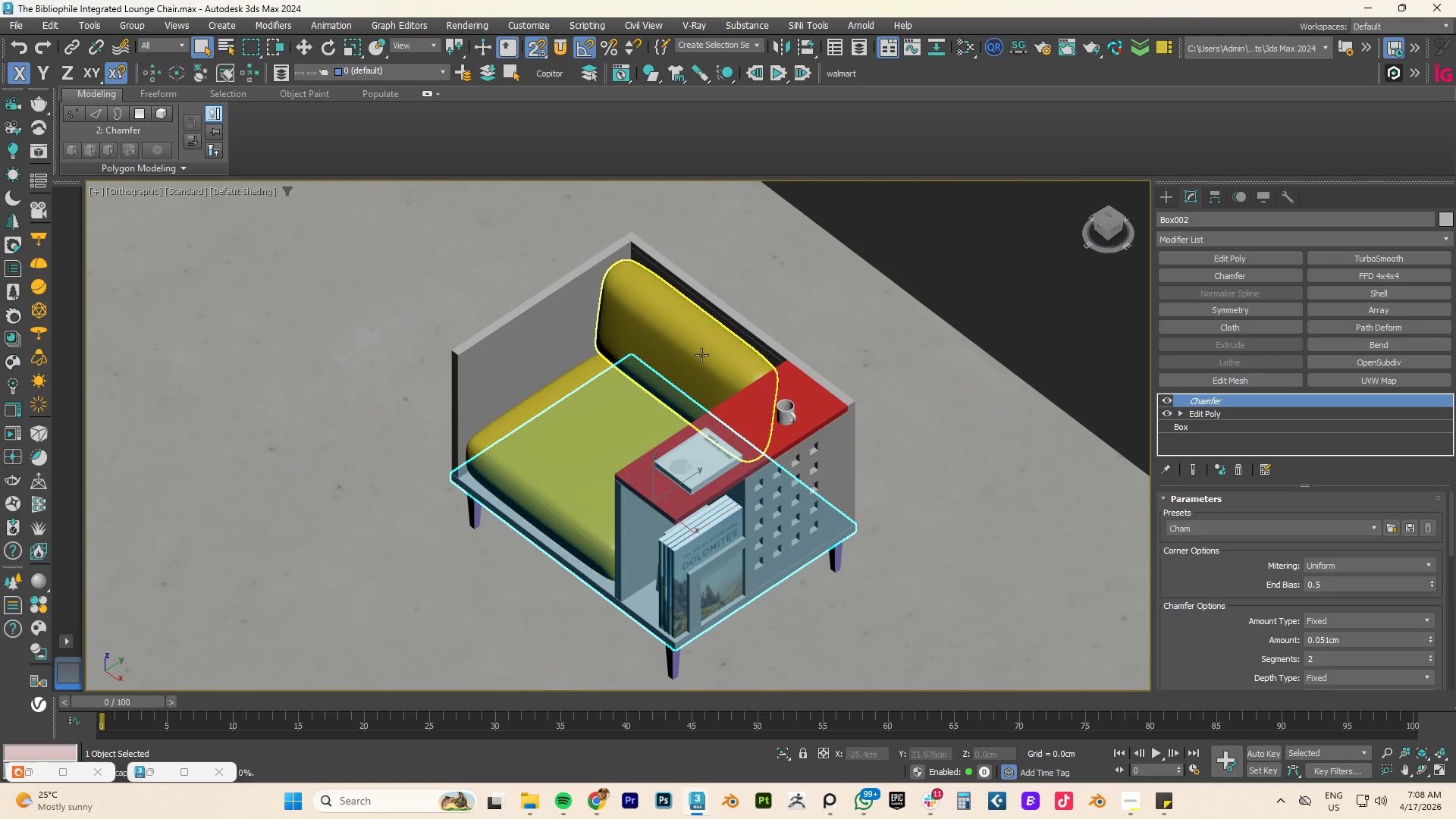 
hold_key(key=AltLeft, duration=1.33)
 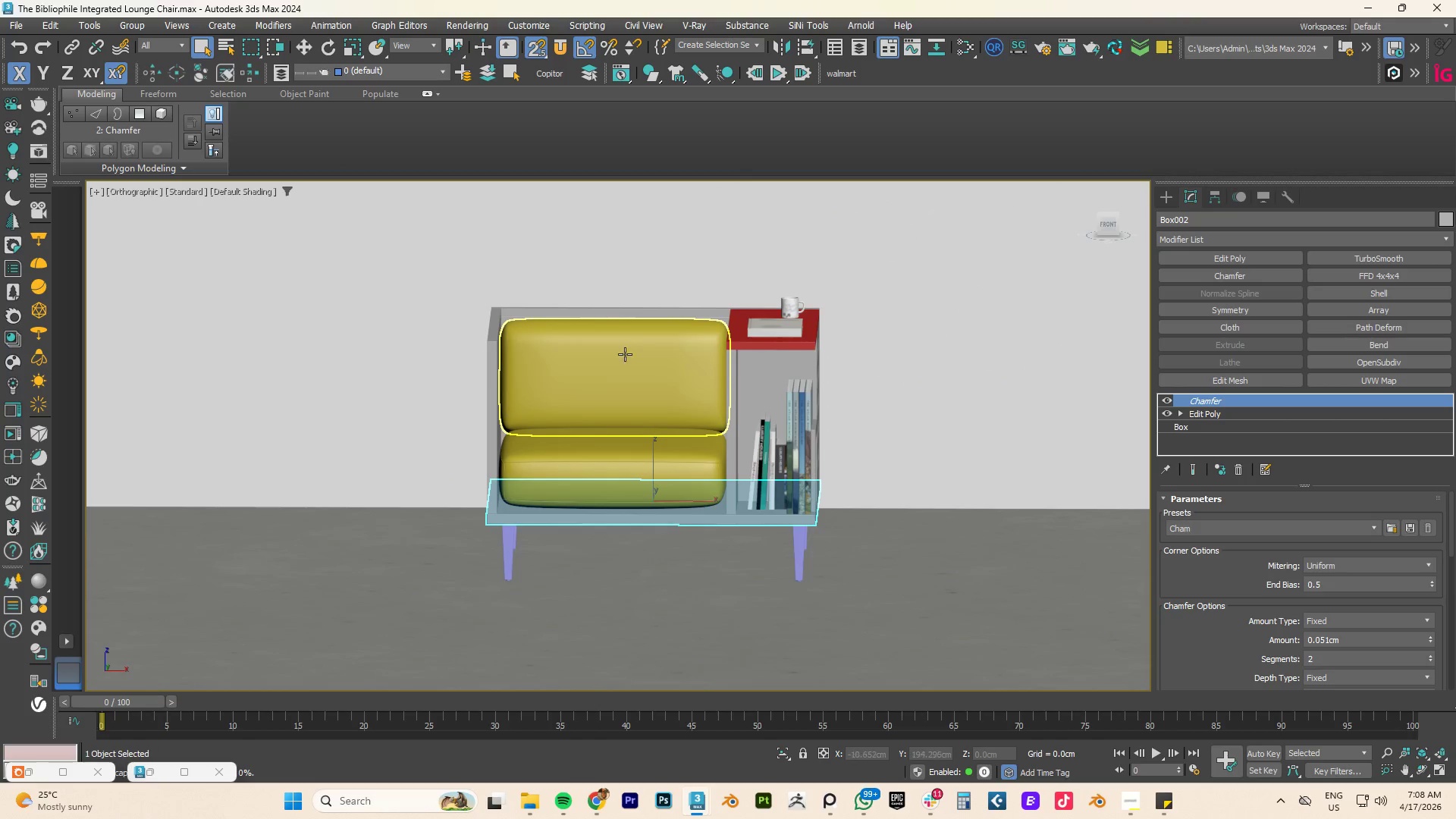 
left_click([625, 354])
 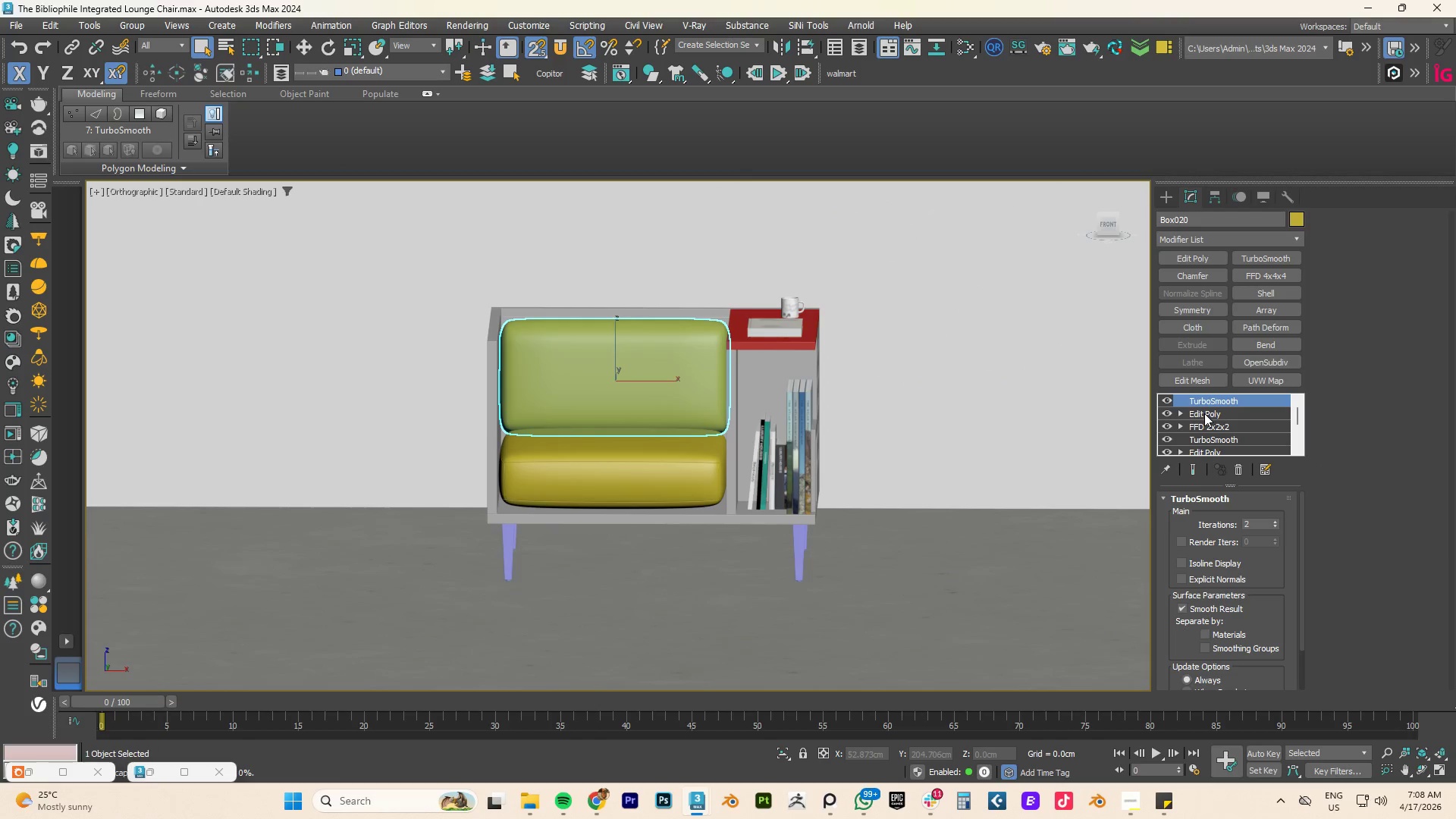 
left_click([1204, 413])
 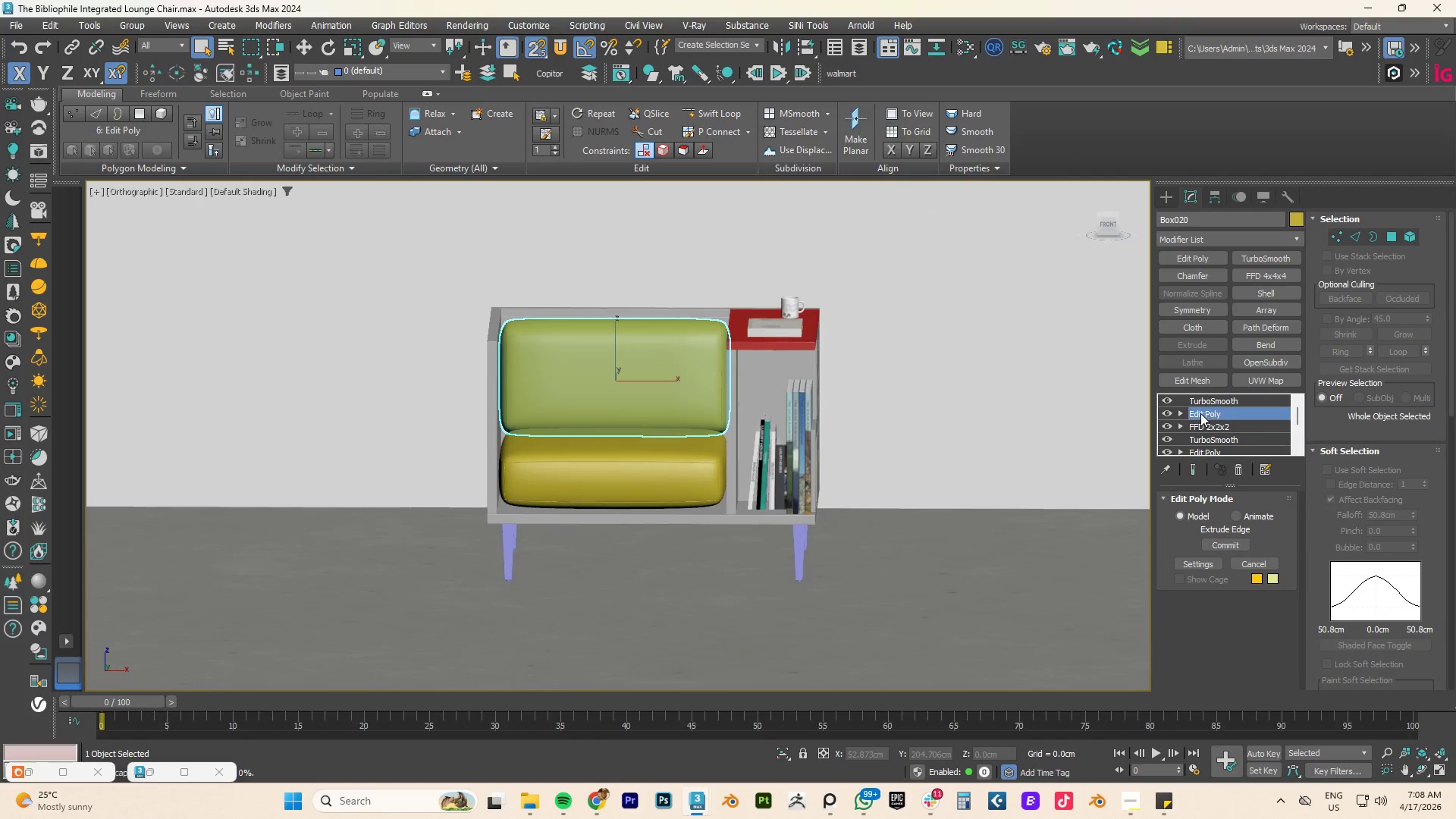 
key(1)
 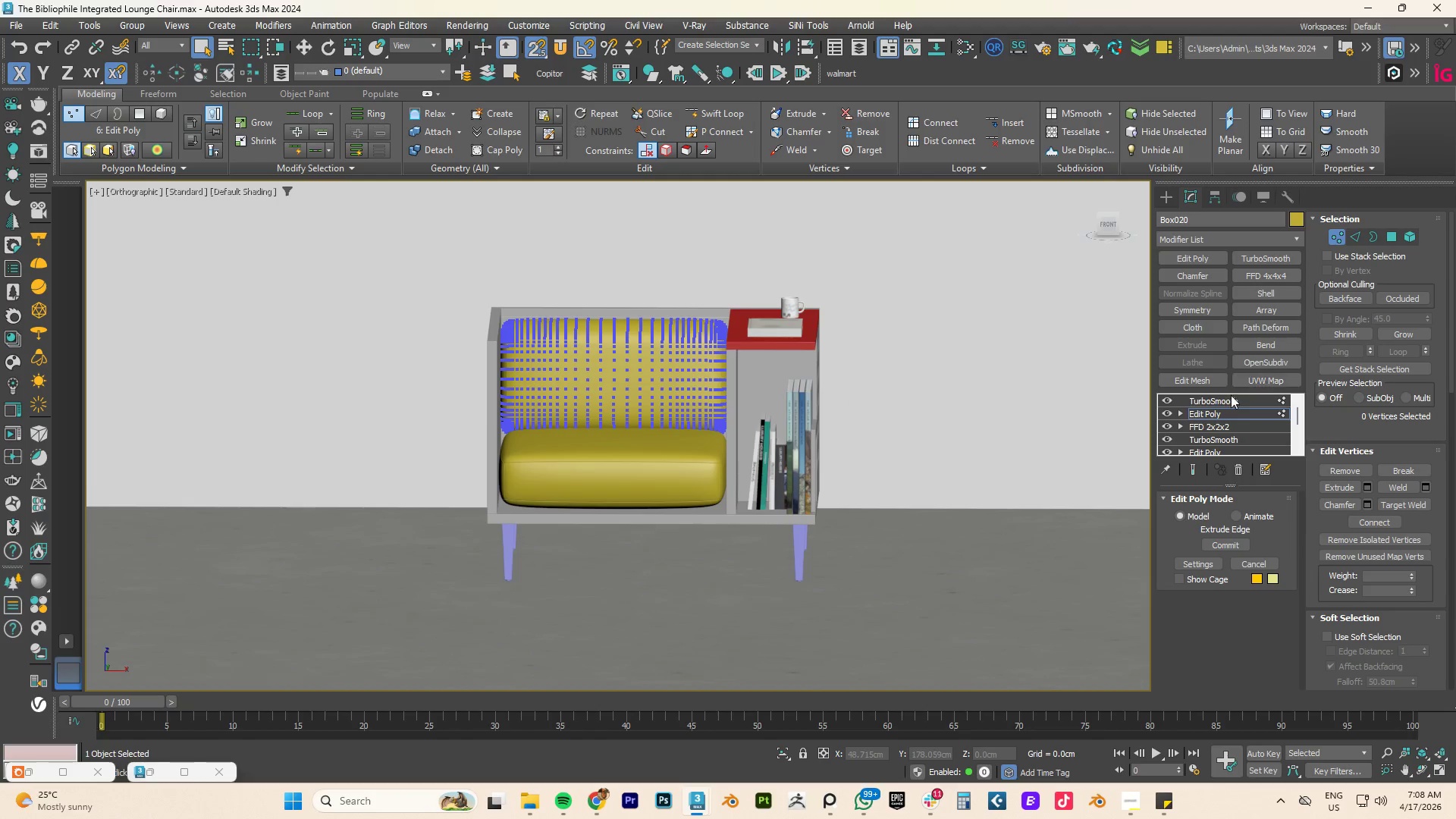 
left_click([1217, 399])
 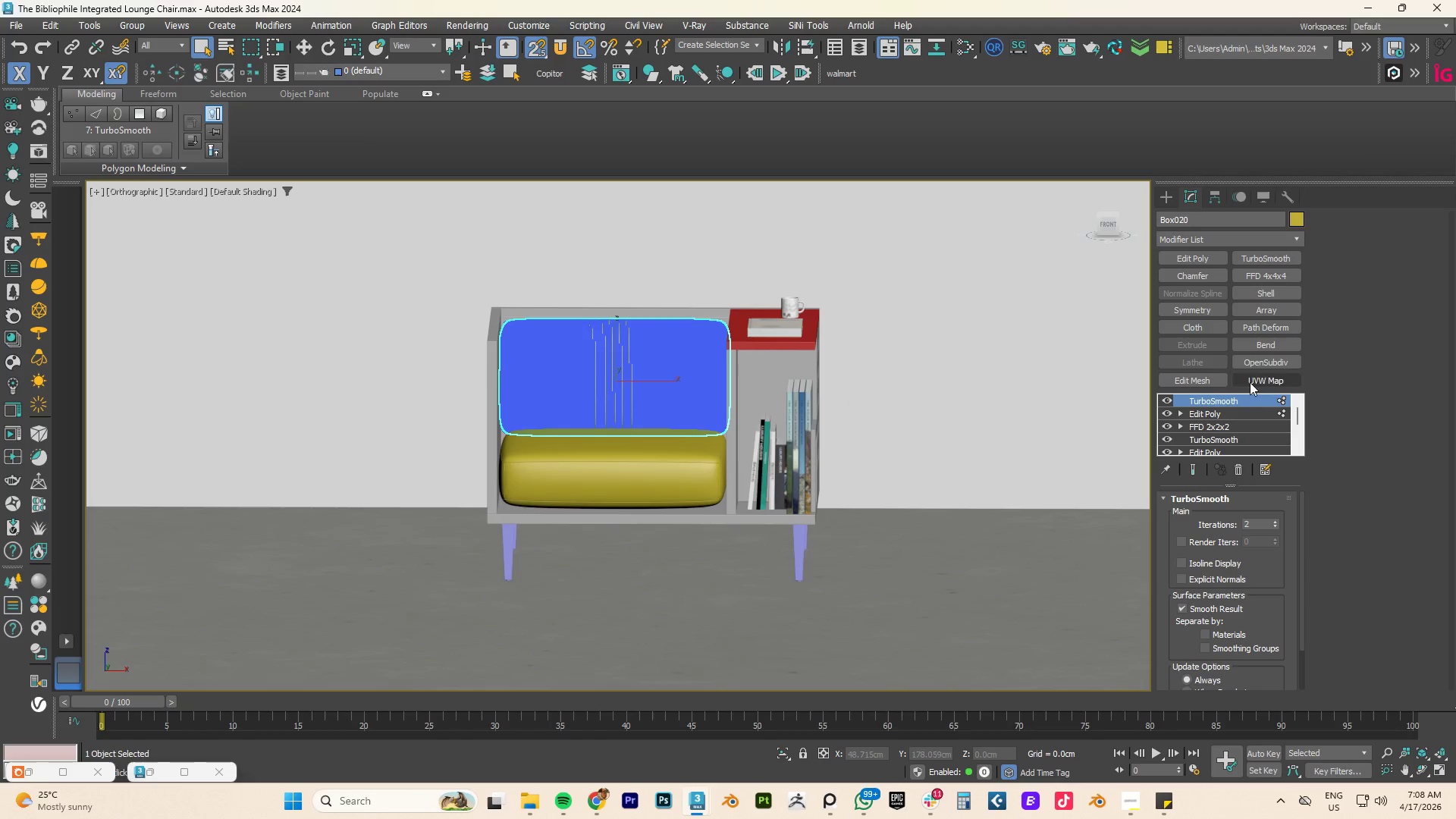 
left_click([1242, 416])
 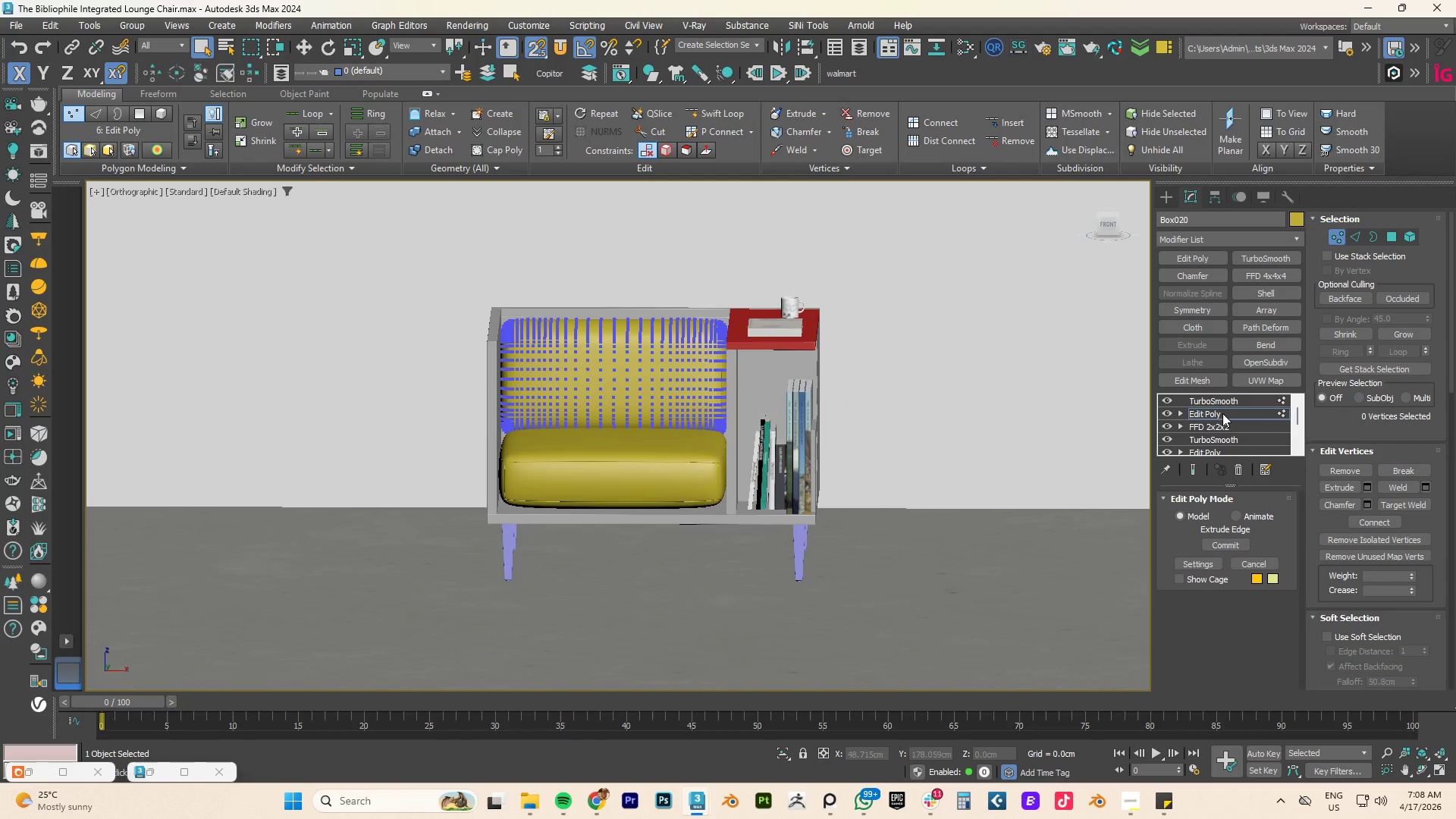 
left_click([1225, 413])
 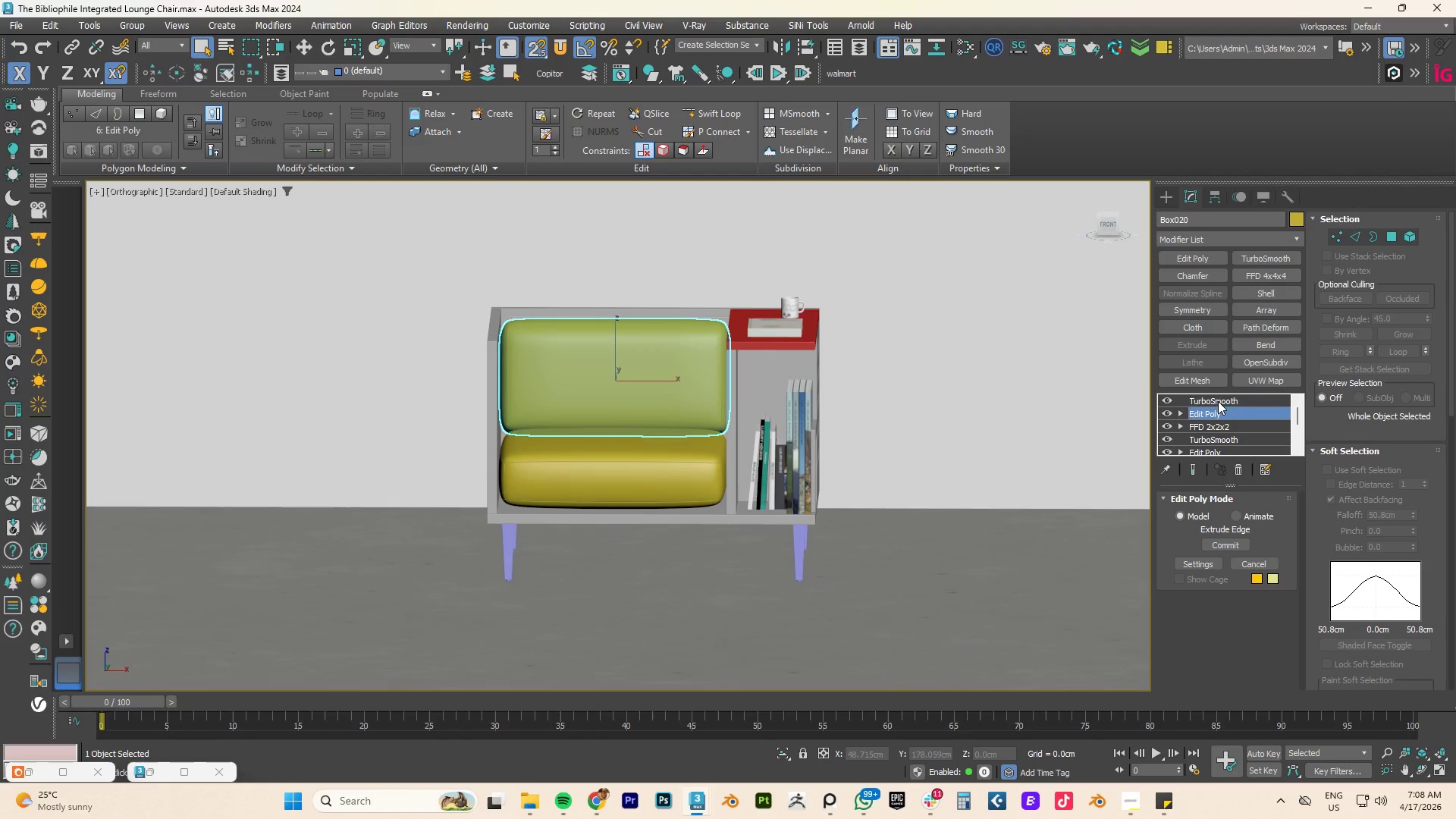 
left_click([1218, 401])
 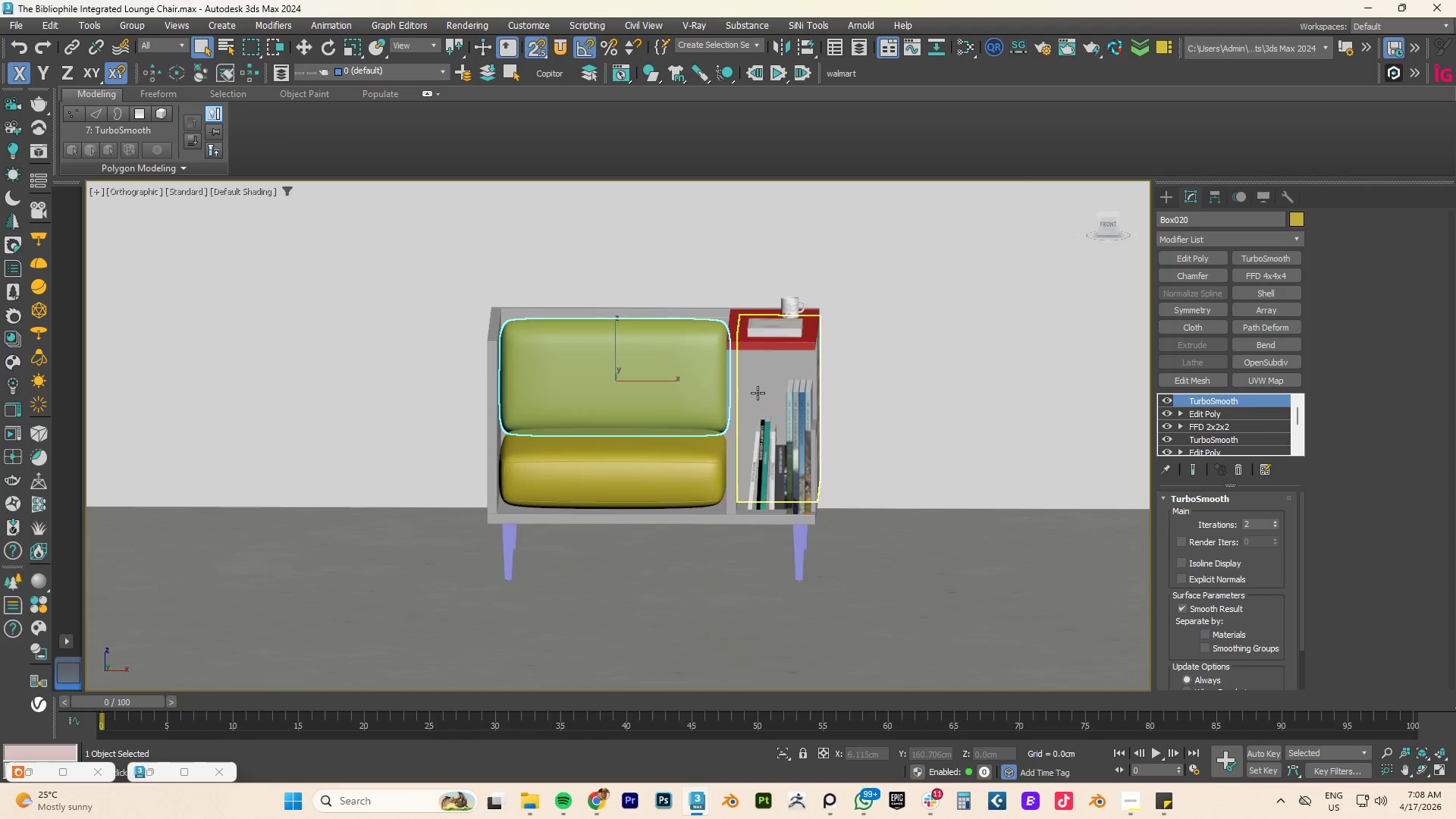 
type(fz)
 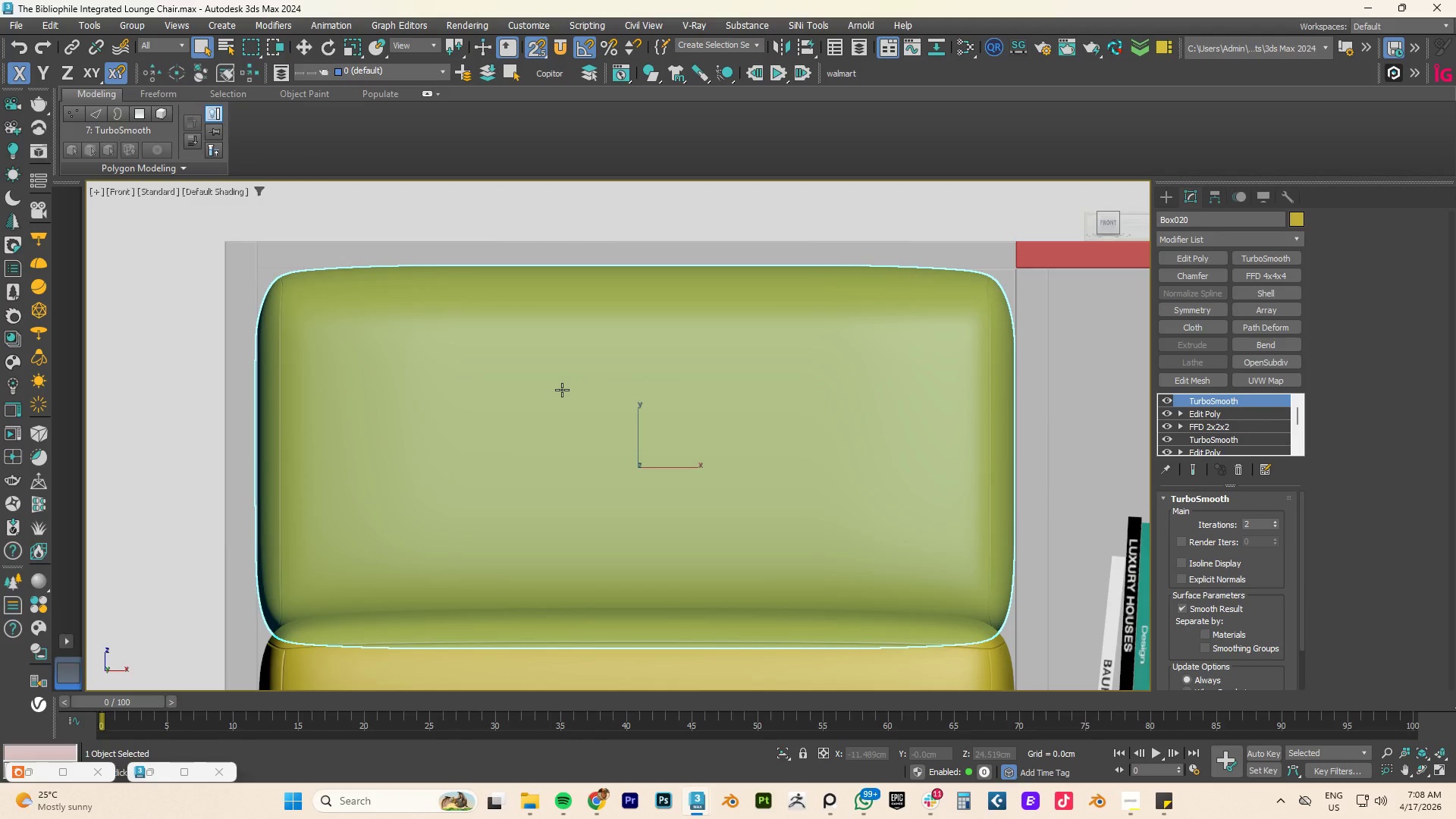 
scroll: coordinate [562, 390], scroll_direction: down, amount: 2.0
 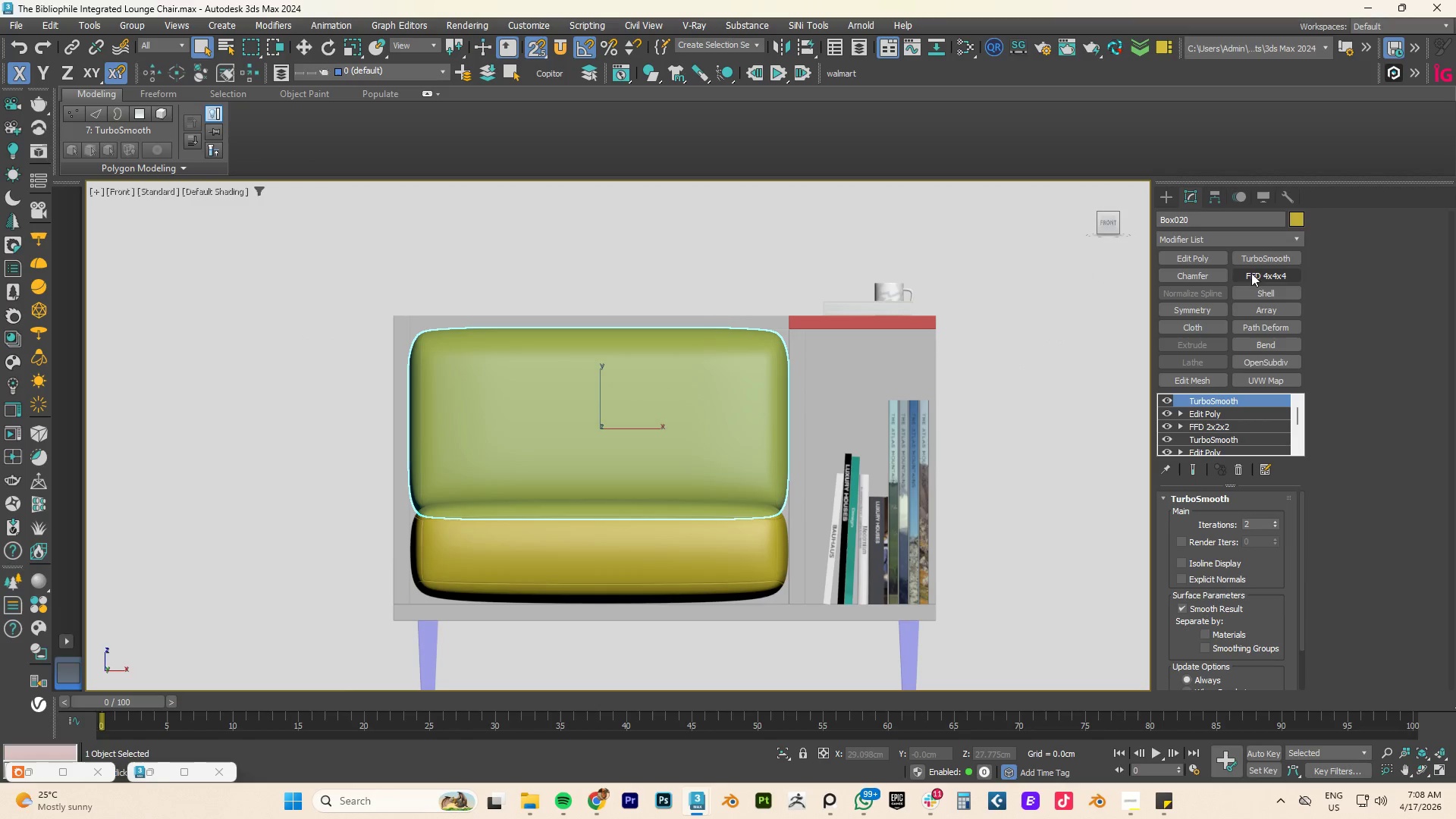 
left_click([1234, 243])
 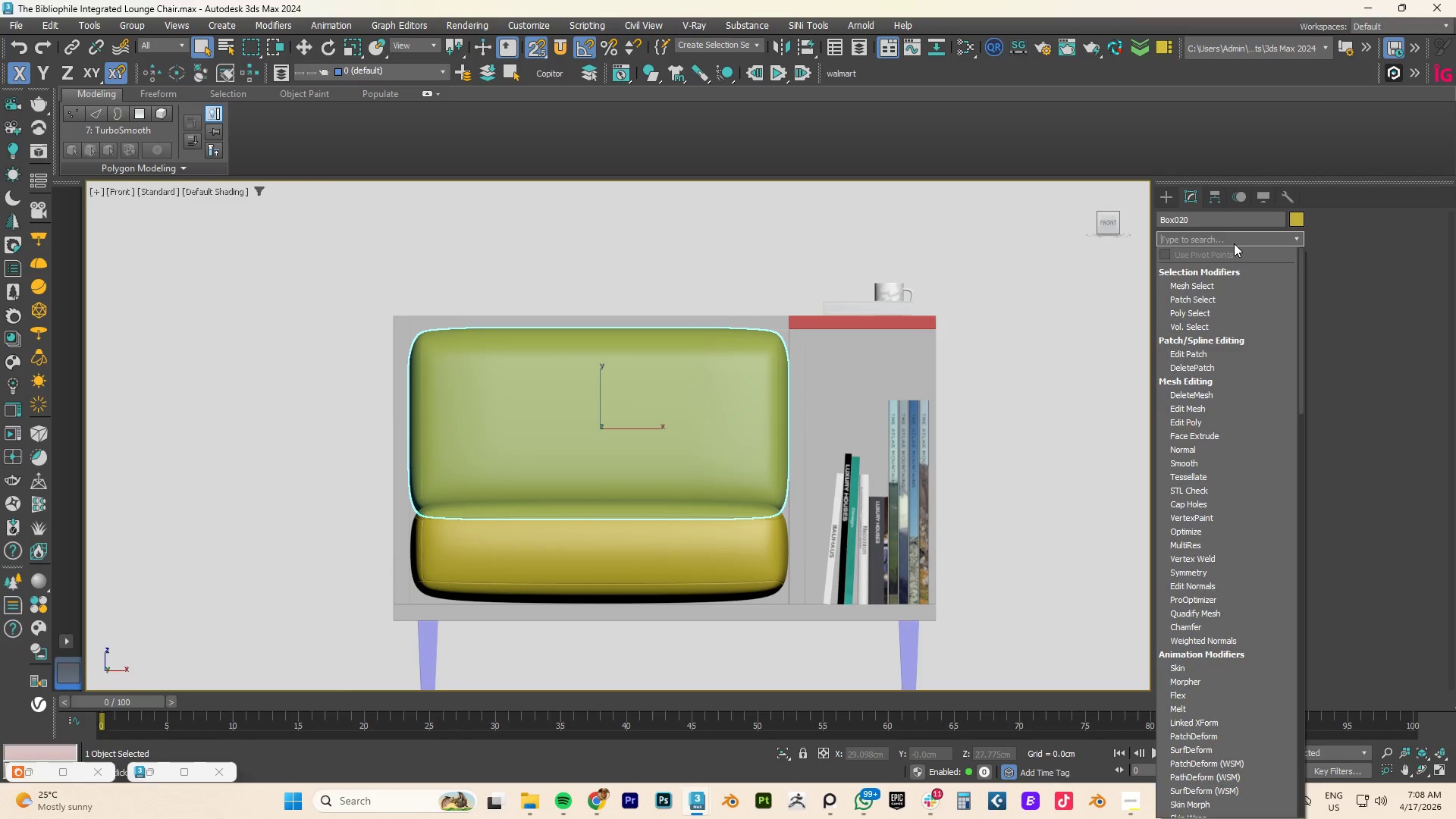 
type(ff)
 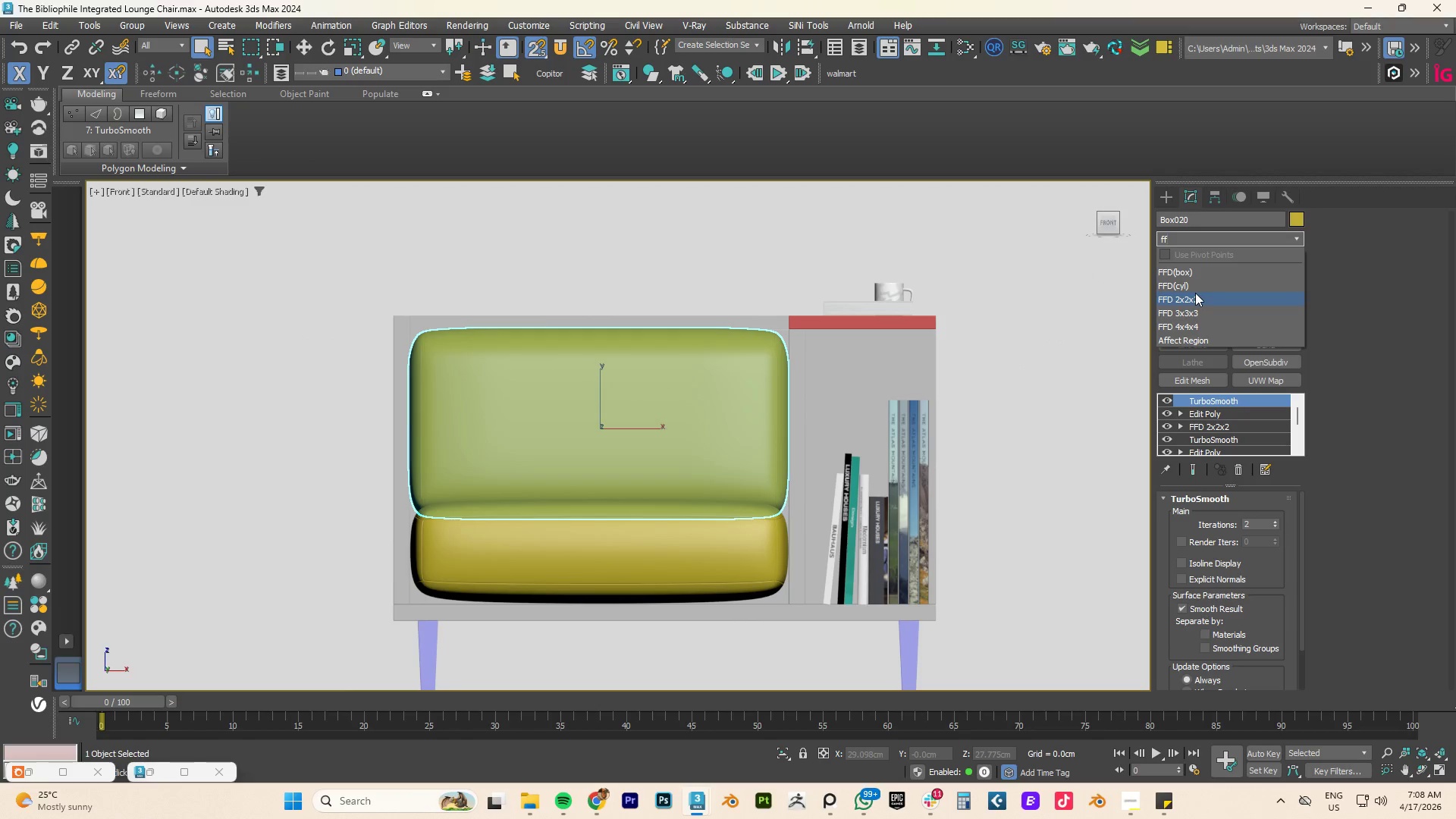 
left_click([1194, 297])
 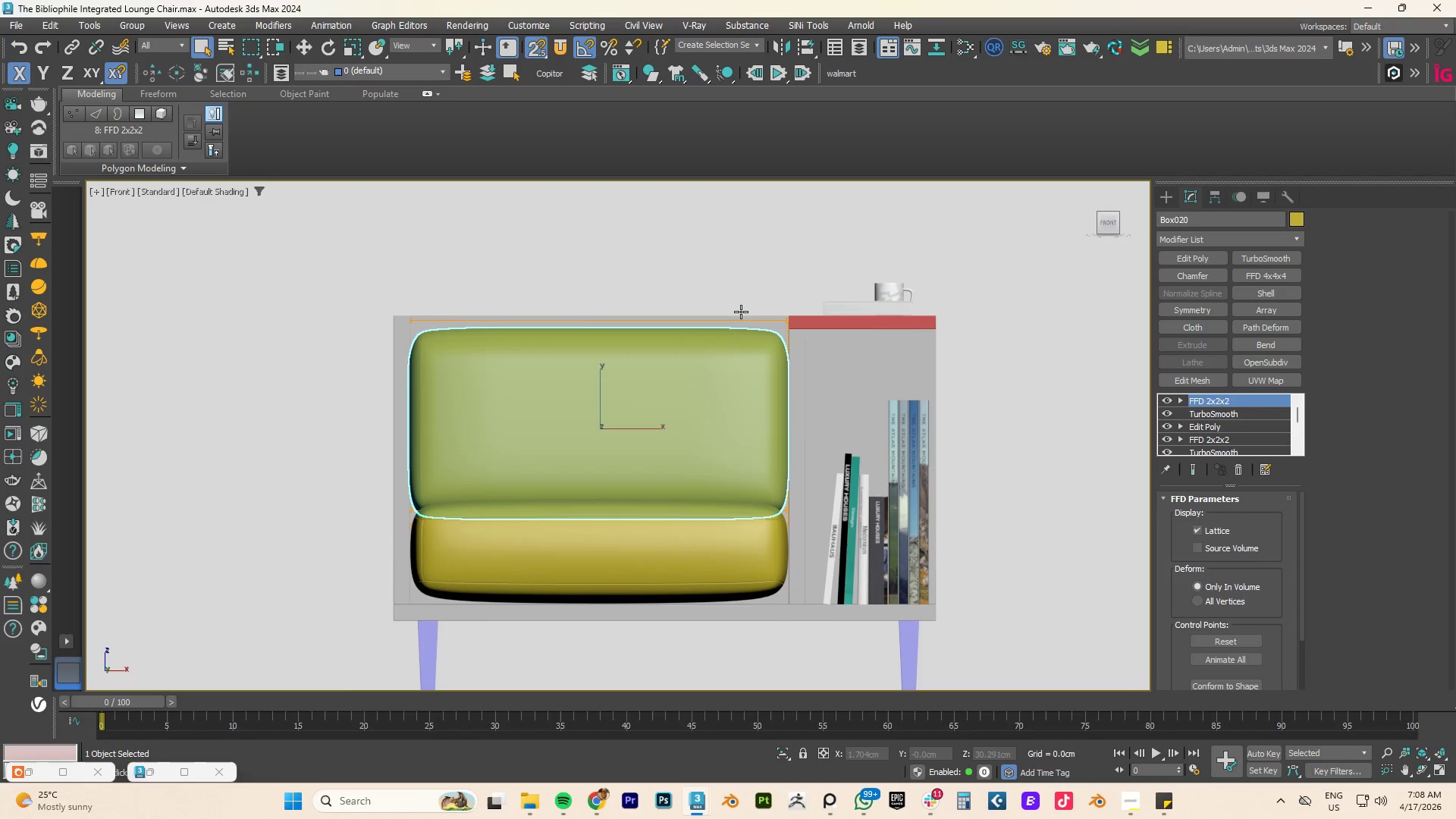 
type(1w)
 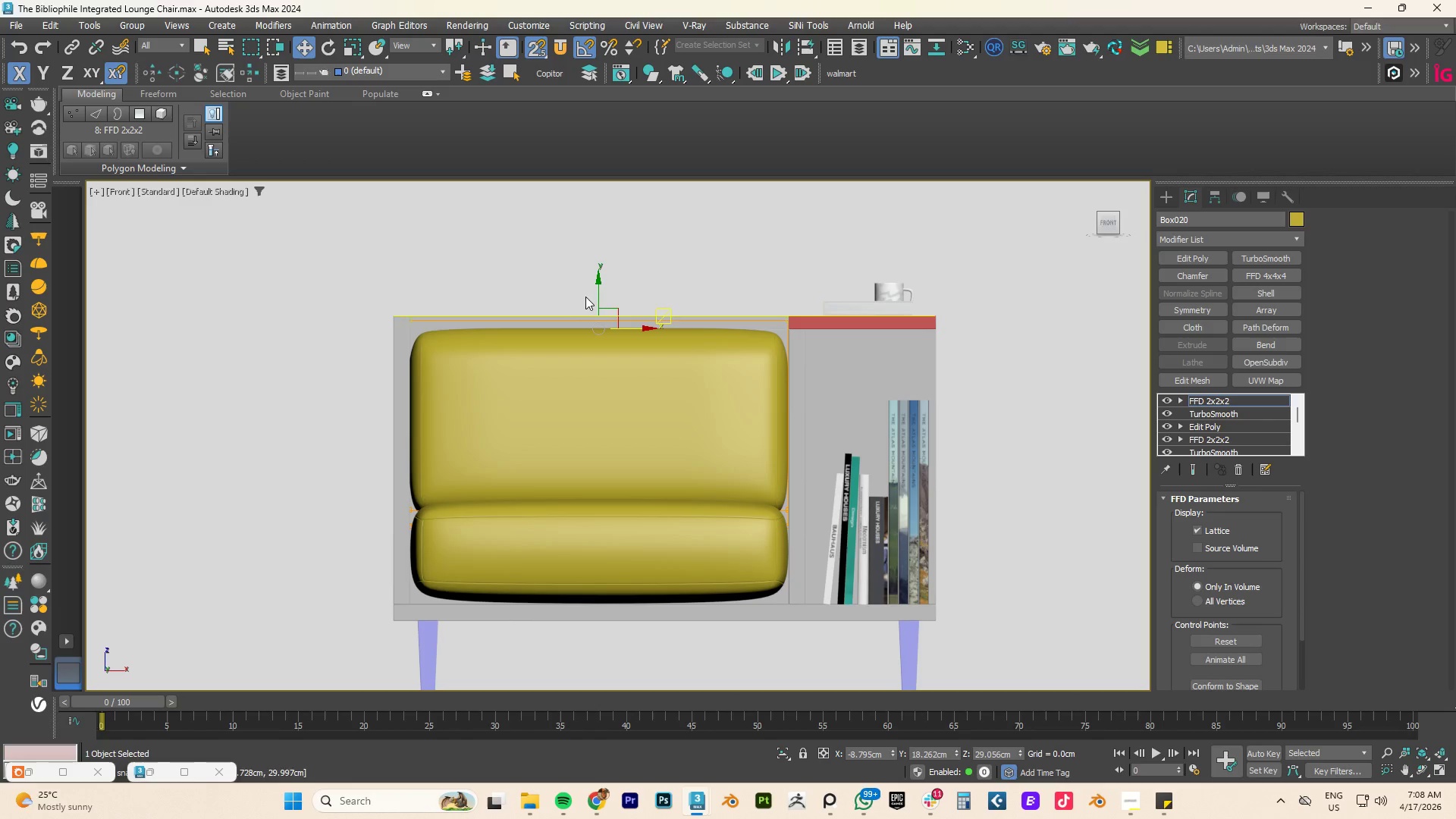 
left_click_drag(start_coordinate=[323, 287], to_coordinate=[944, 363])
 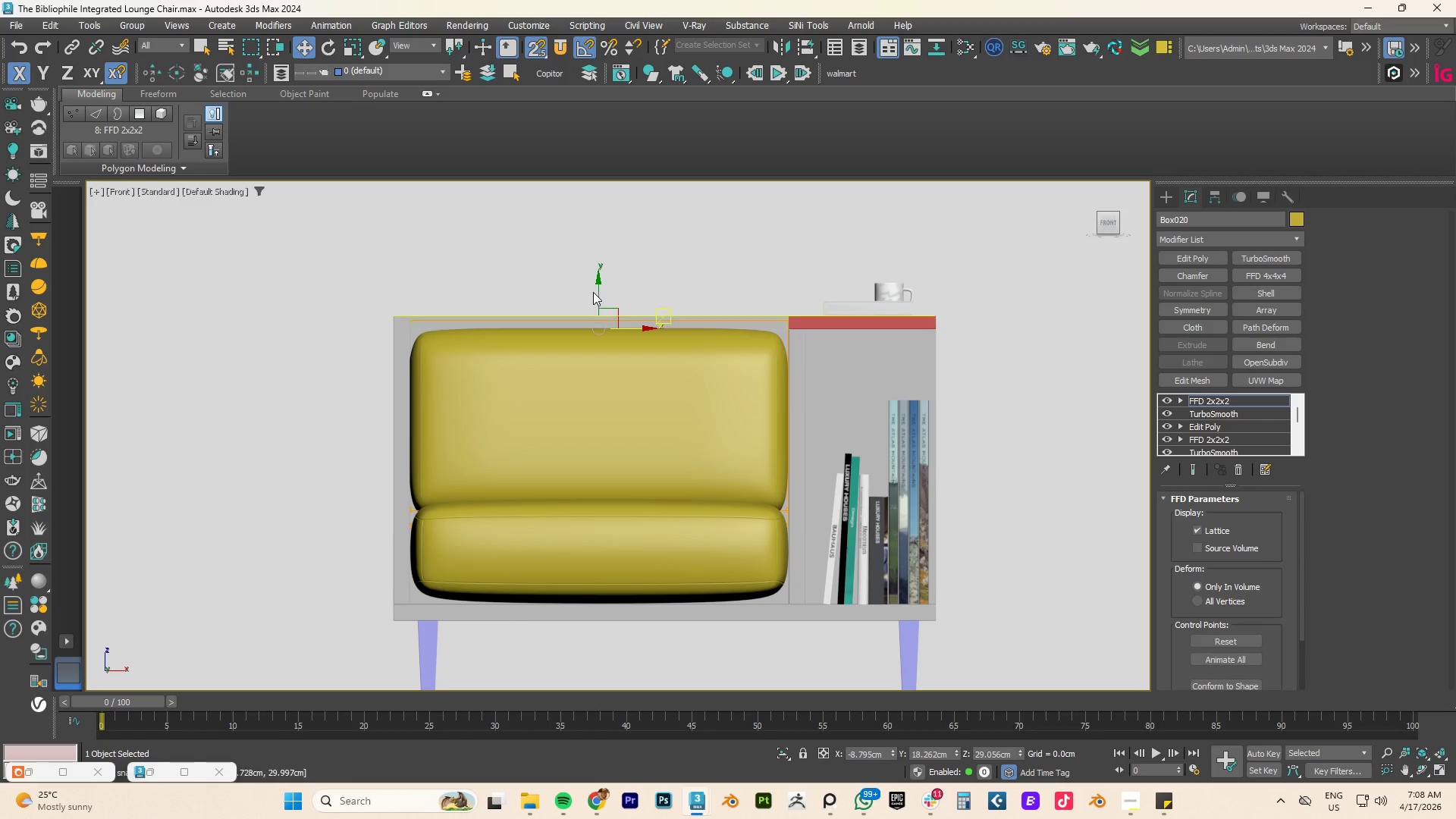 
left_click_drag(start_coordinate=[598, 291], to_coordinate=[602, 316])
 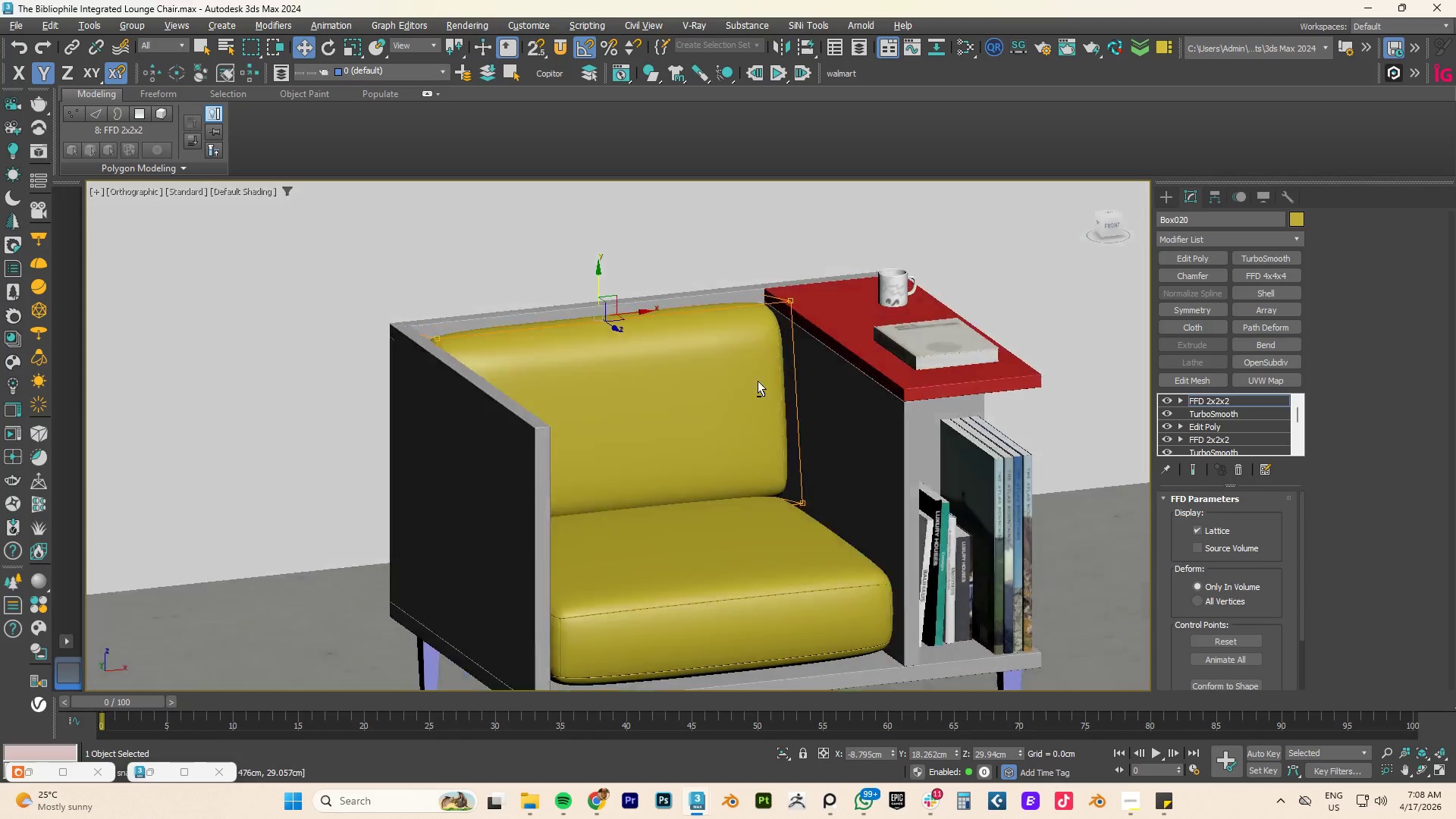 
key(S)
 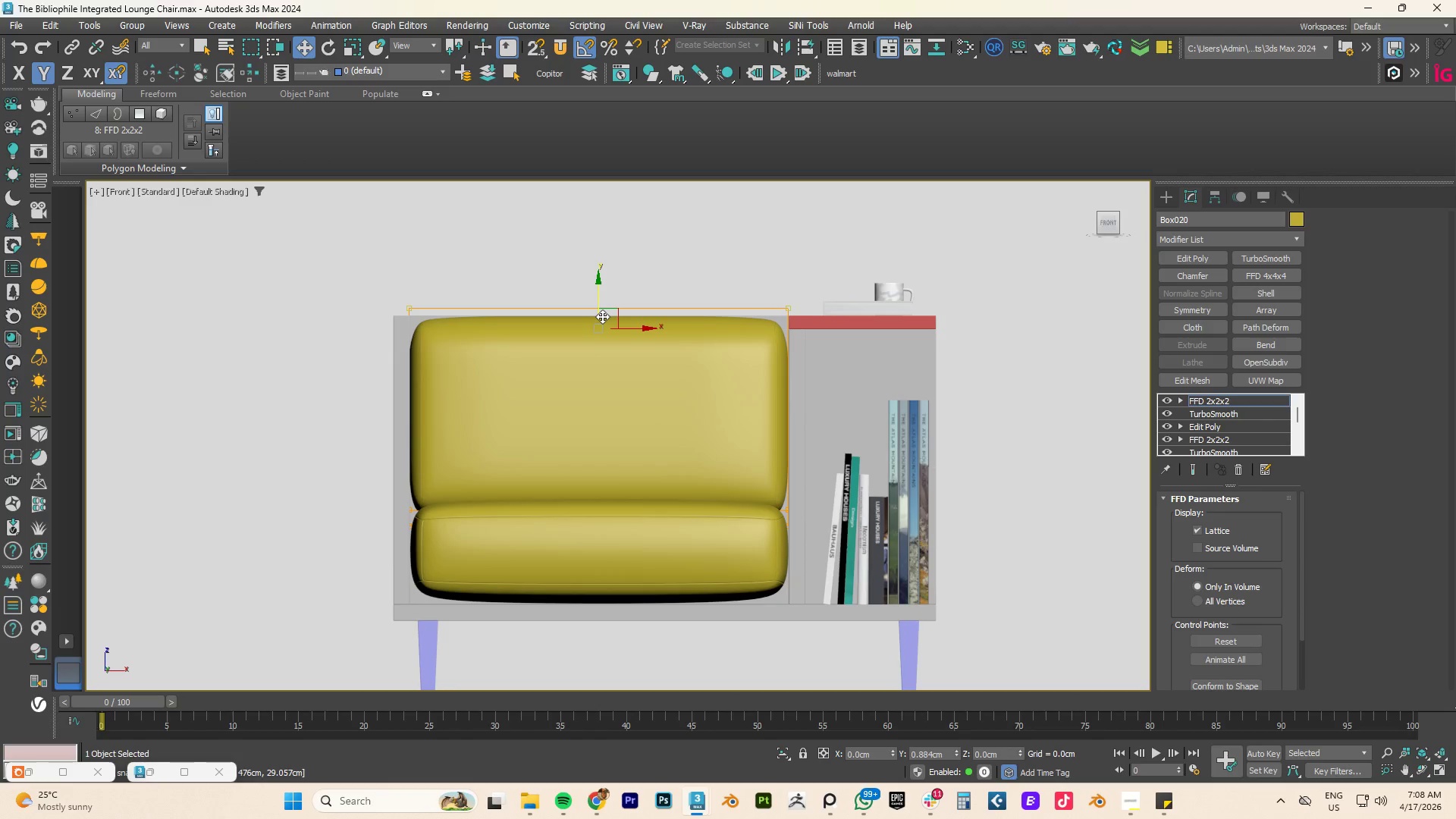 
hold_key(key=AltLeft, duration=0.86)
 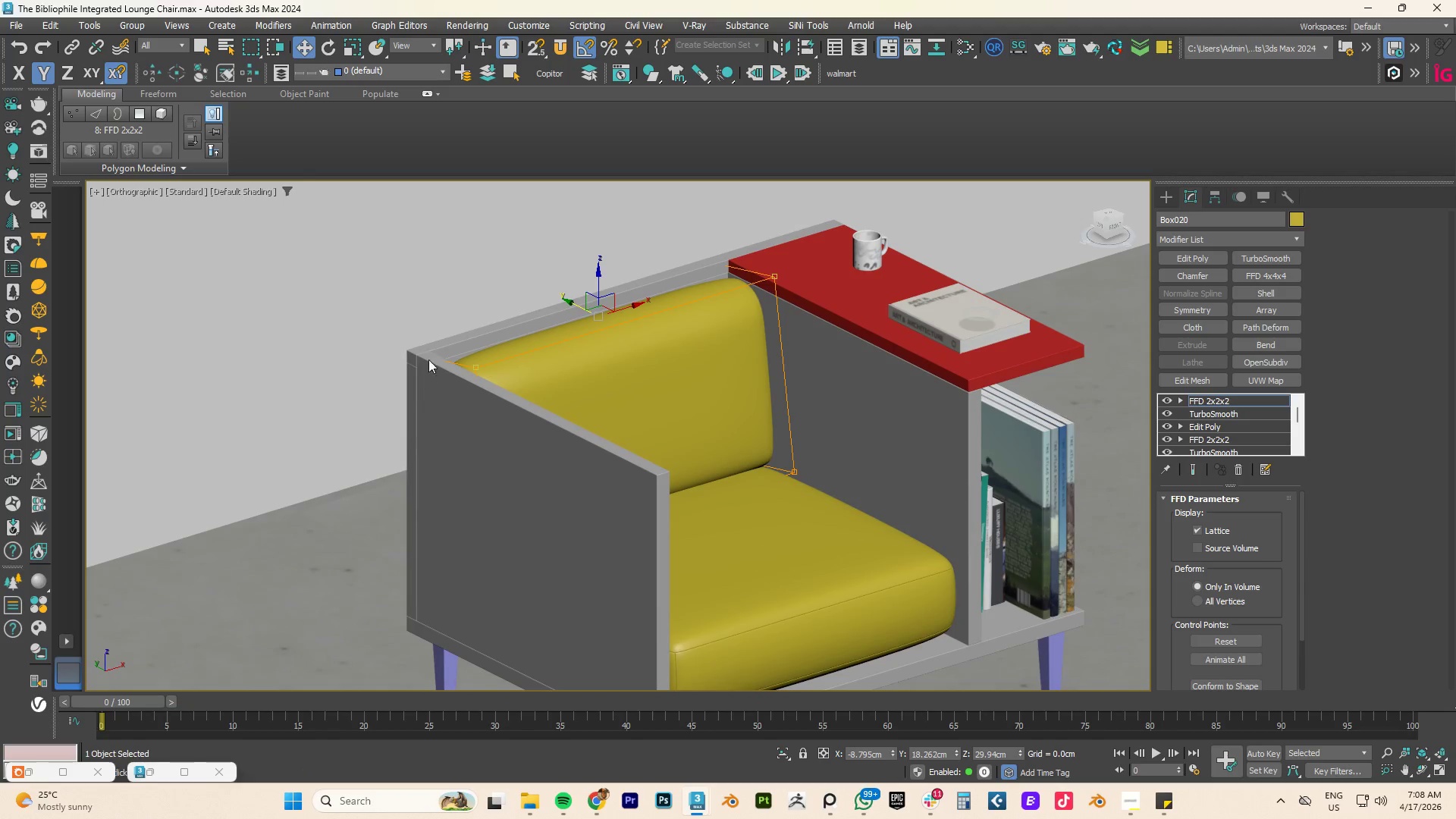 
hold_key(key=AltLeft, duration=3.06)
 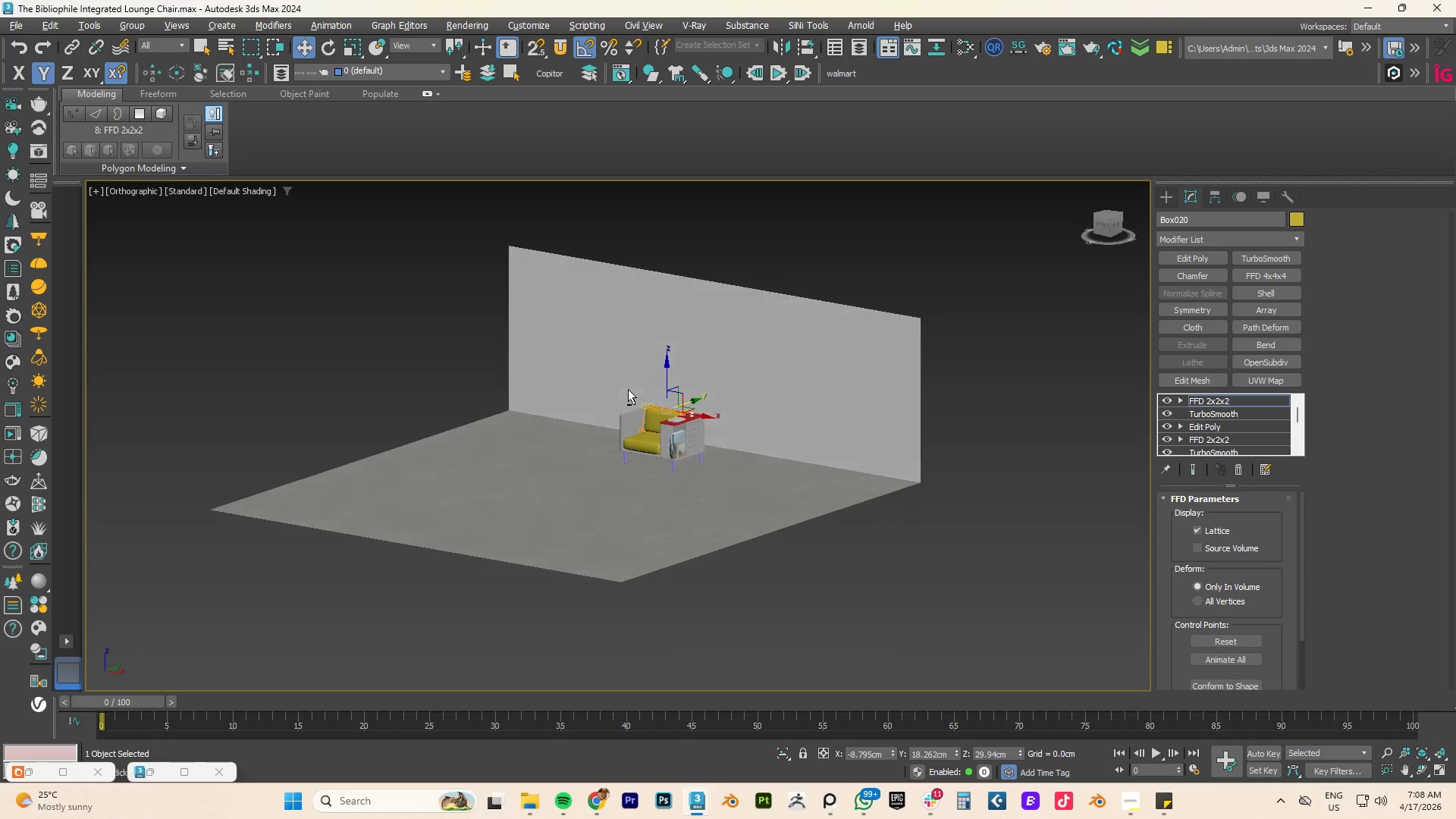 
scroll: coordinate [455, 353], scroll_direction: up, amount: 4.0
 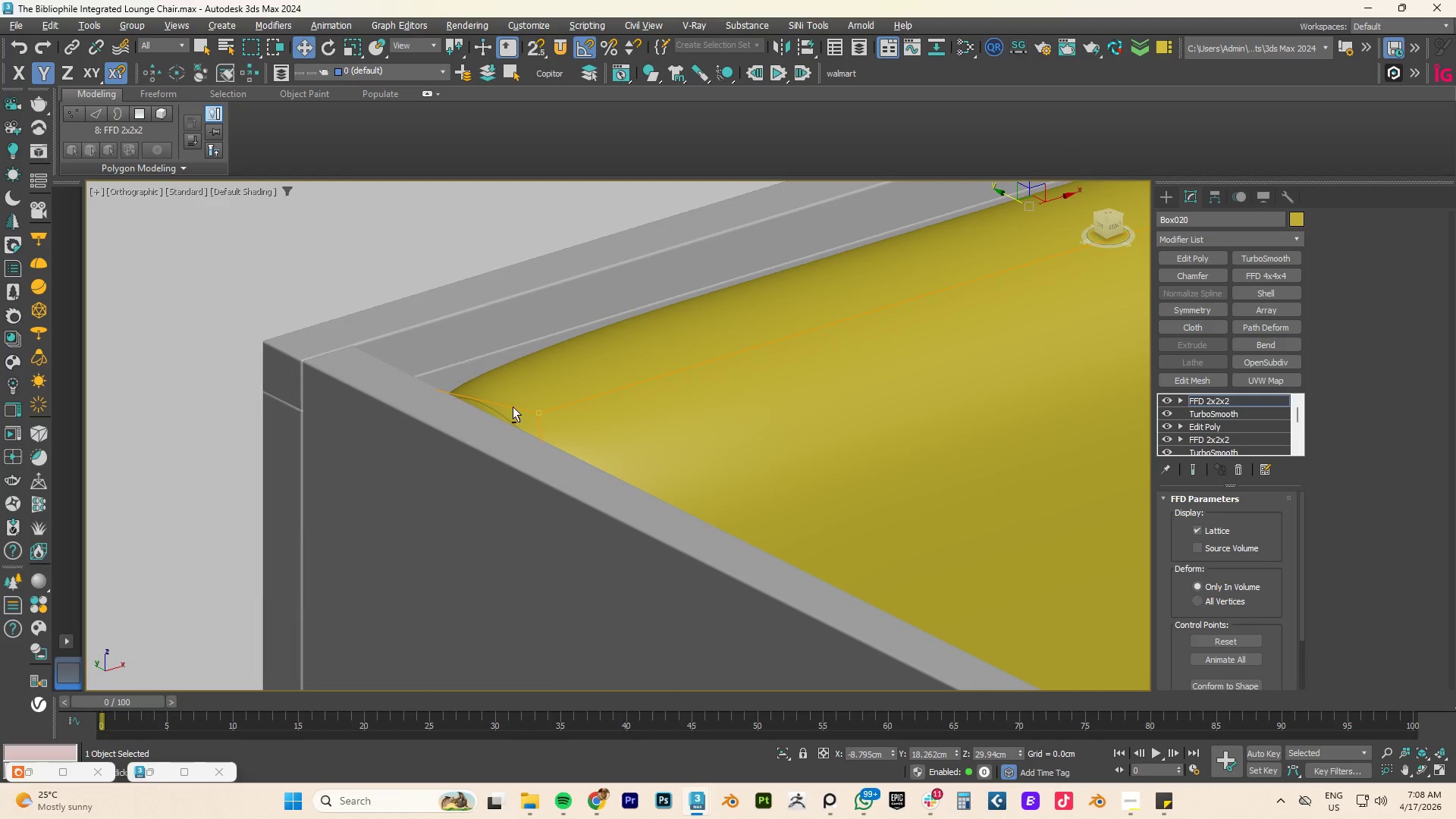 
key(Control+S)
 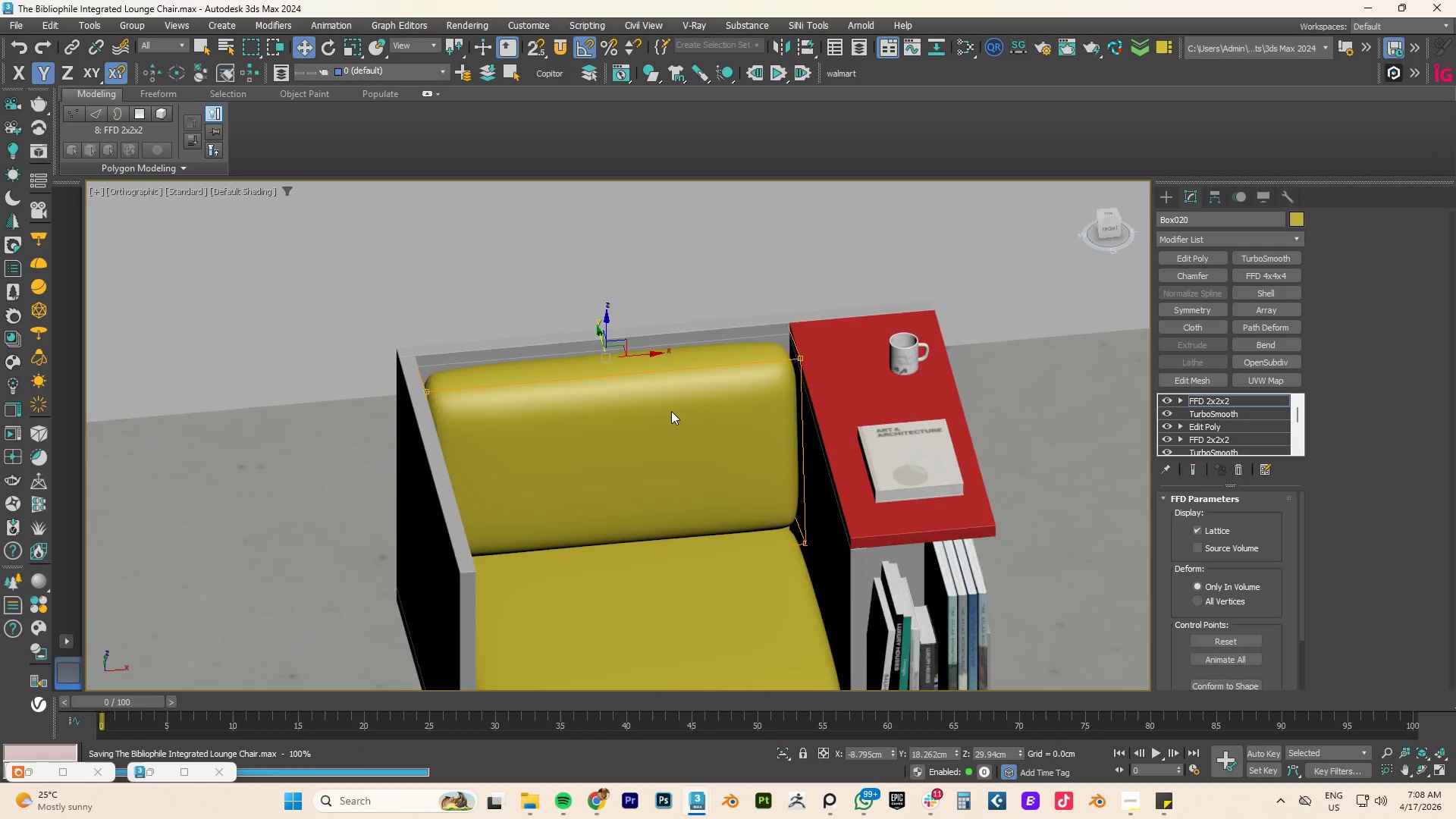 
scroll: coordinate [670, 419], scroll_direction: down, amount: 7.0
 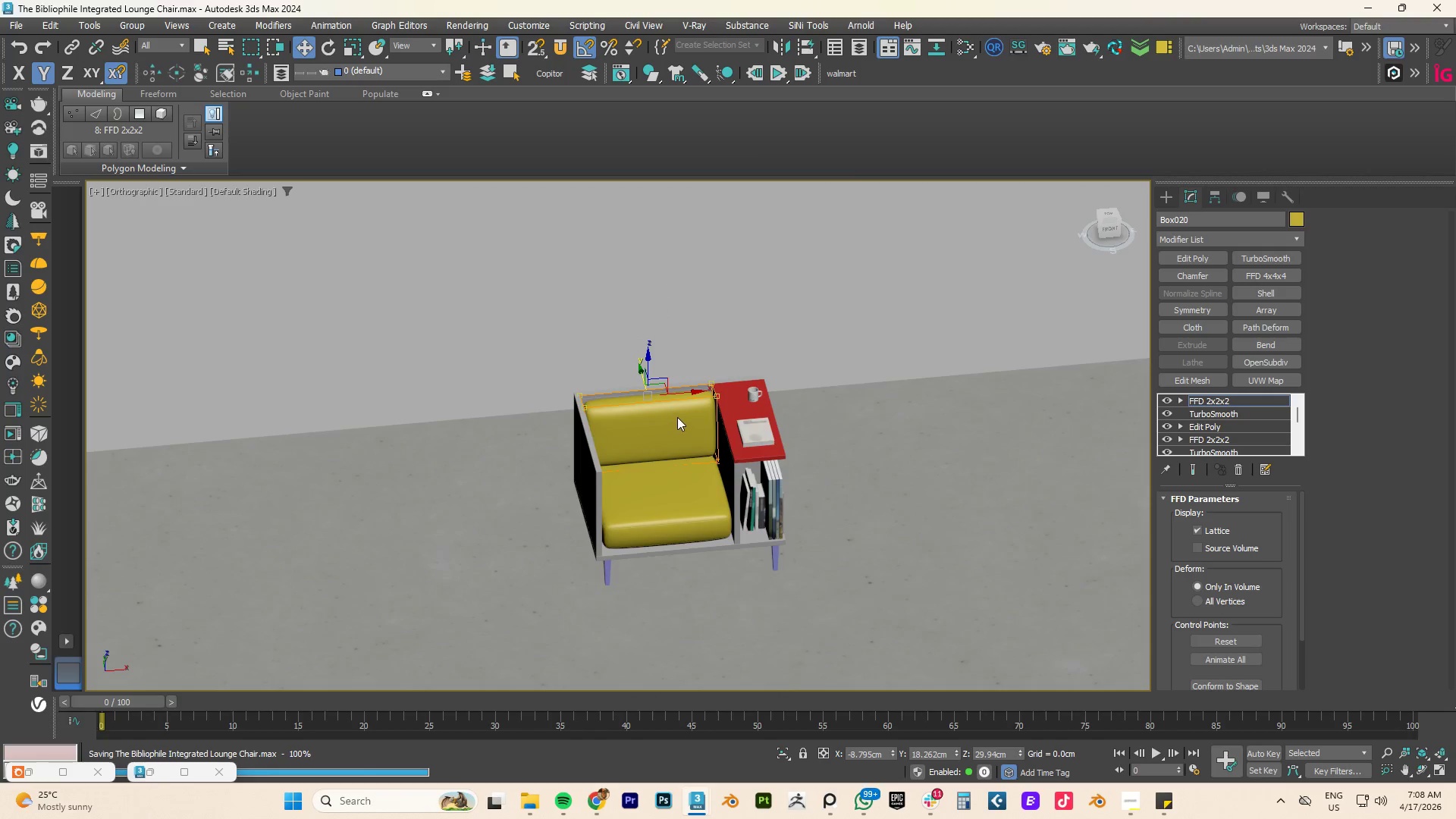 
hold_key(key=AltLeft, duration=0.7)
 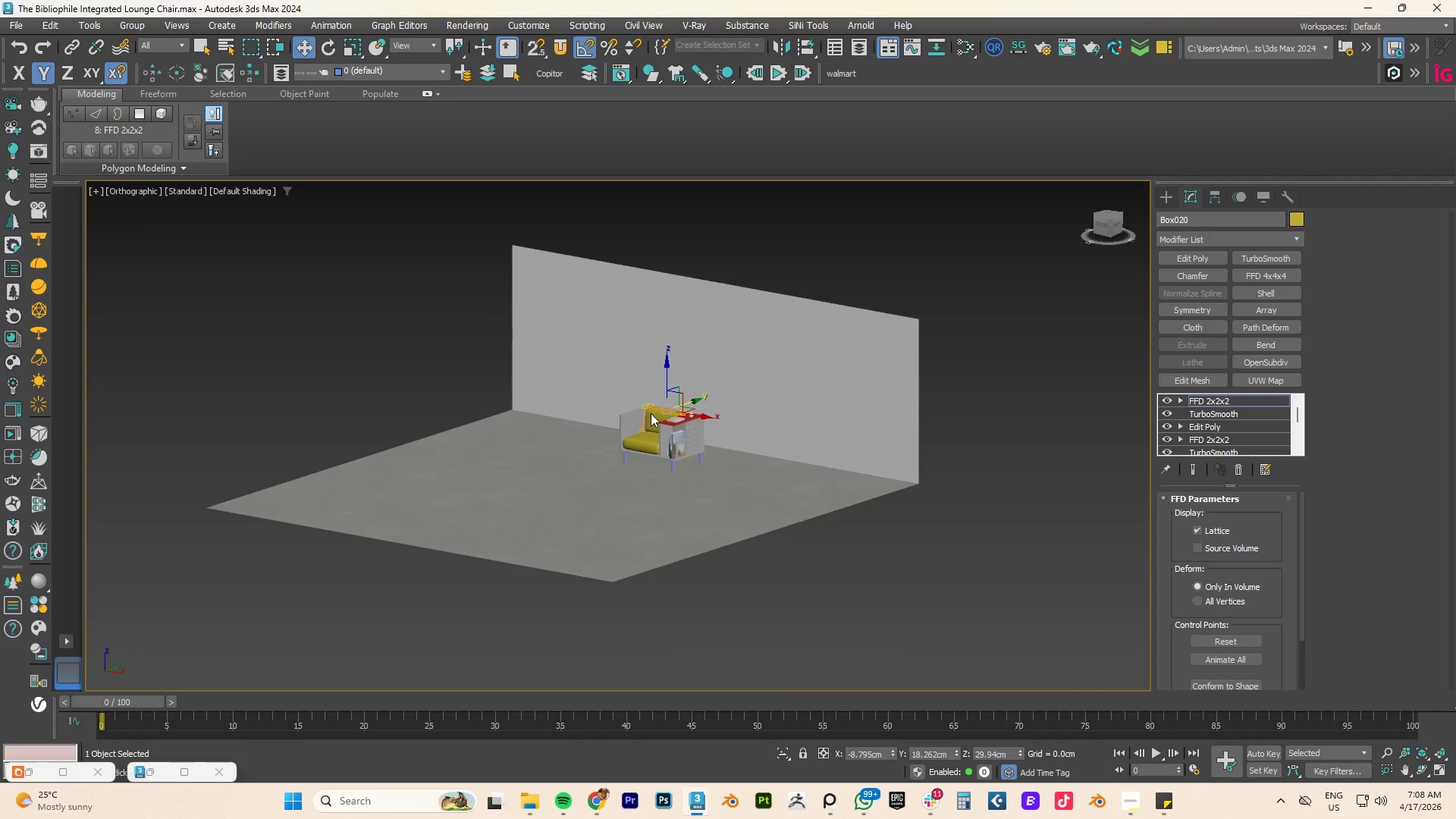 
scroll: coordinate [677, 417], scroll_direction: down, amount: 3.0
 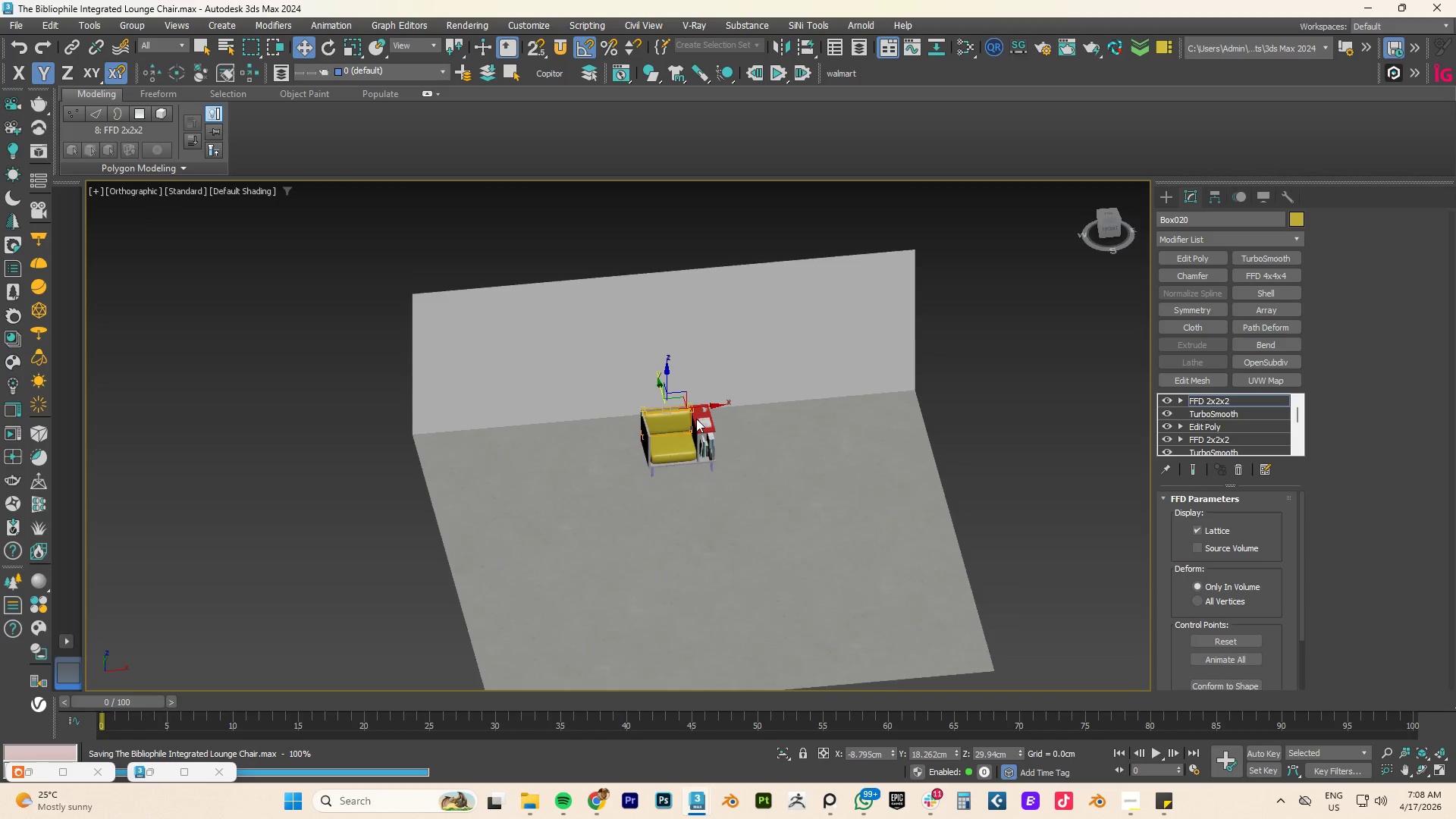 
scroll: coordinate [651, 413], scroll_direction: up, amount: 4.0
 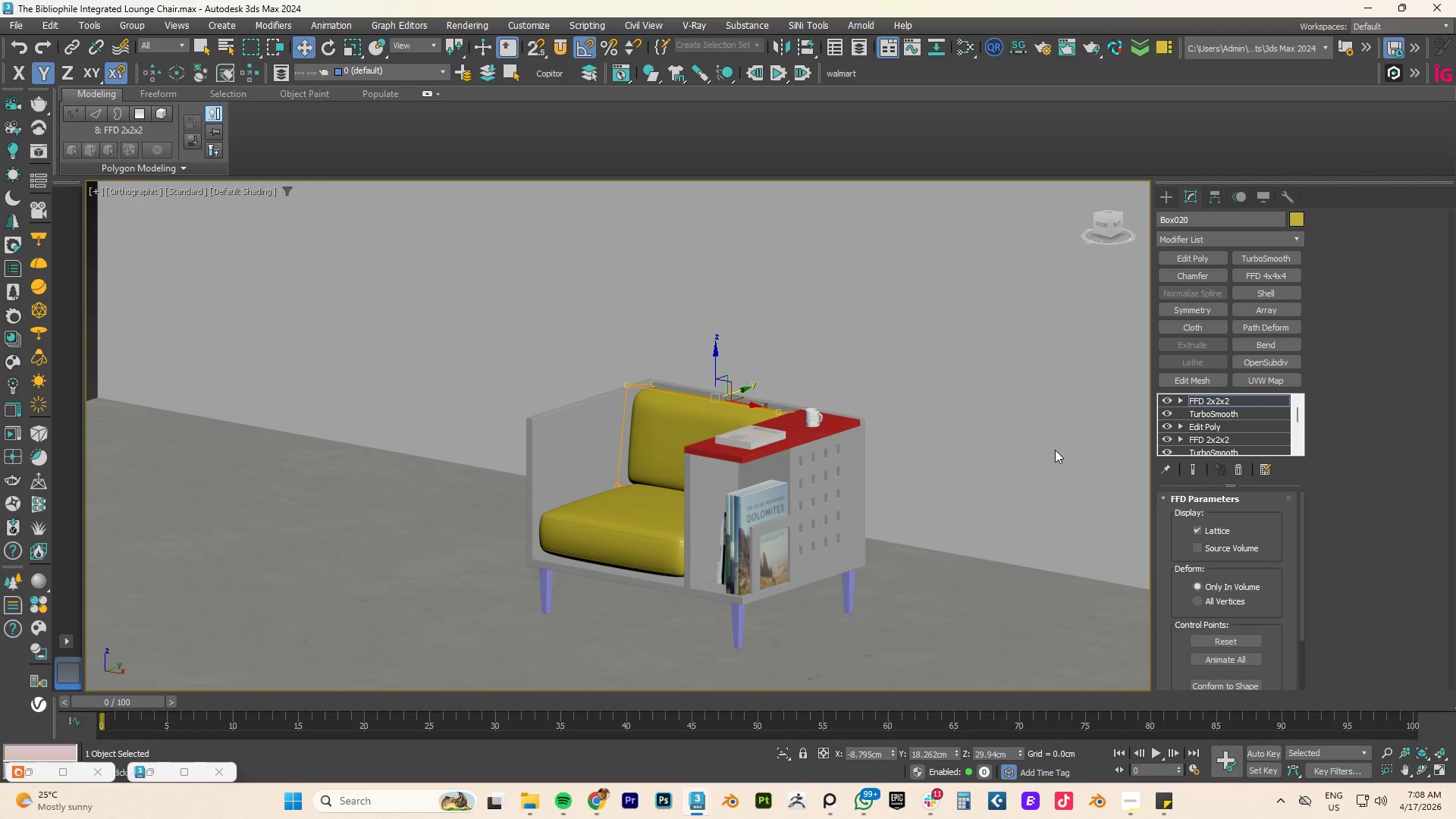 
left_click([1219, 400])
 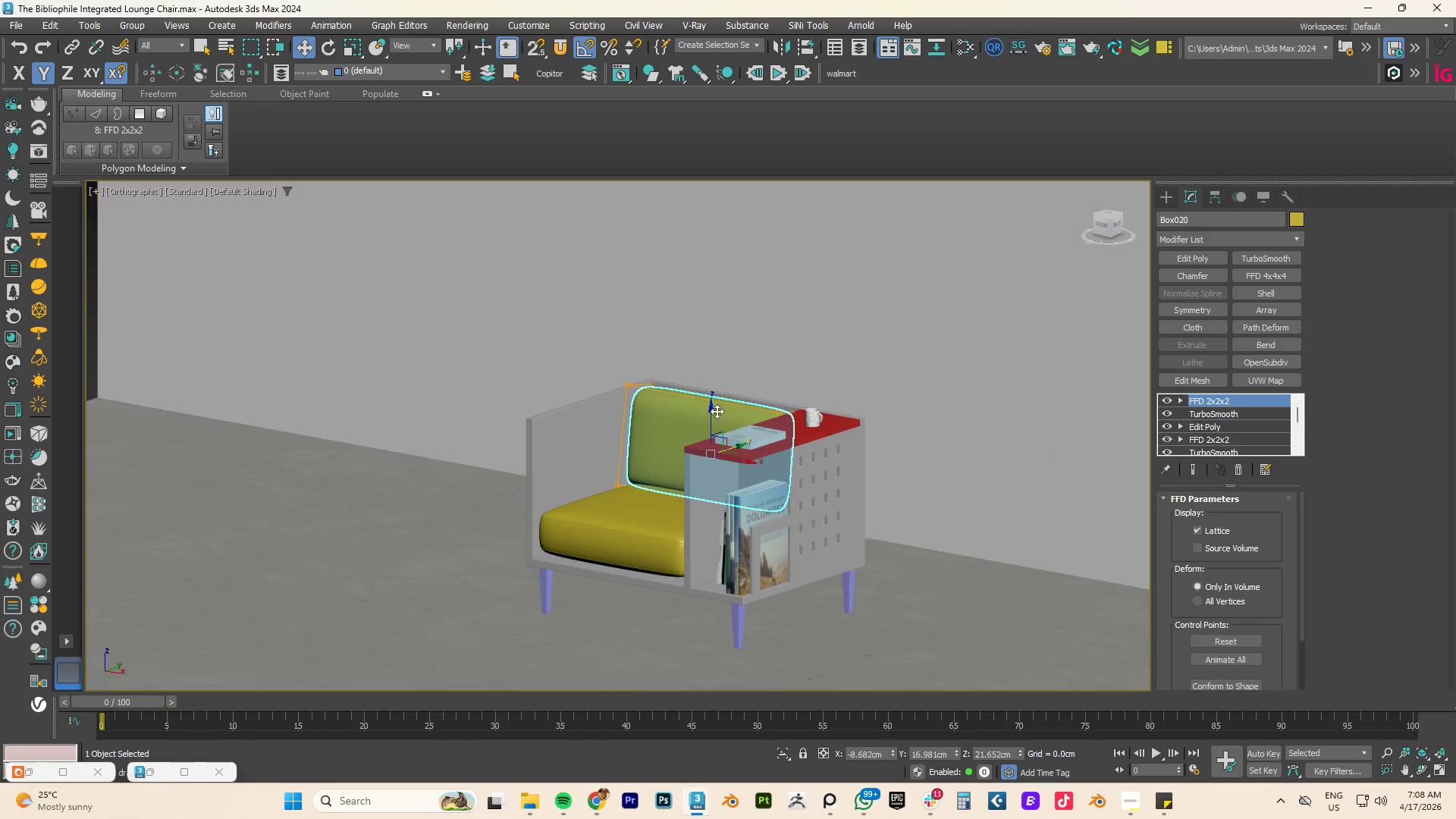 
hold_key(key=AltLeft, duration=1.52)
 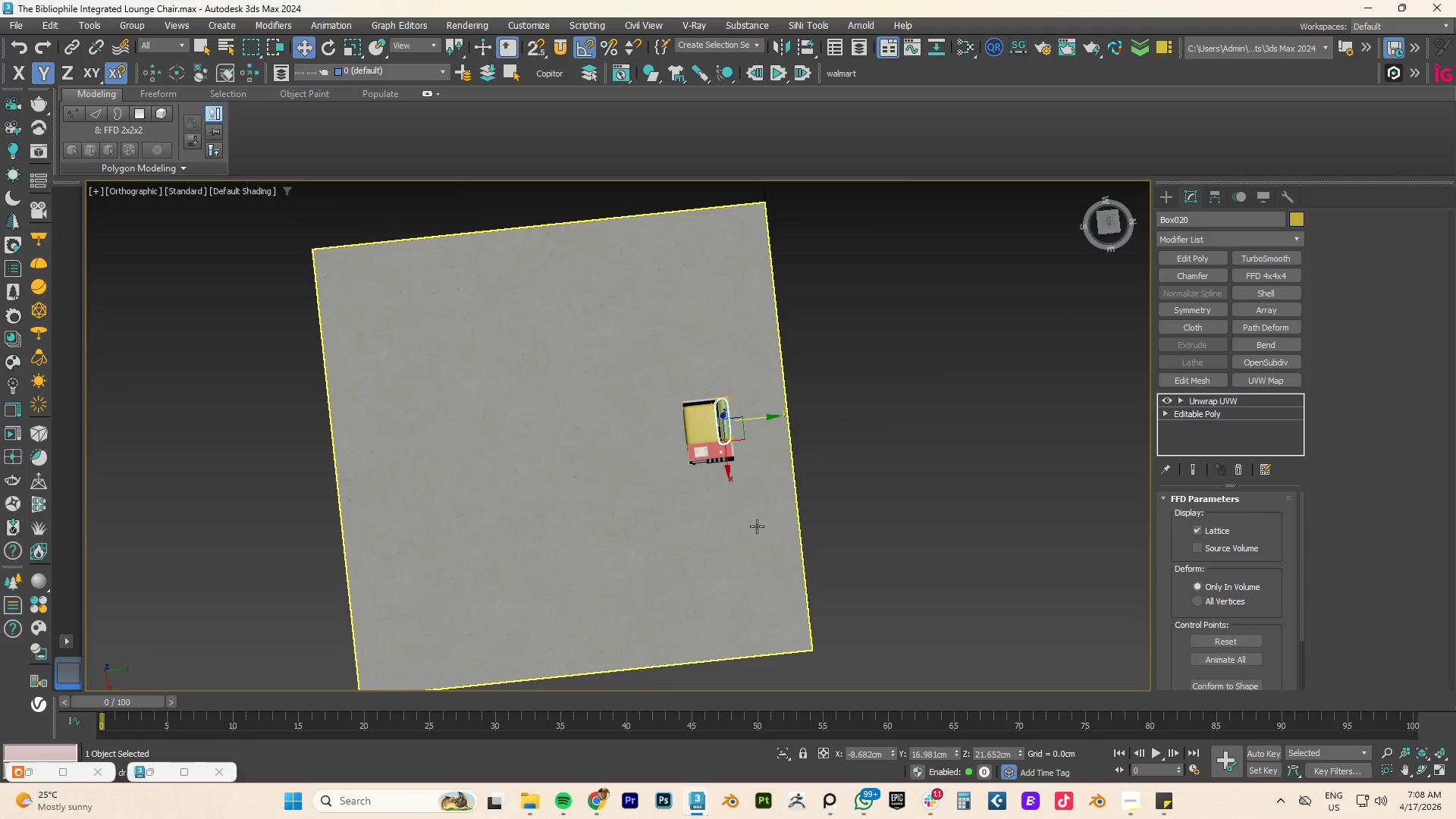 
scroll: coordinate [786, 426], scroll_direction: down, amount: 5.0
 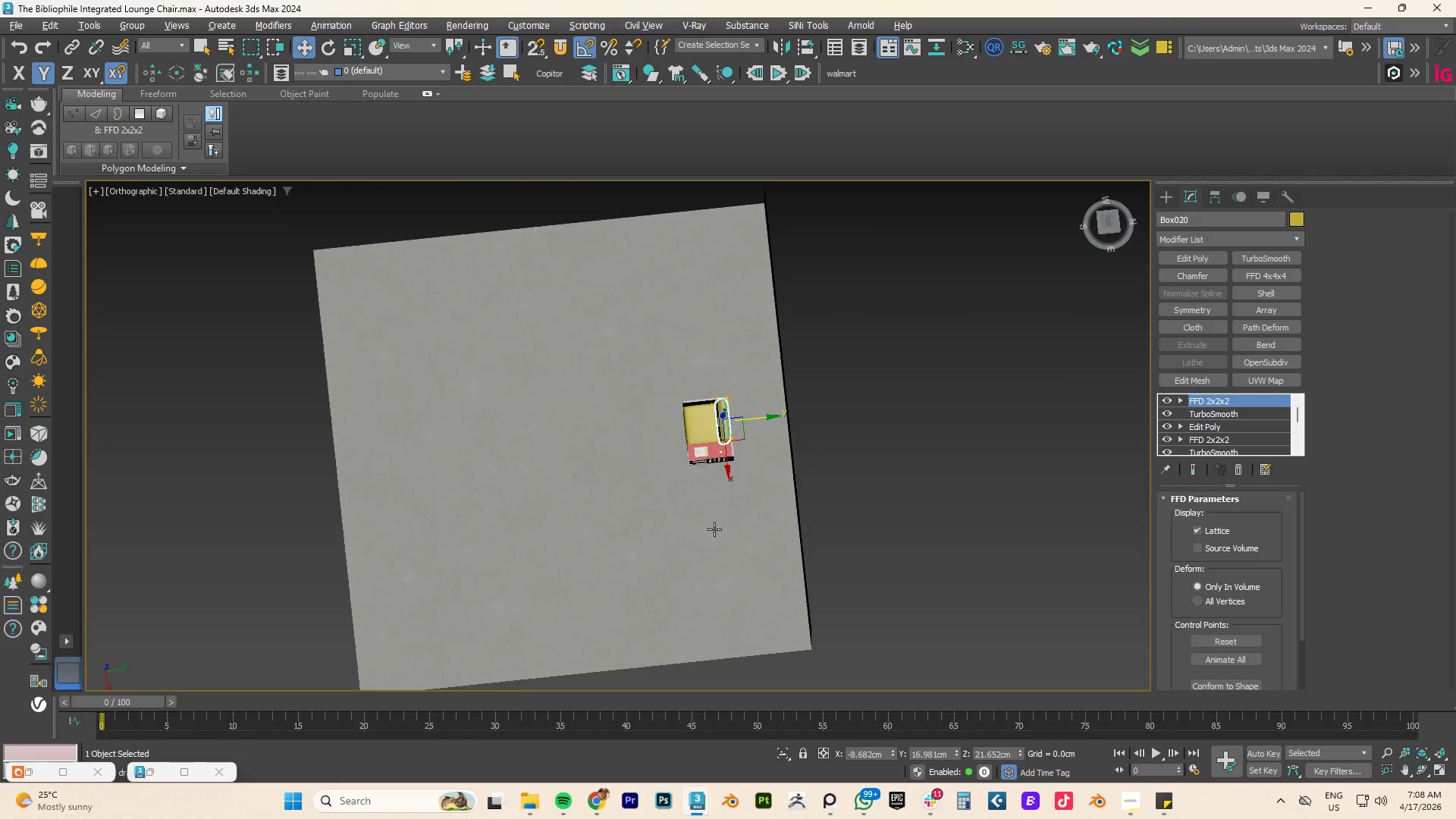 
left_click_drag(start_coordinate=[599, 306], to_coordinate=[763, 532])
 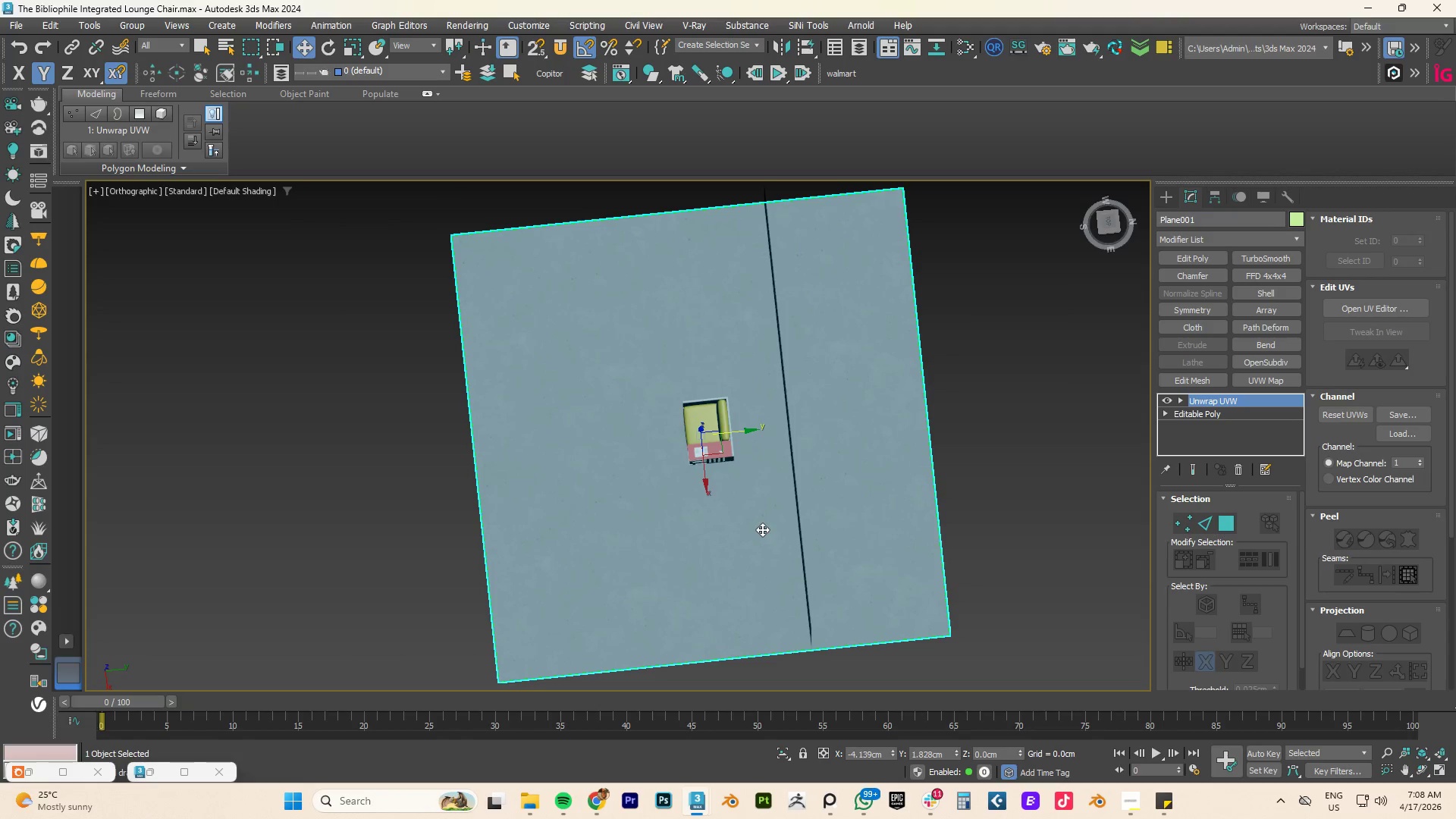 
key(Control+ControlLeft)
 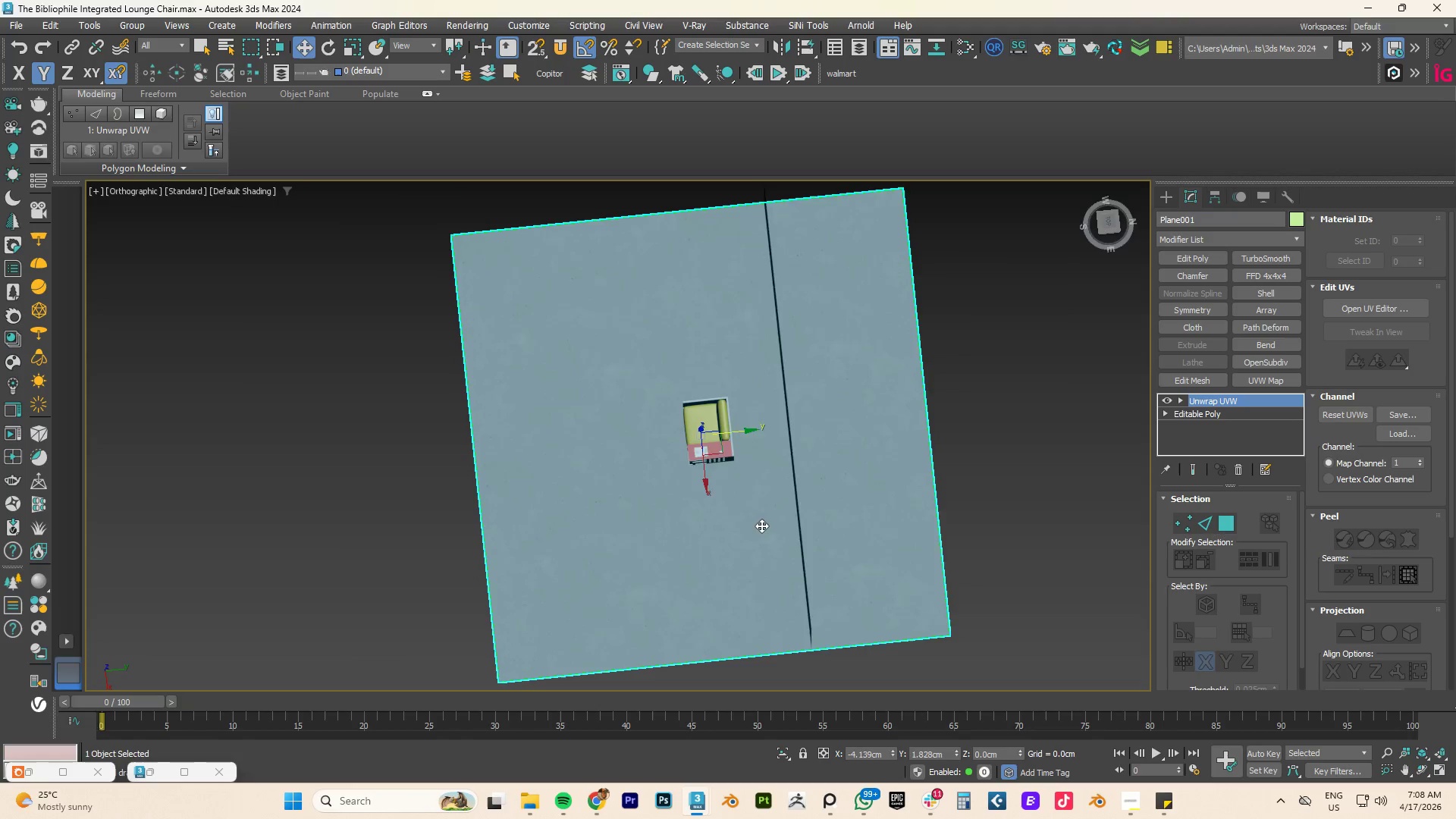 
key(Control+Z)
 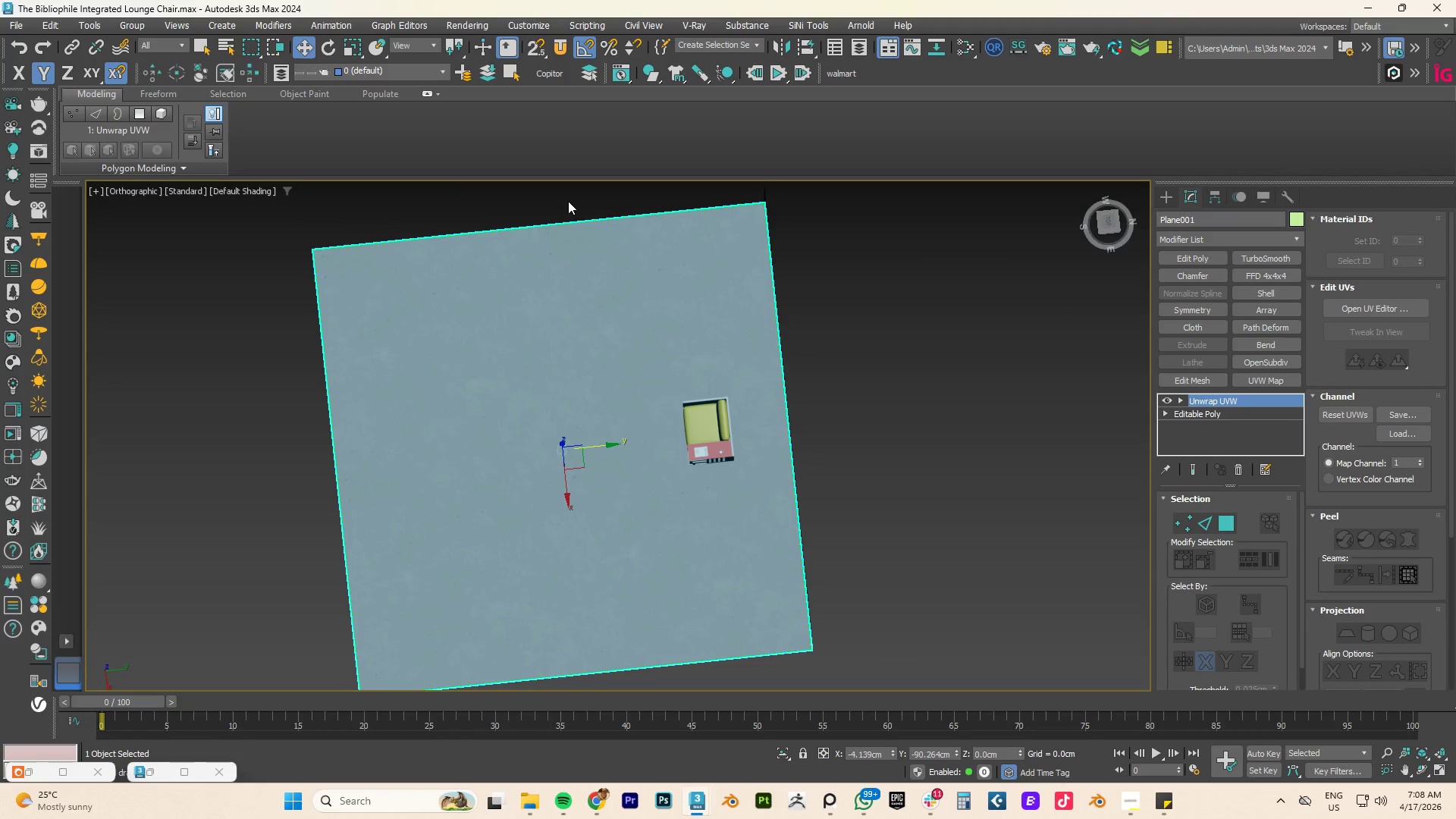 
left_click_drag(start_coordinate=[576, 201], to_coordinate=[742, 548])
 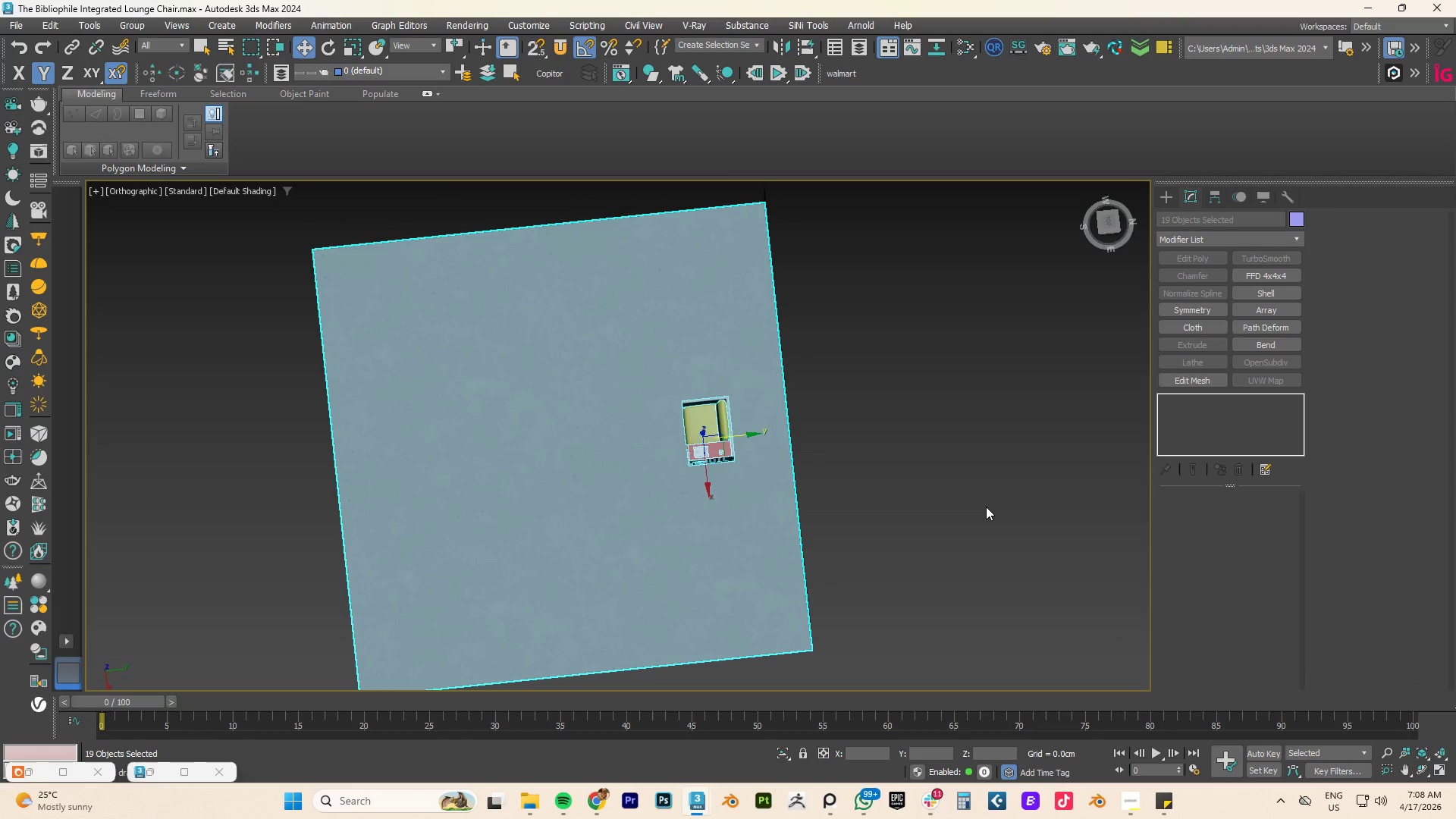 
left_click([986, 507])
 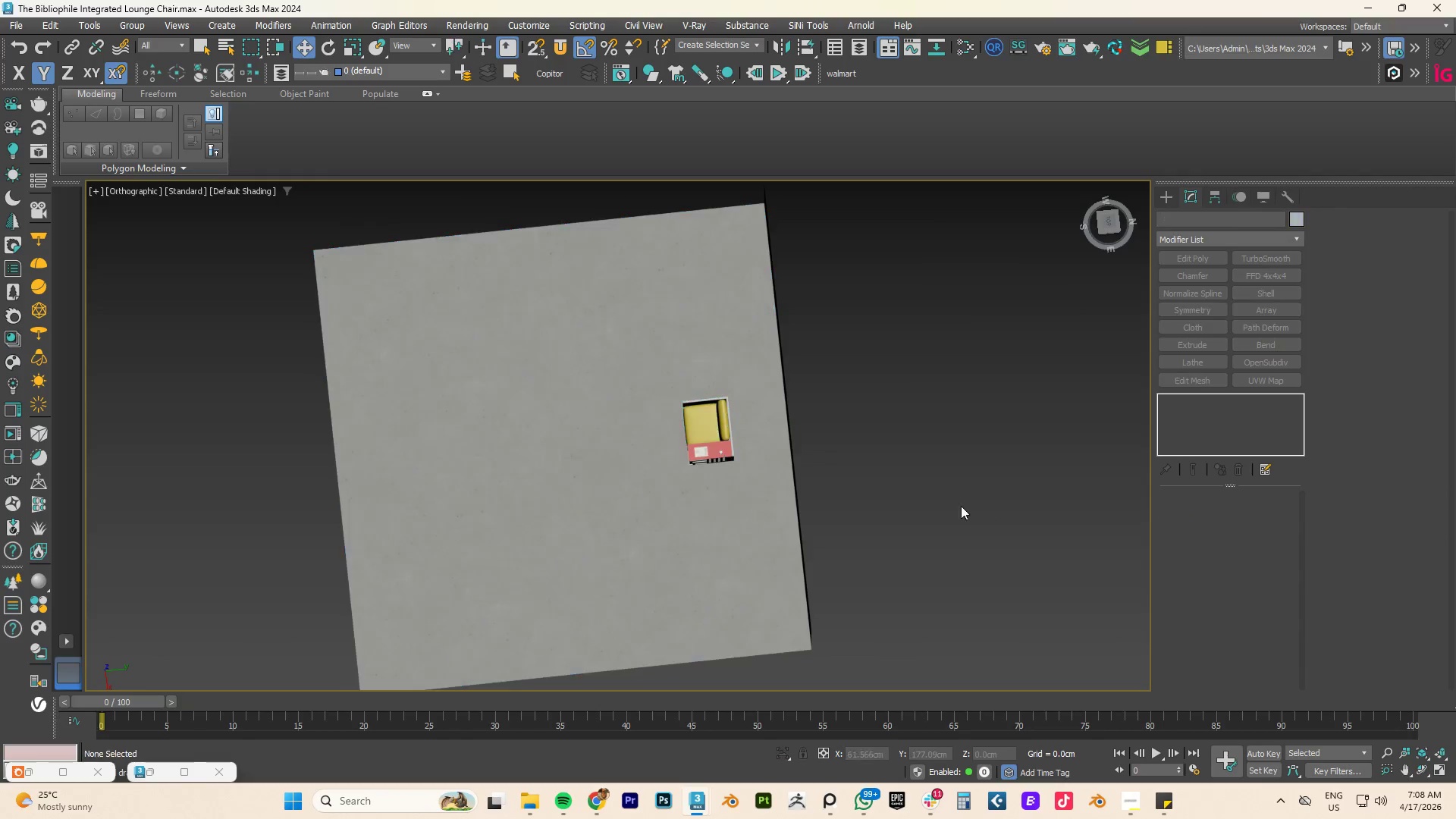 
key(Alt+AltLeft)
 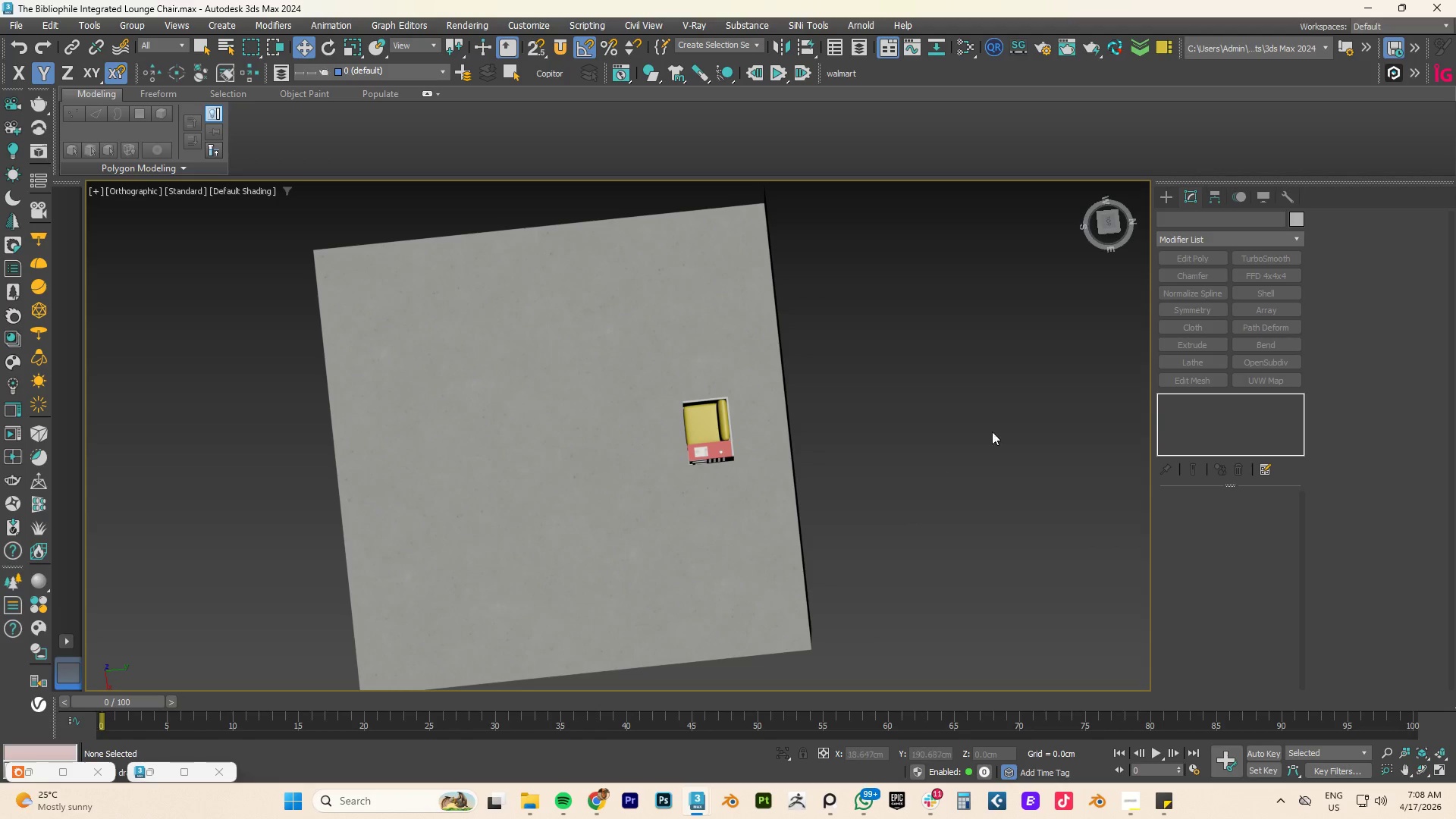 
left_click_drag(start_coordinate=[971, 380], to_coordinate=[623, 475])
 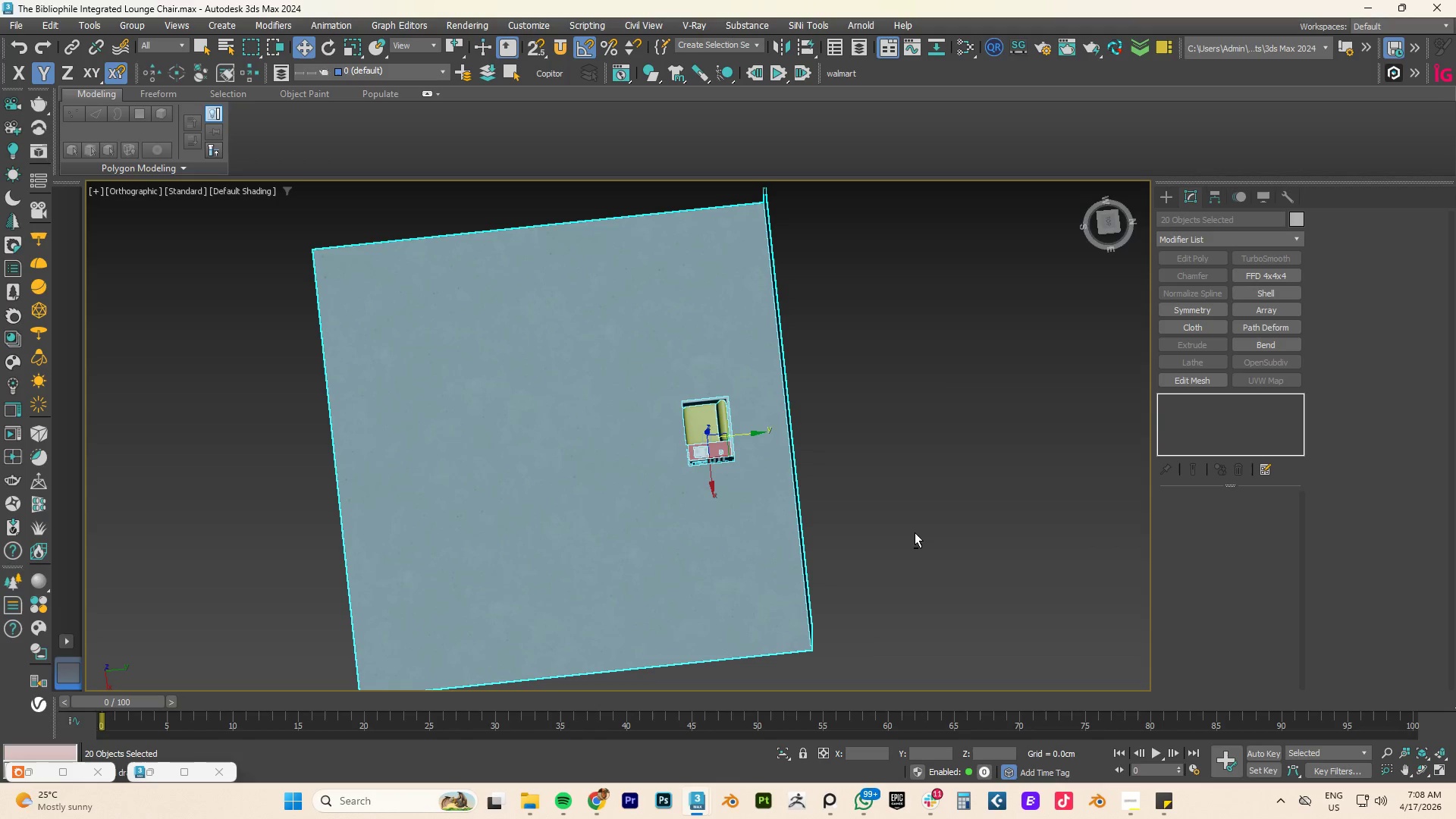 
hold_key(key=AltLeft, duration=0.84)
left_click_drag(start_coordinate=[1031, 541], to_coordinate=[629, 689])
 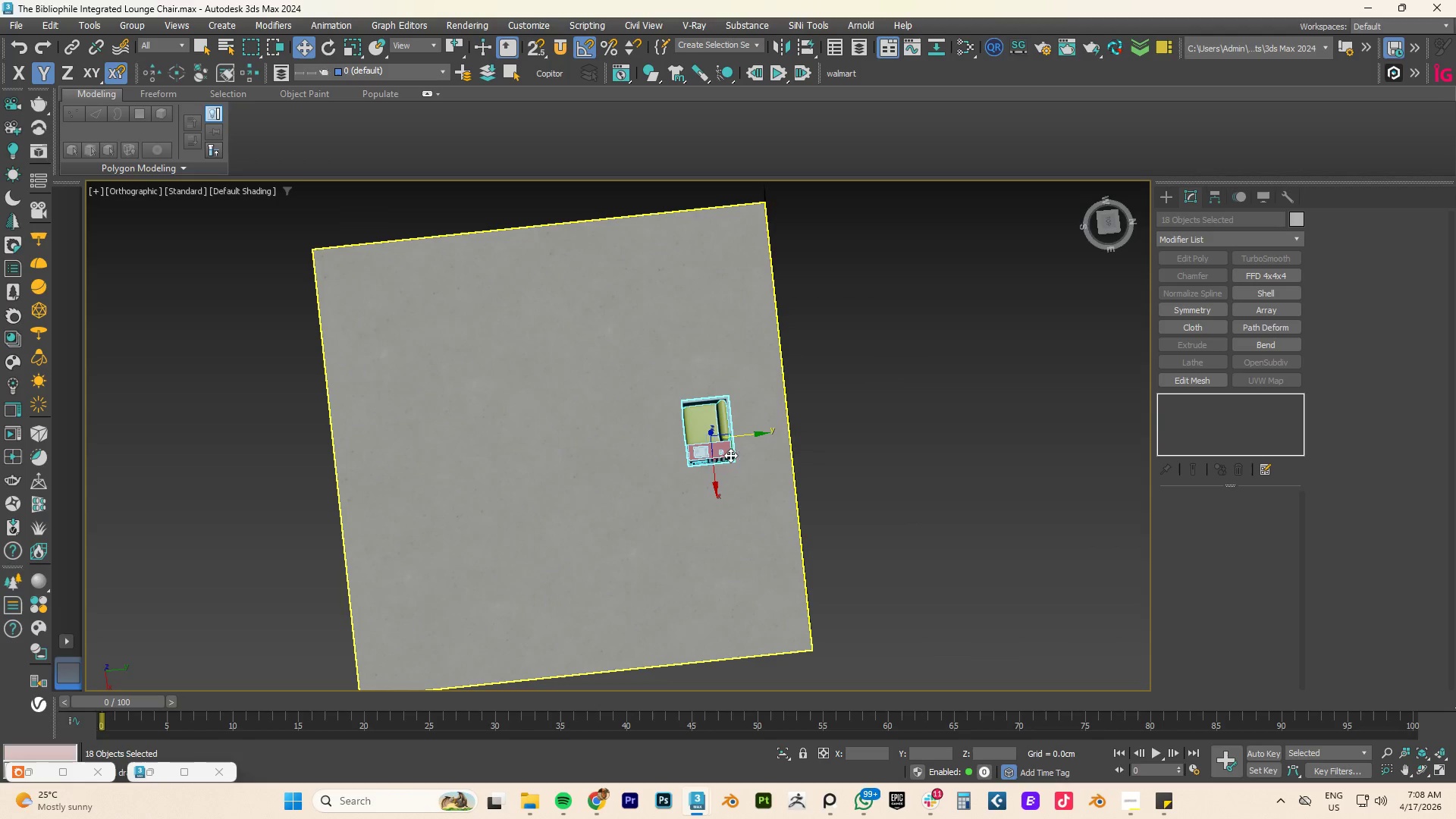 
hold_key(key=ShiftLeft, duration=1.0)
left_click_drag(start_coordinate=[715, 485], to_coordinate=[689, 203])
 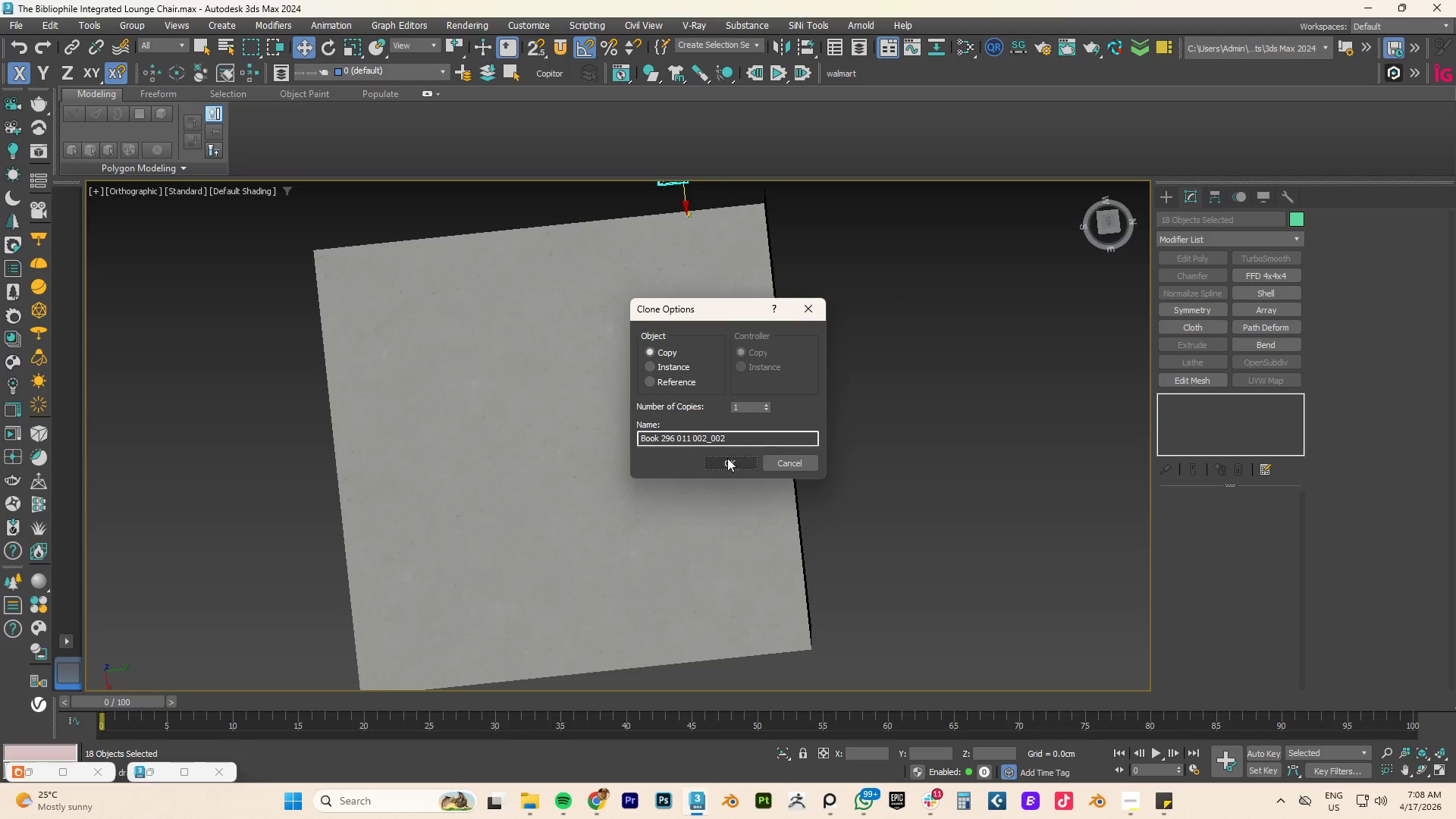 
left_click_drag(start_coordinate=[735, 435], to_coordinate=[416, 417])
 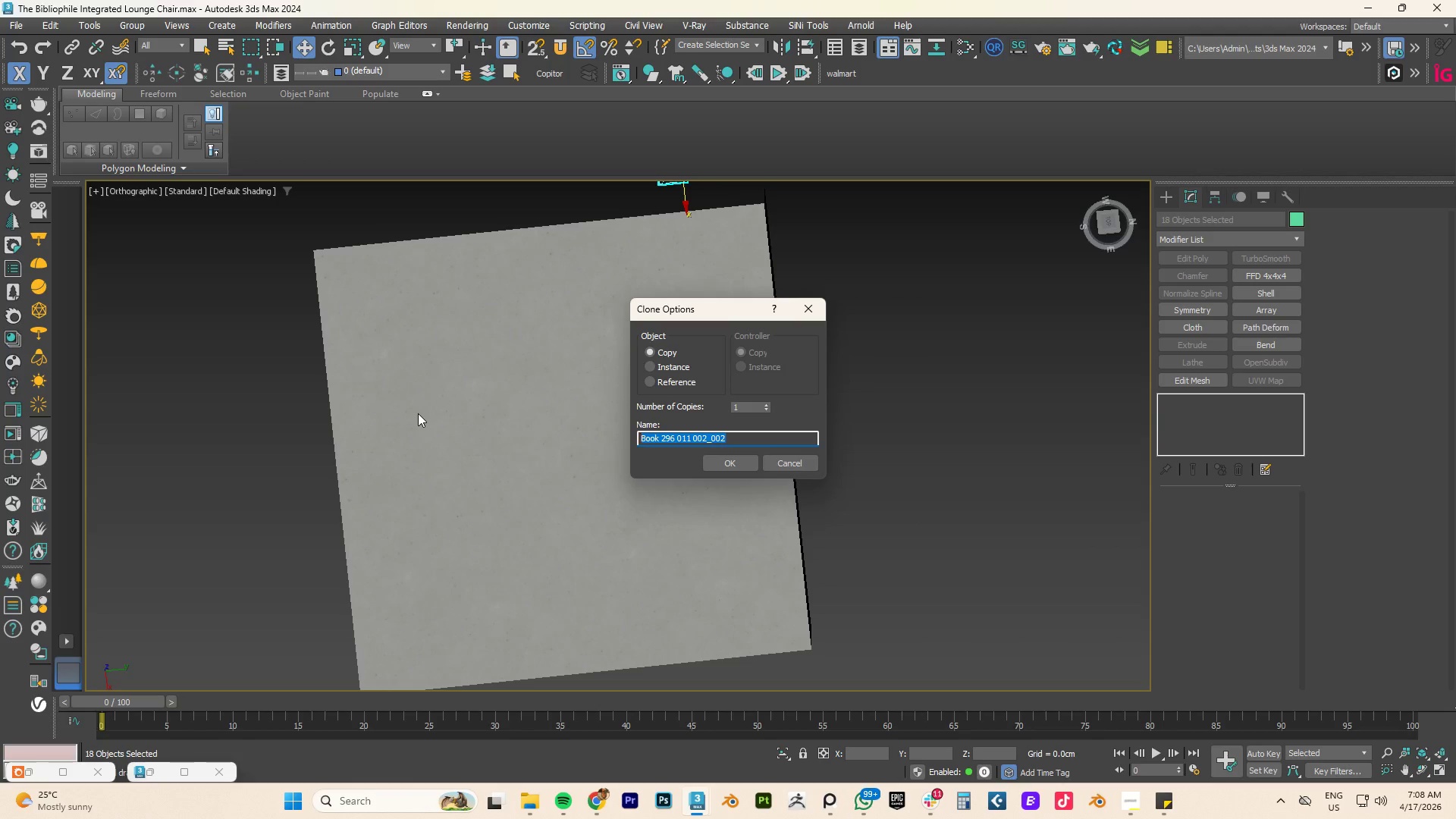 
type(Uncollapsed)
 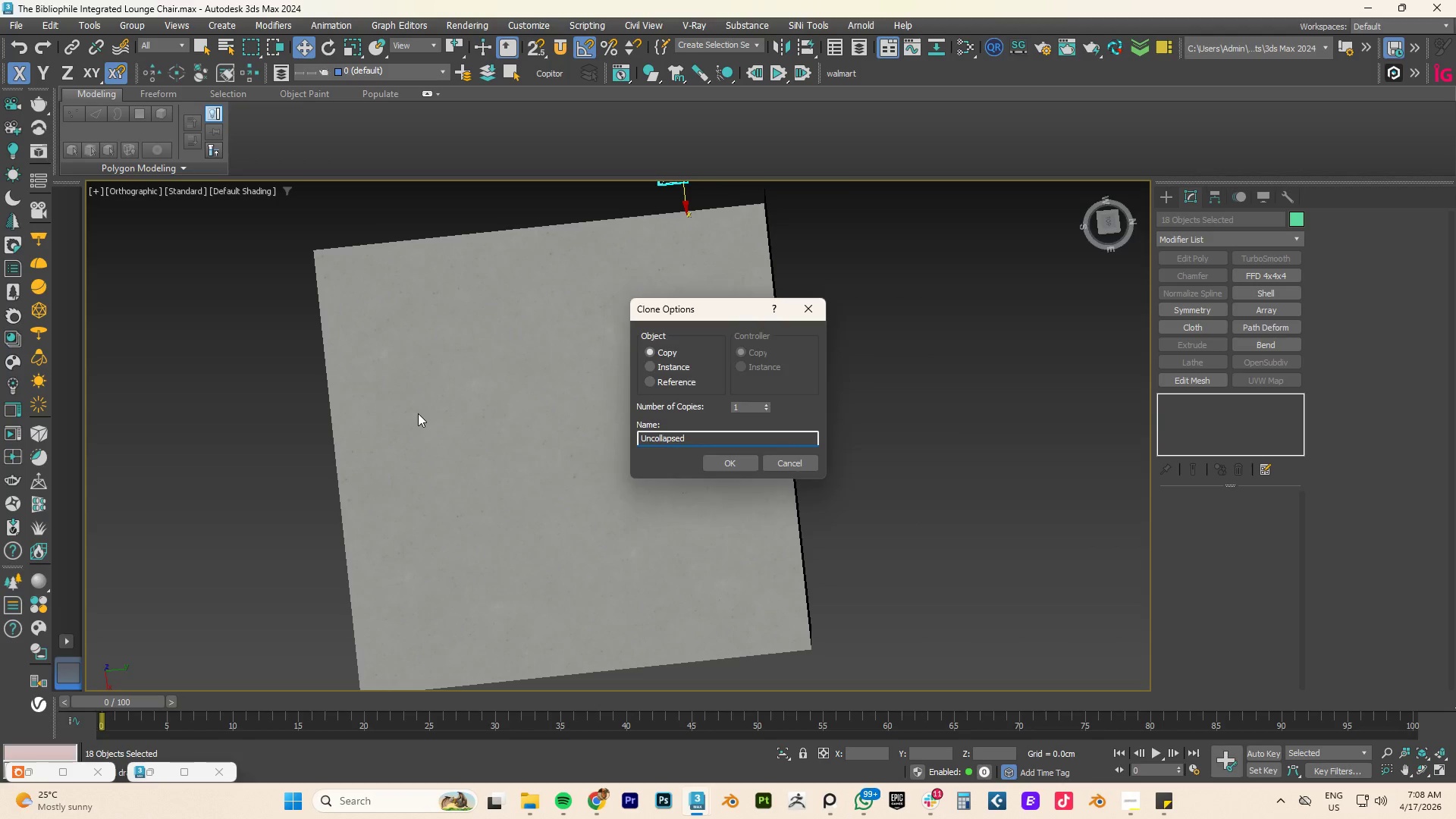 
key(Enter)
 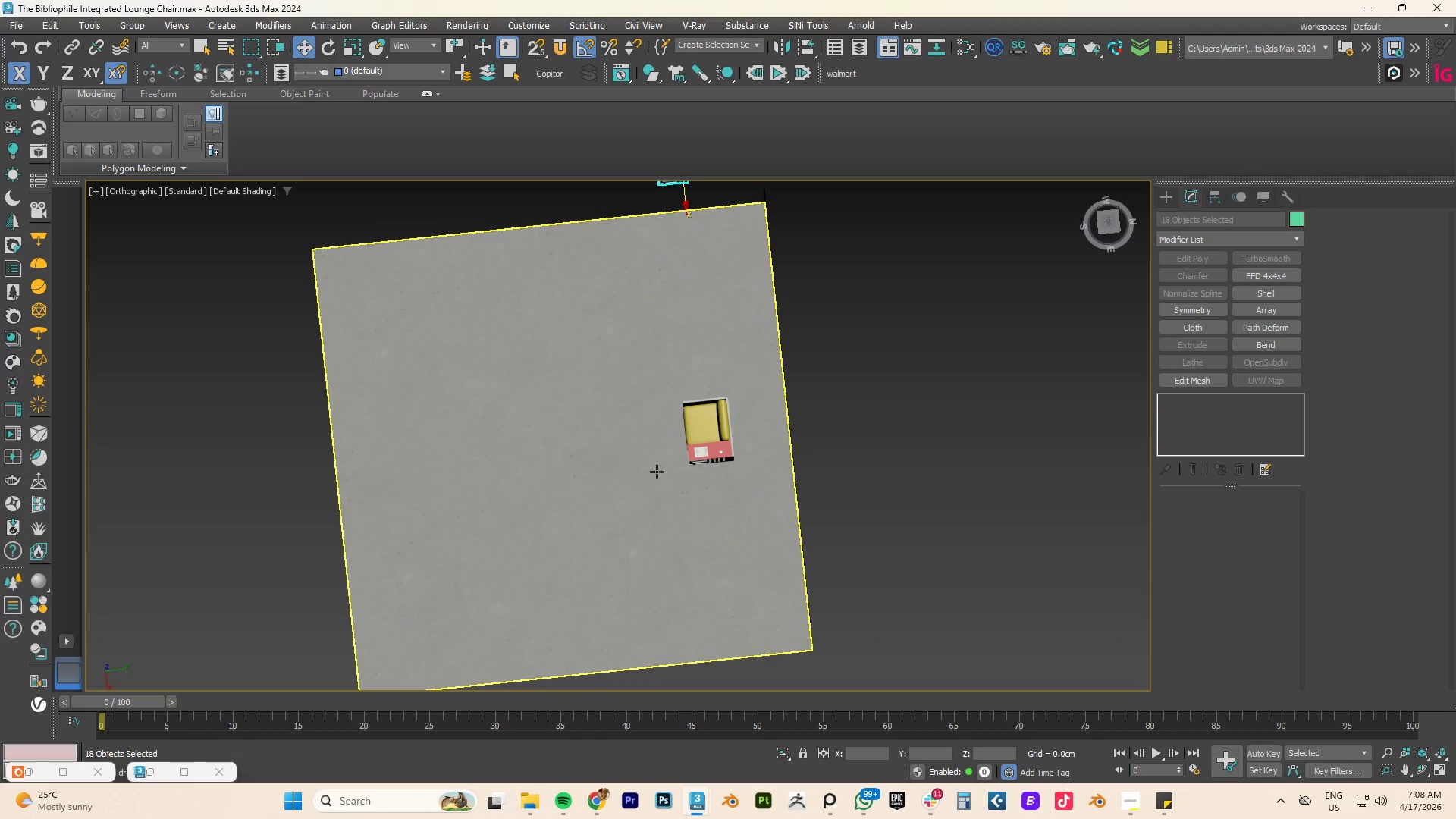 
hold_key(key=AltLeft, duration=0.55)
 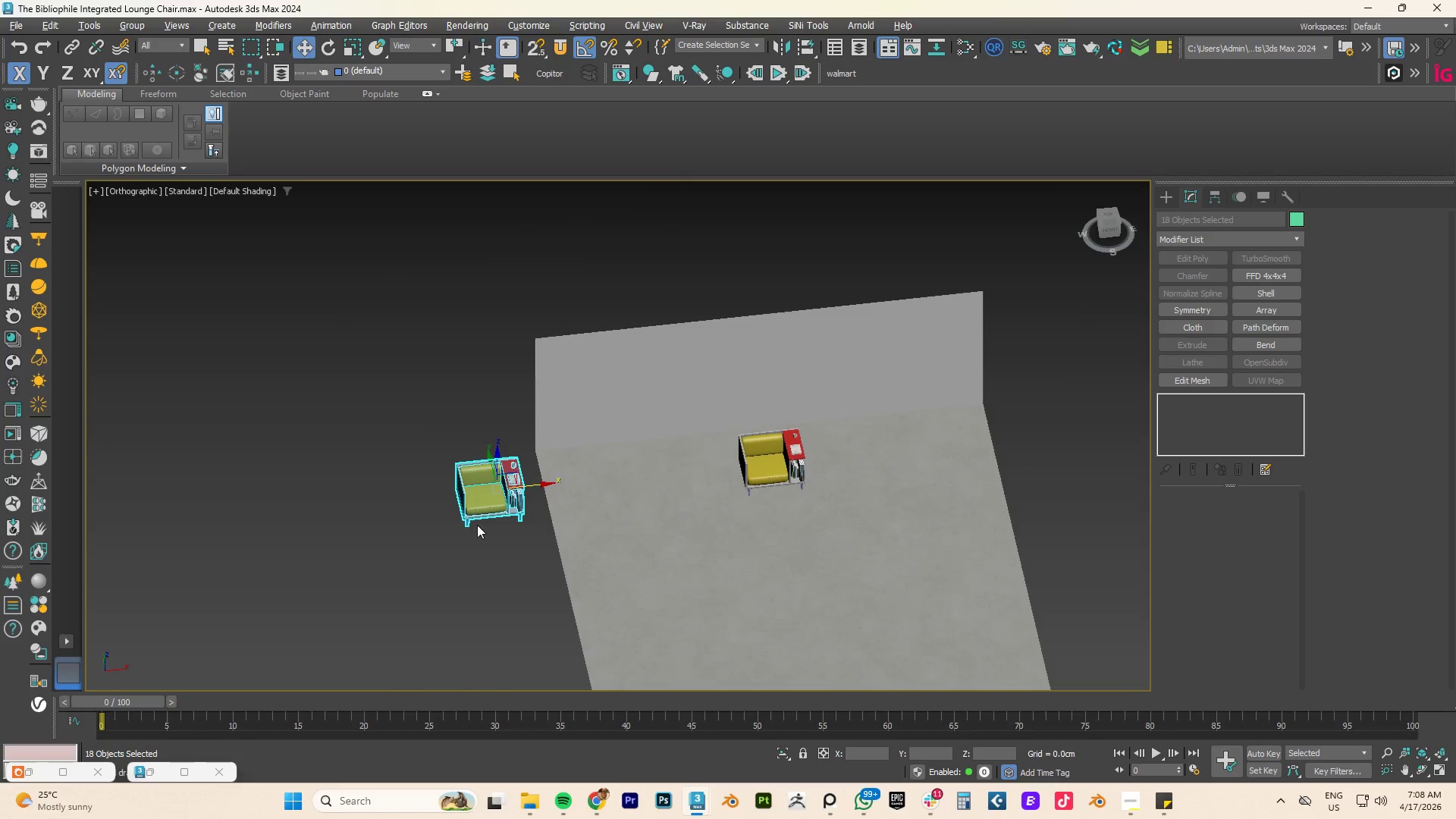 
right_click([477, 511])
 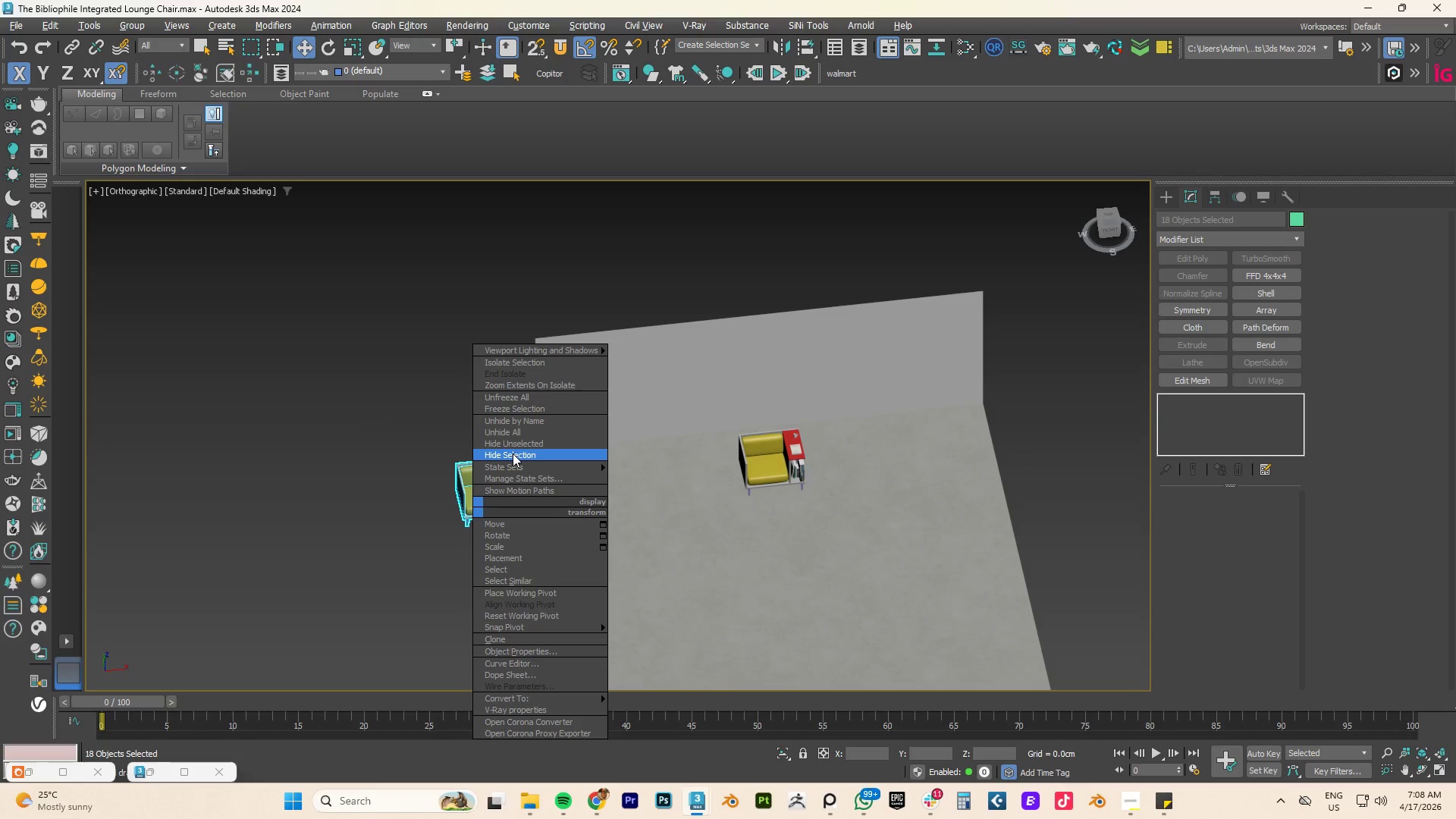 
left_click([513, 453])
 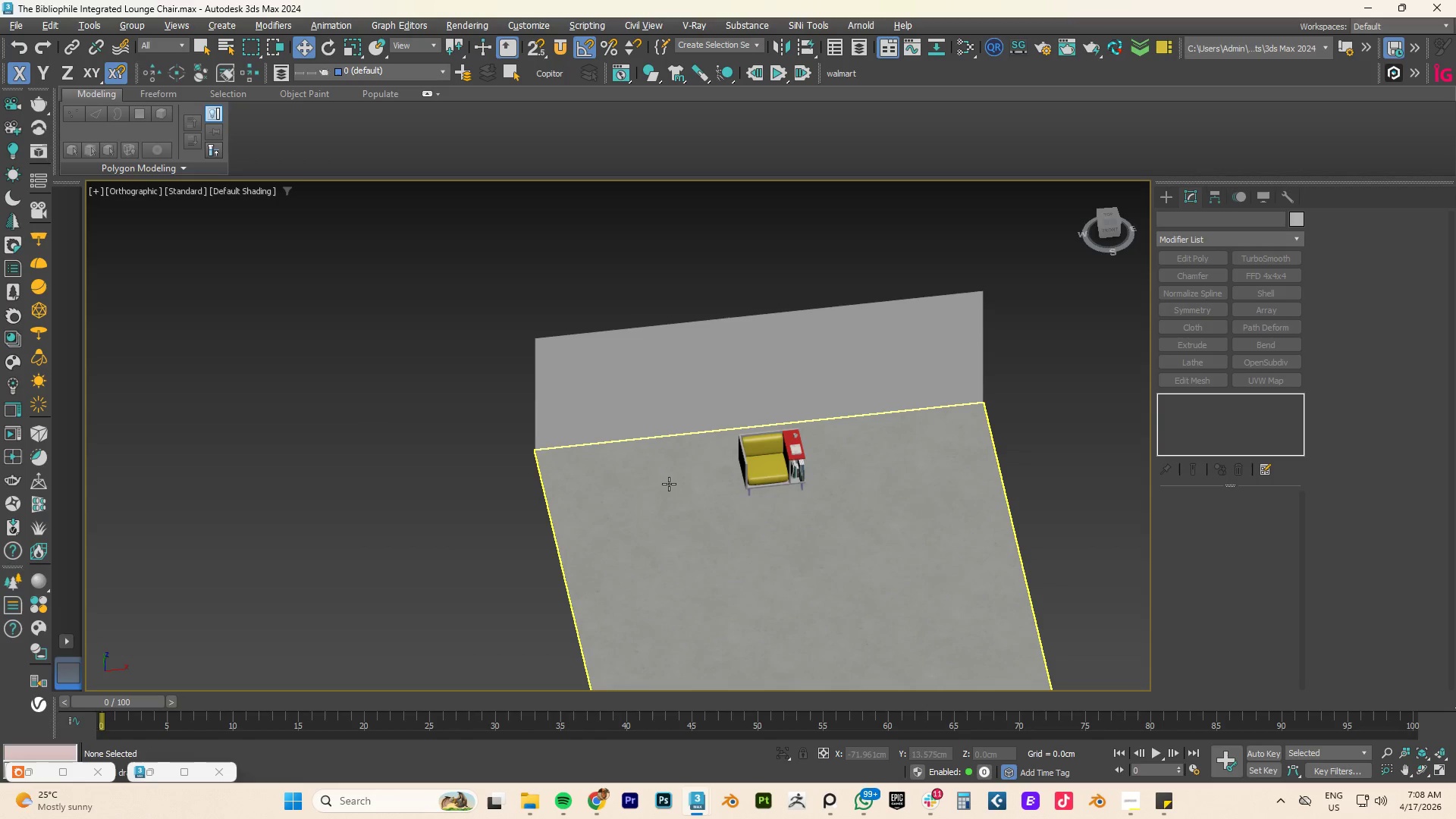 
key(Control+S)
 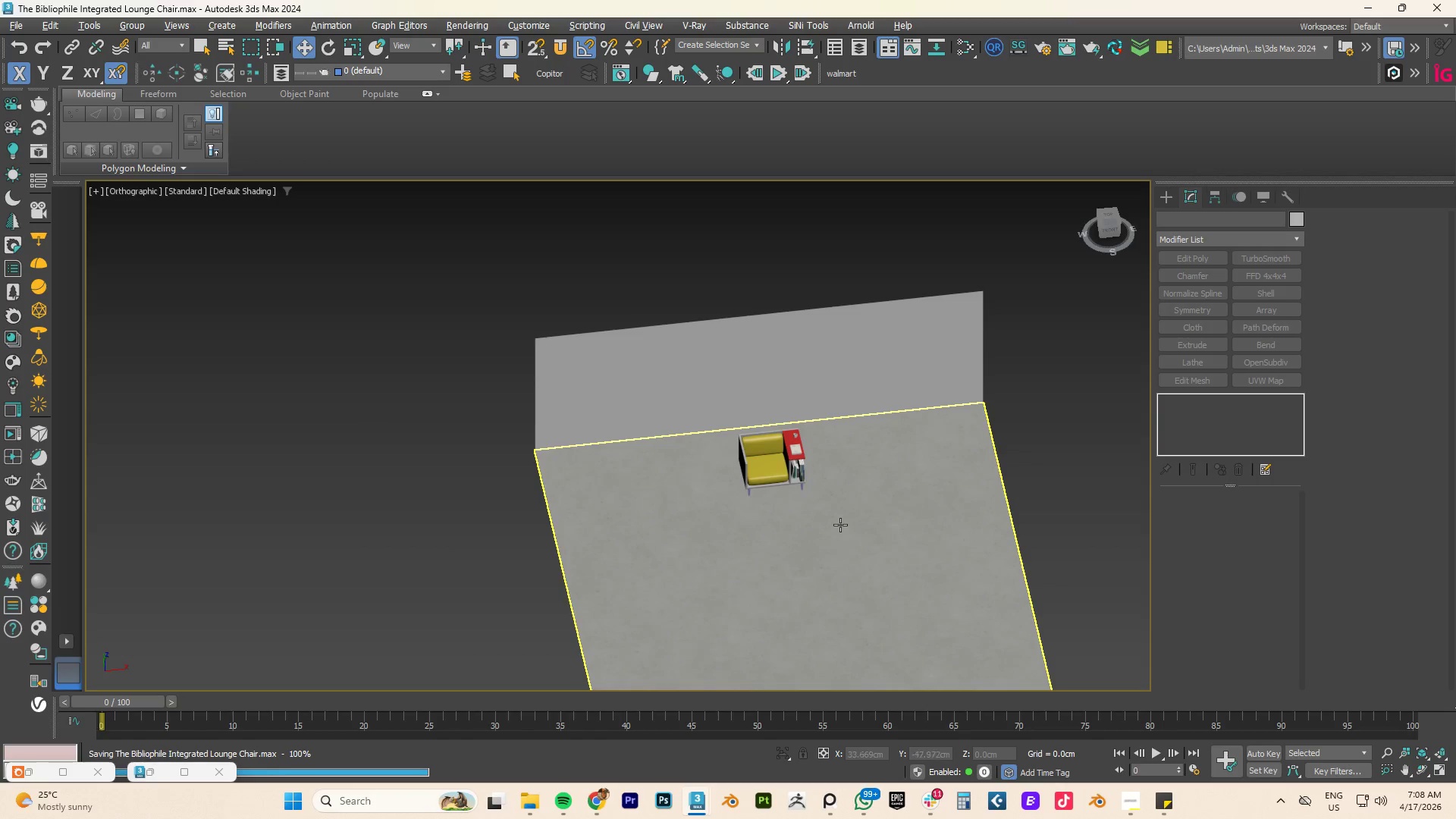 
scroll: coordinate [764, 443], scroll_direction: up, amount: 5.0
 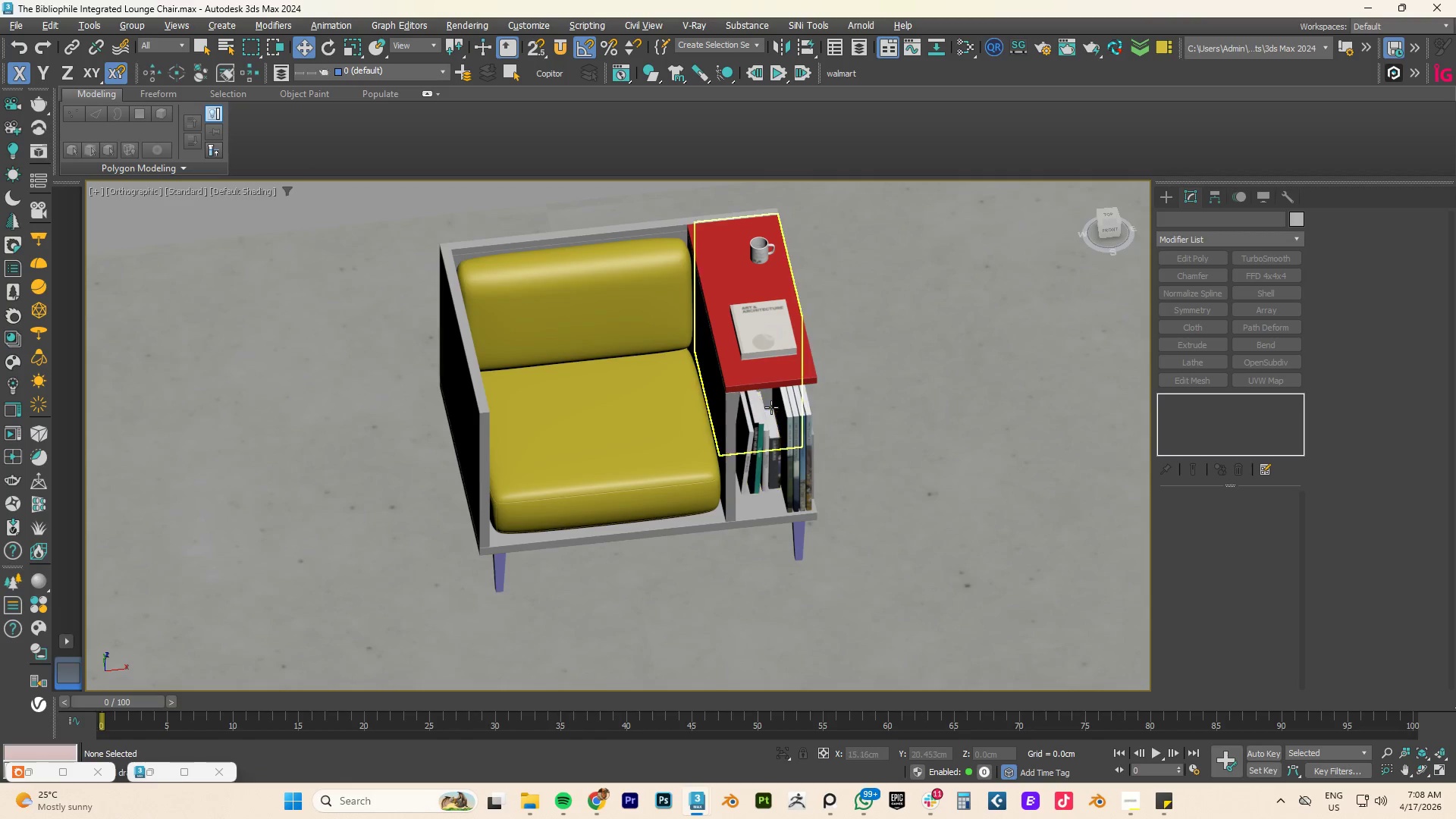 
scroll: coordinate [792, 392], scroll_direction: down, amount: 5.0
 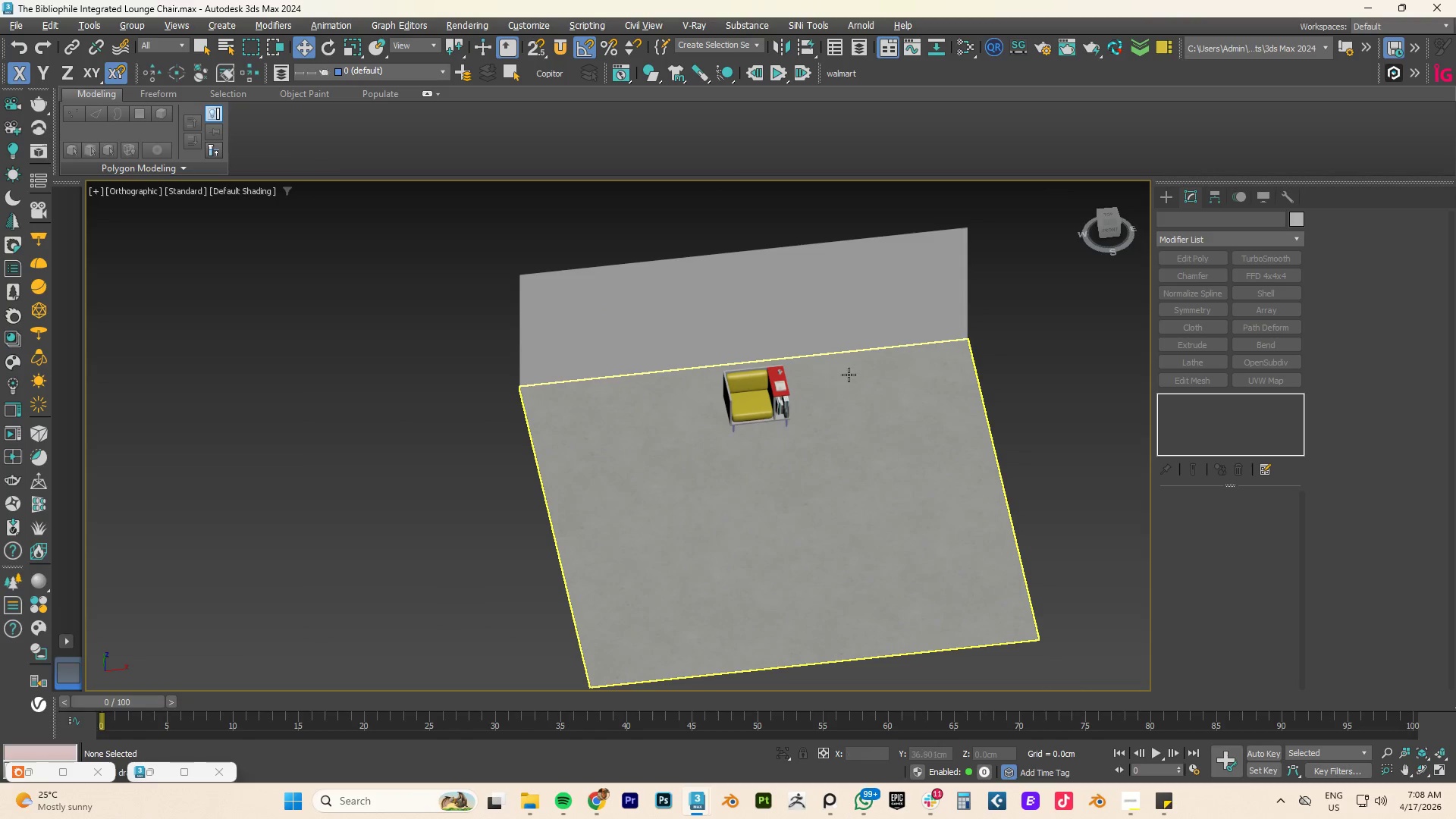 
hold_key(key=AltLeft, duration=0.98)
 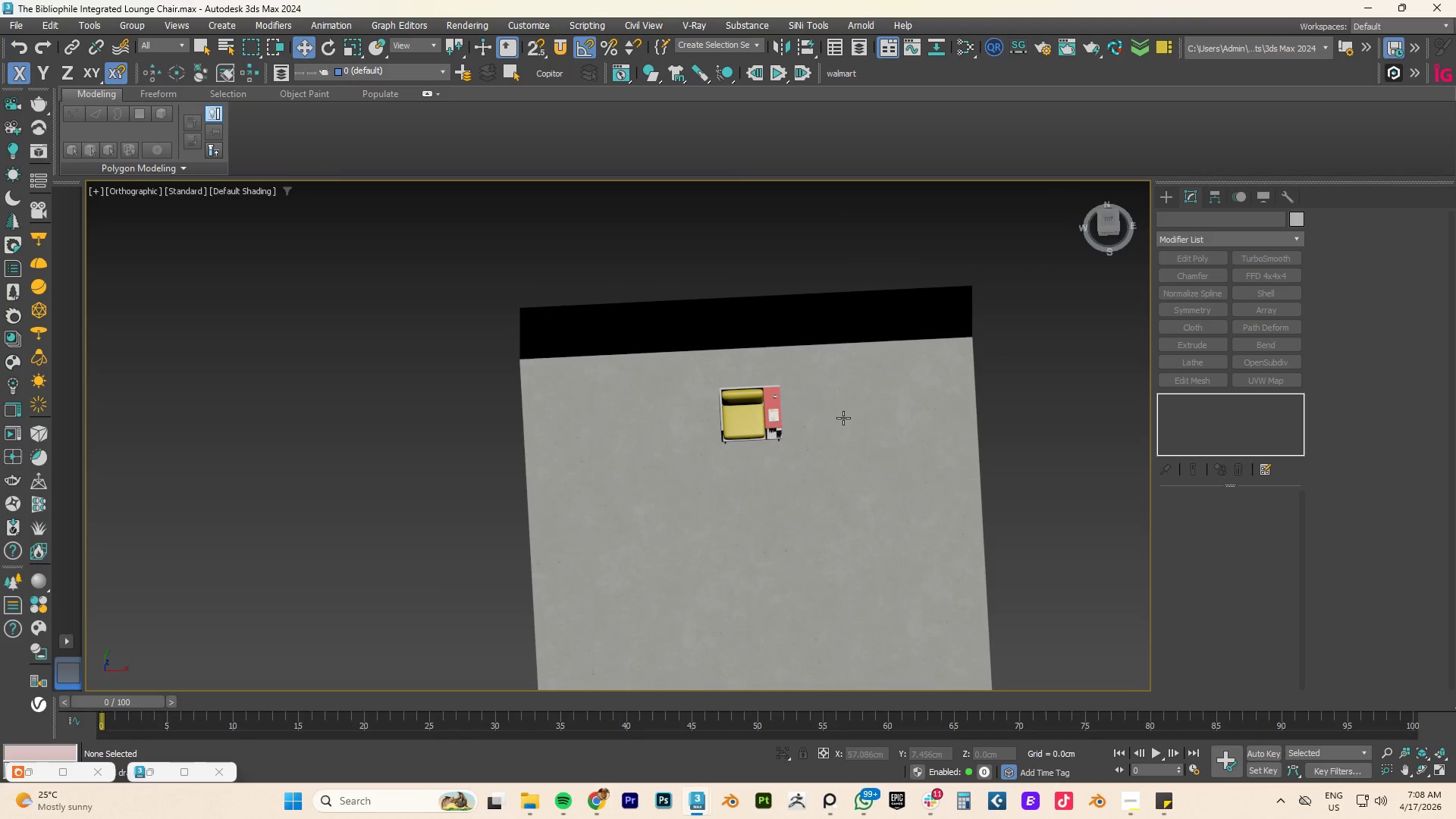 
hold_key(key=AltLeft, duration=0.62)
 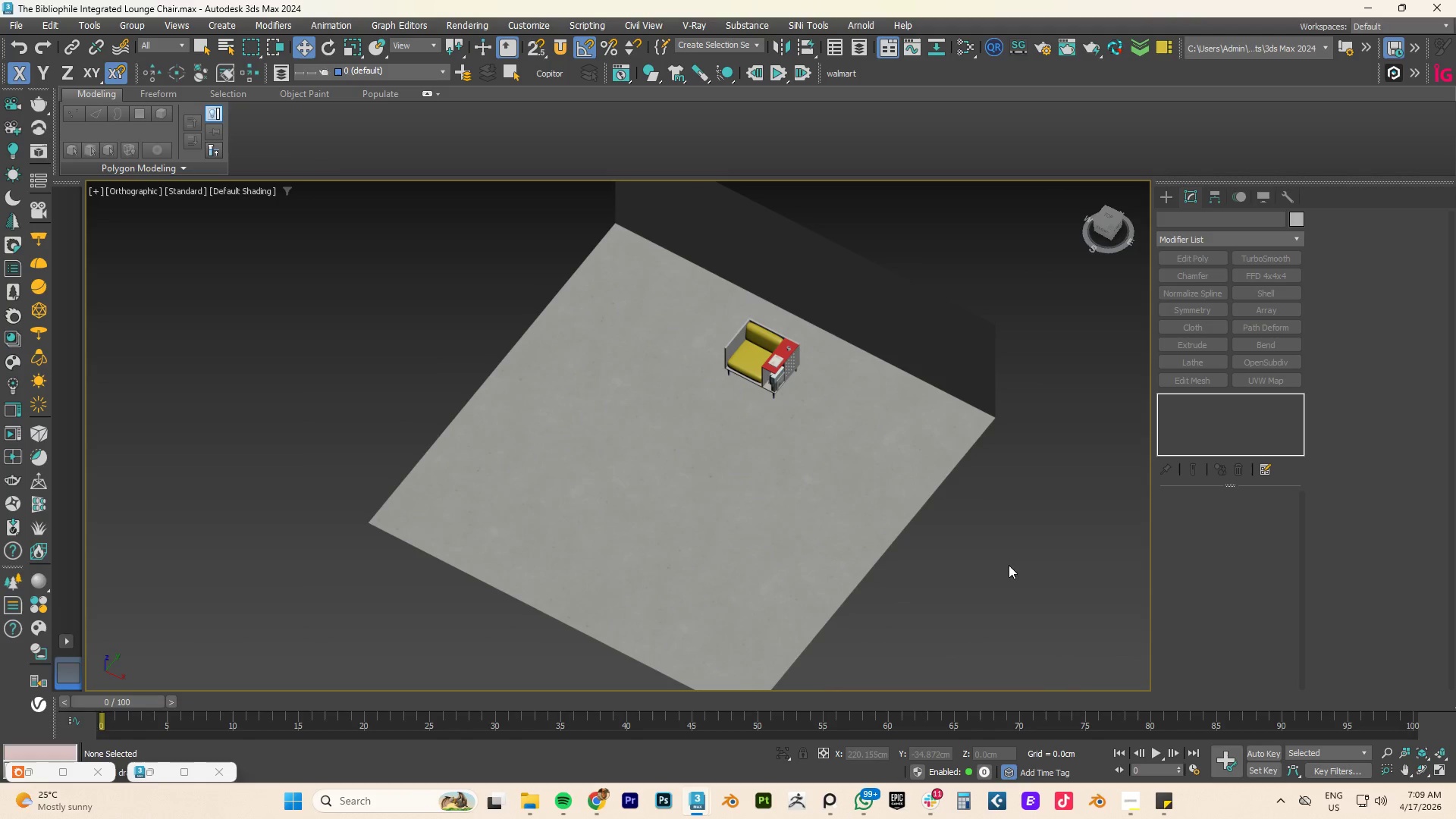 
left_click_drag(start_coordinate=[967, 608], to_coordinate=[641, 193])
 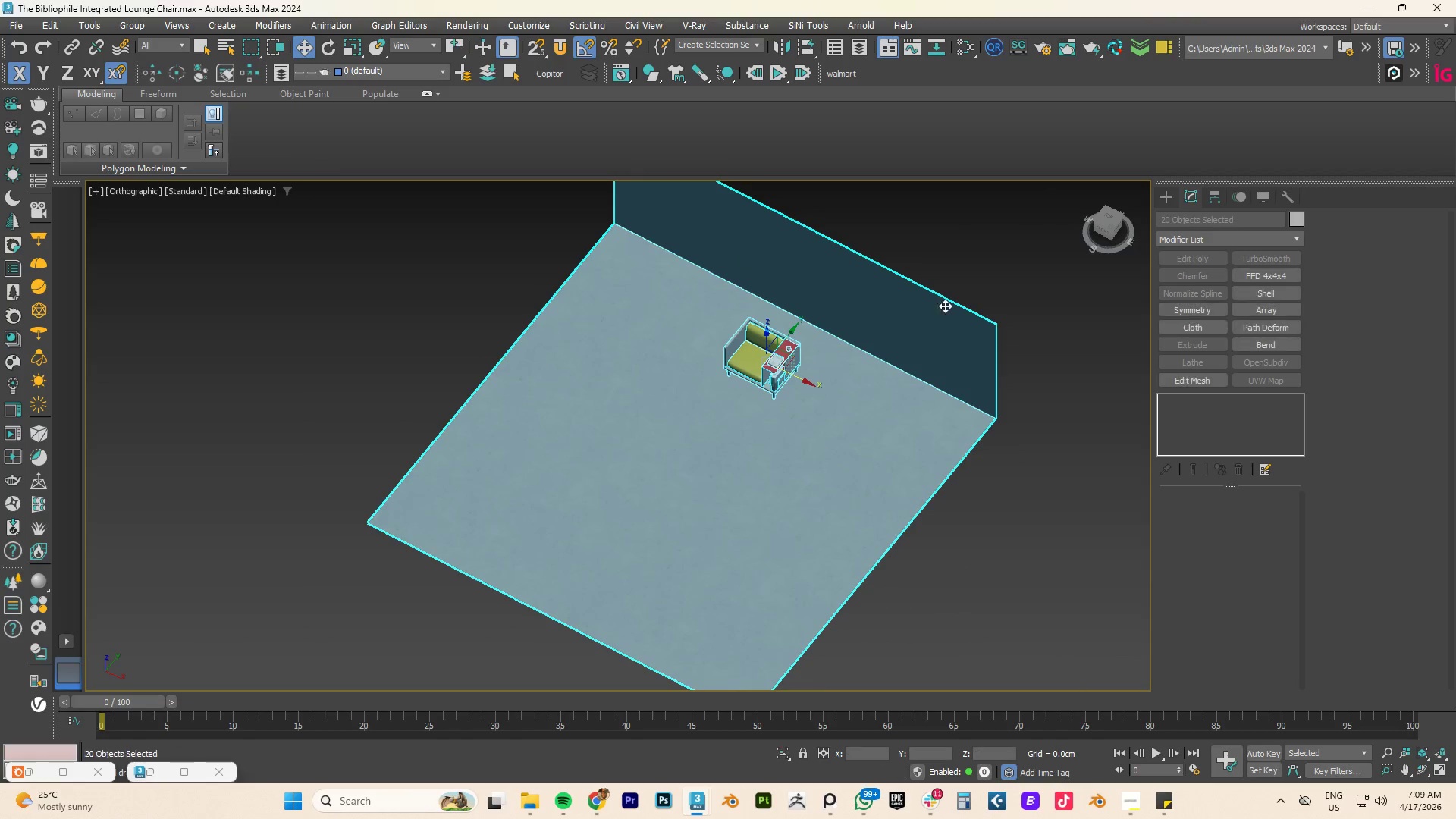 
hold_key(key=AltLeft, duration=0.81)
left_click_drag(start_coordinate=[1048, 276], to_coordinate=[898, 542])
 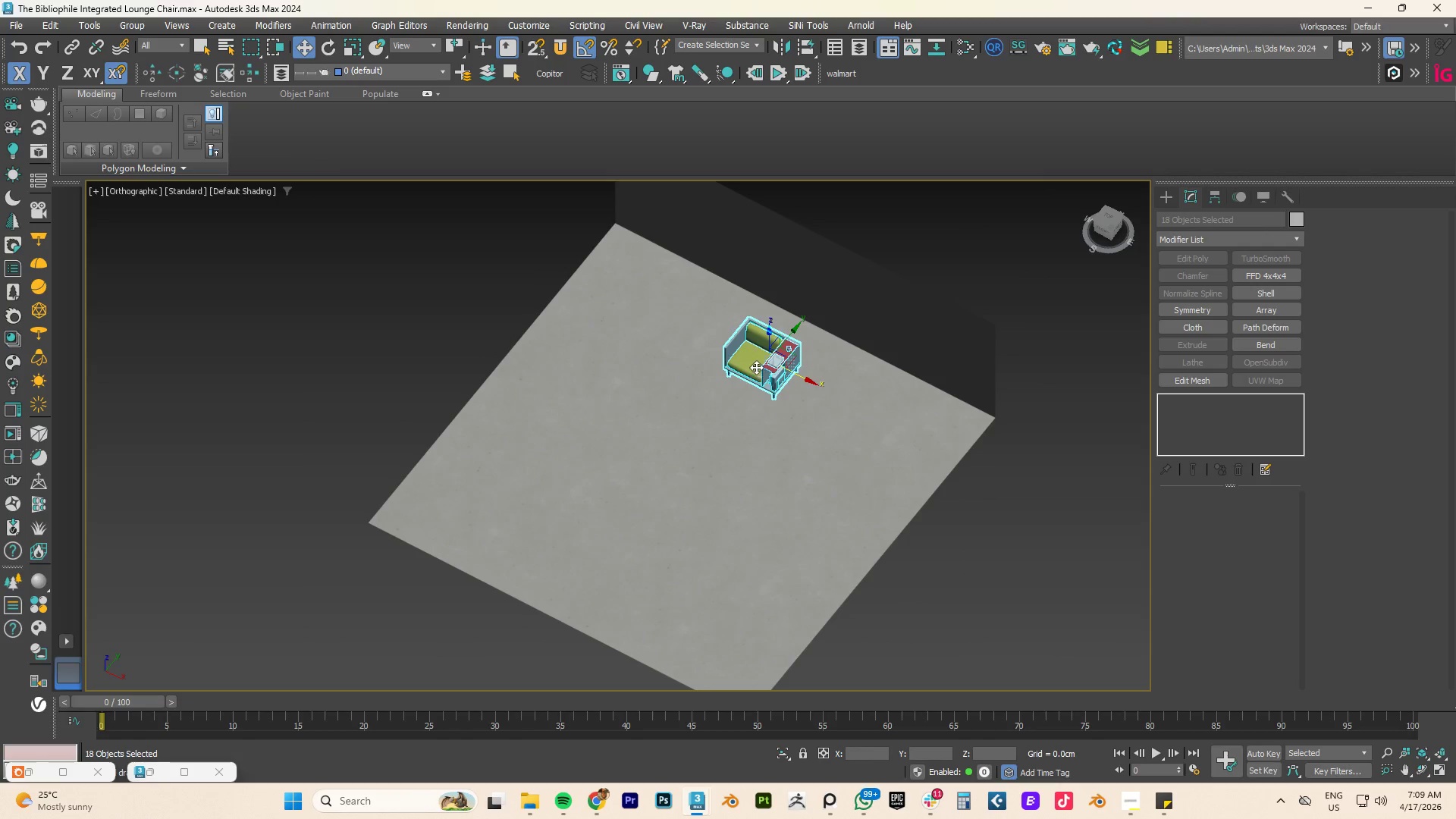 
right_click([756, 367])
 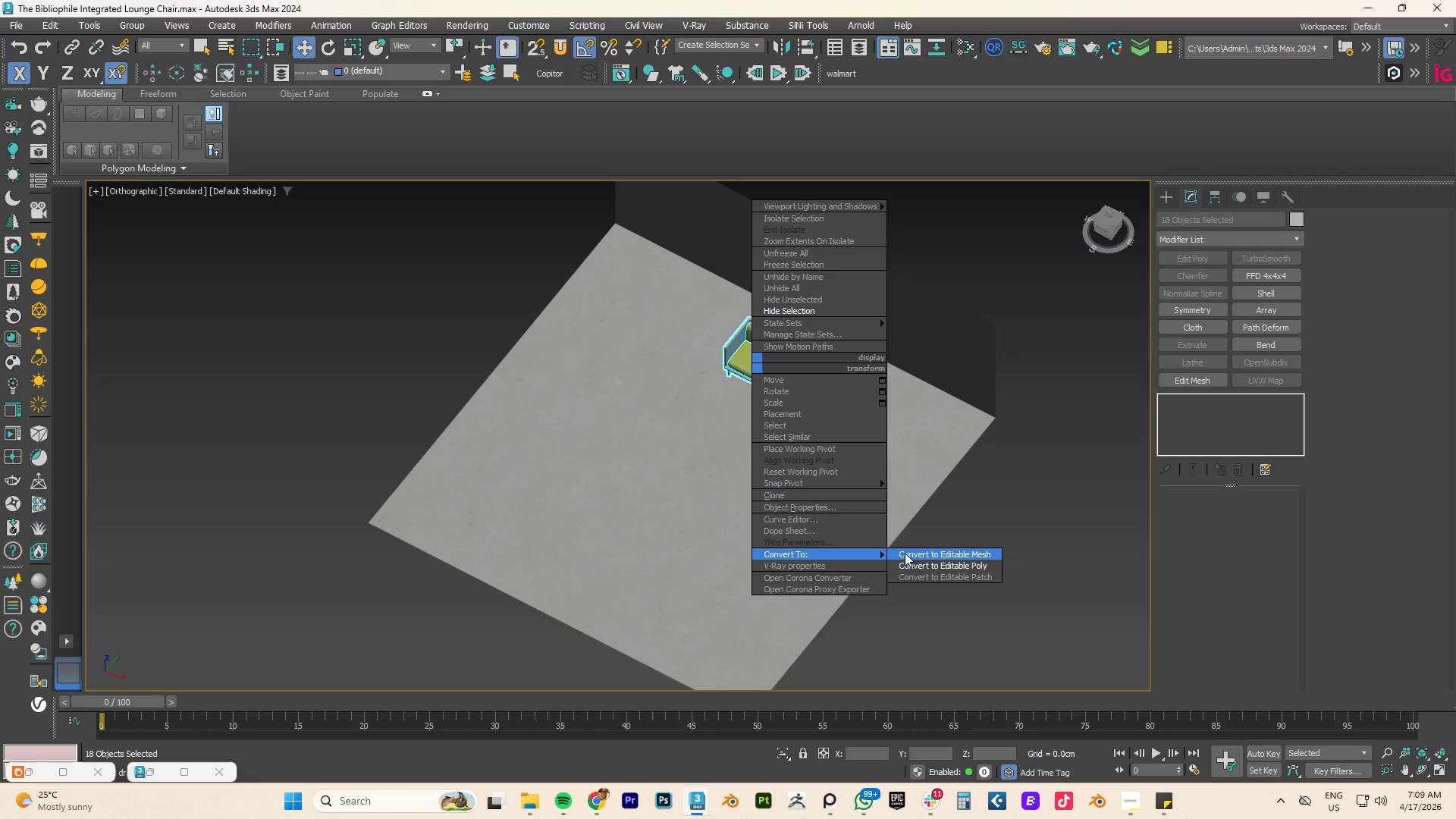 
left_click([948, 565])
 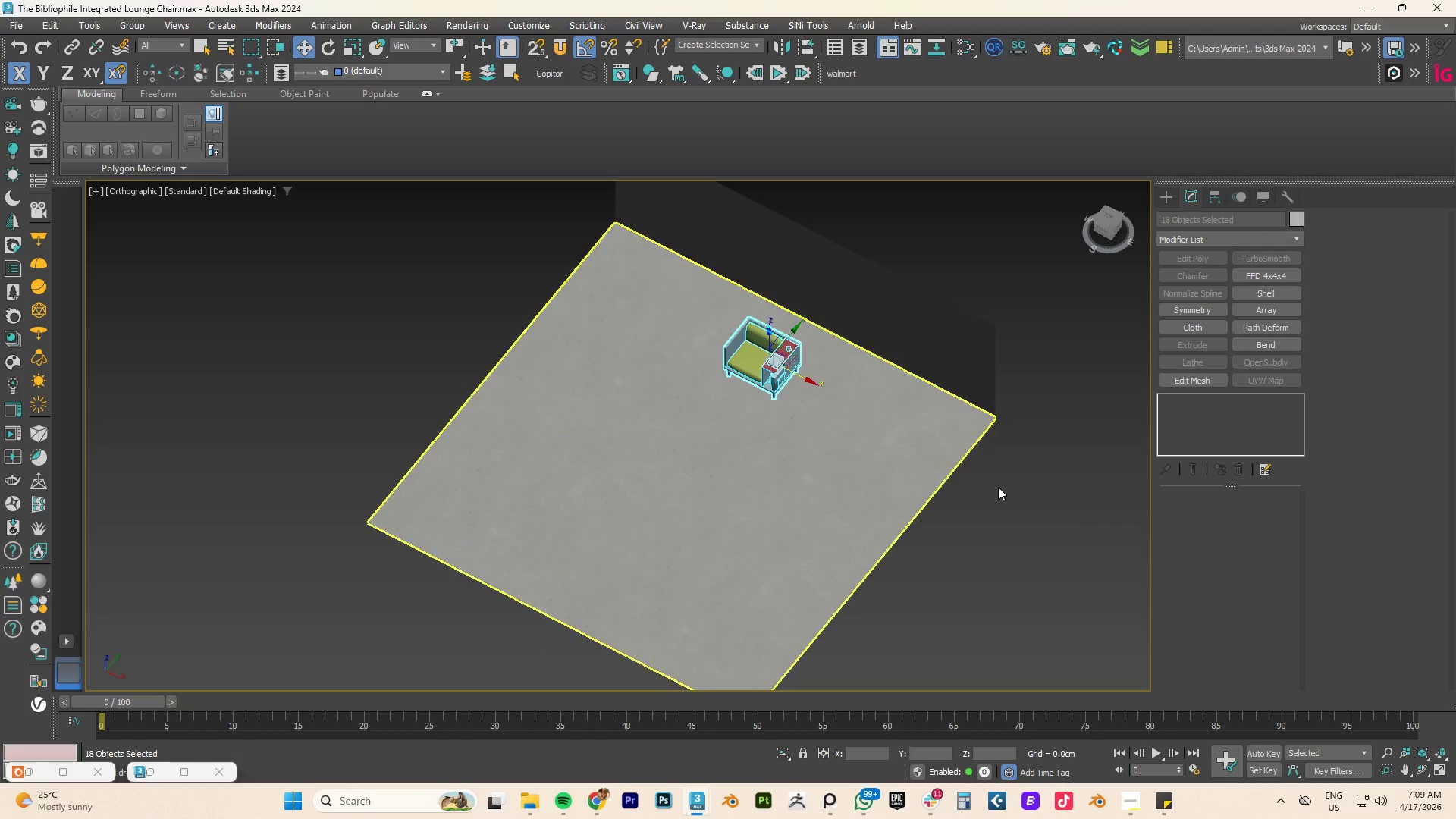 
scroll: coordinate [770, 372], scroll_direction: up, amount: 5.0
 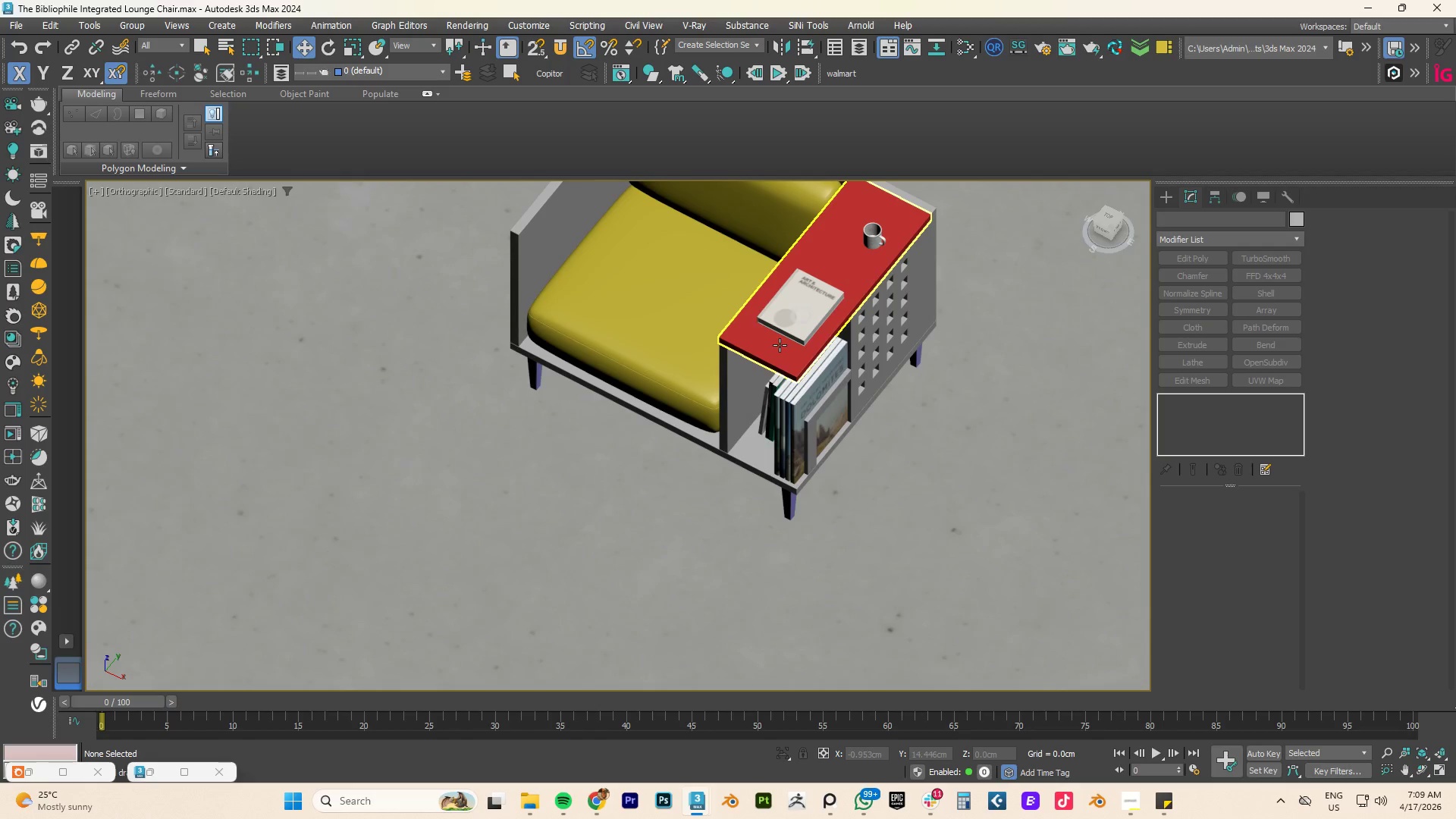 
left_click([780, 345])
 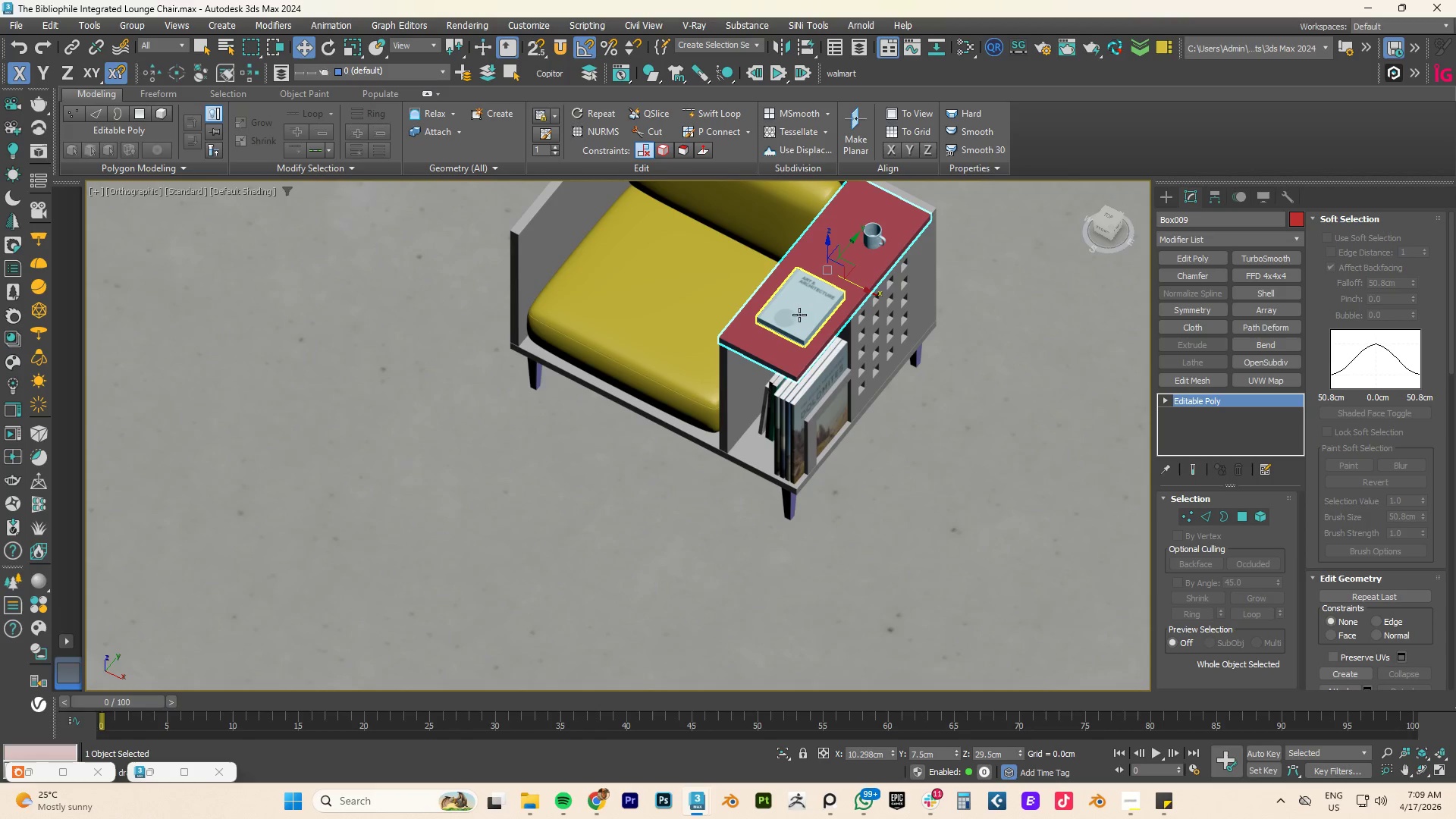 
left_click([799, 315])
 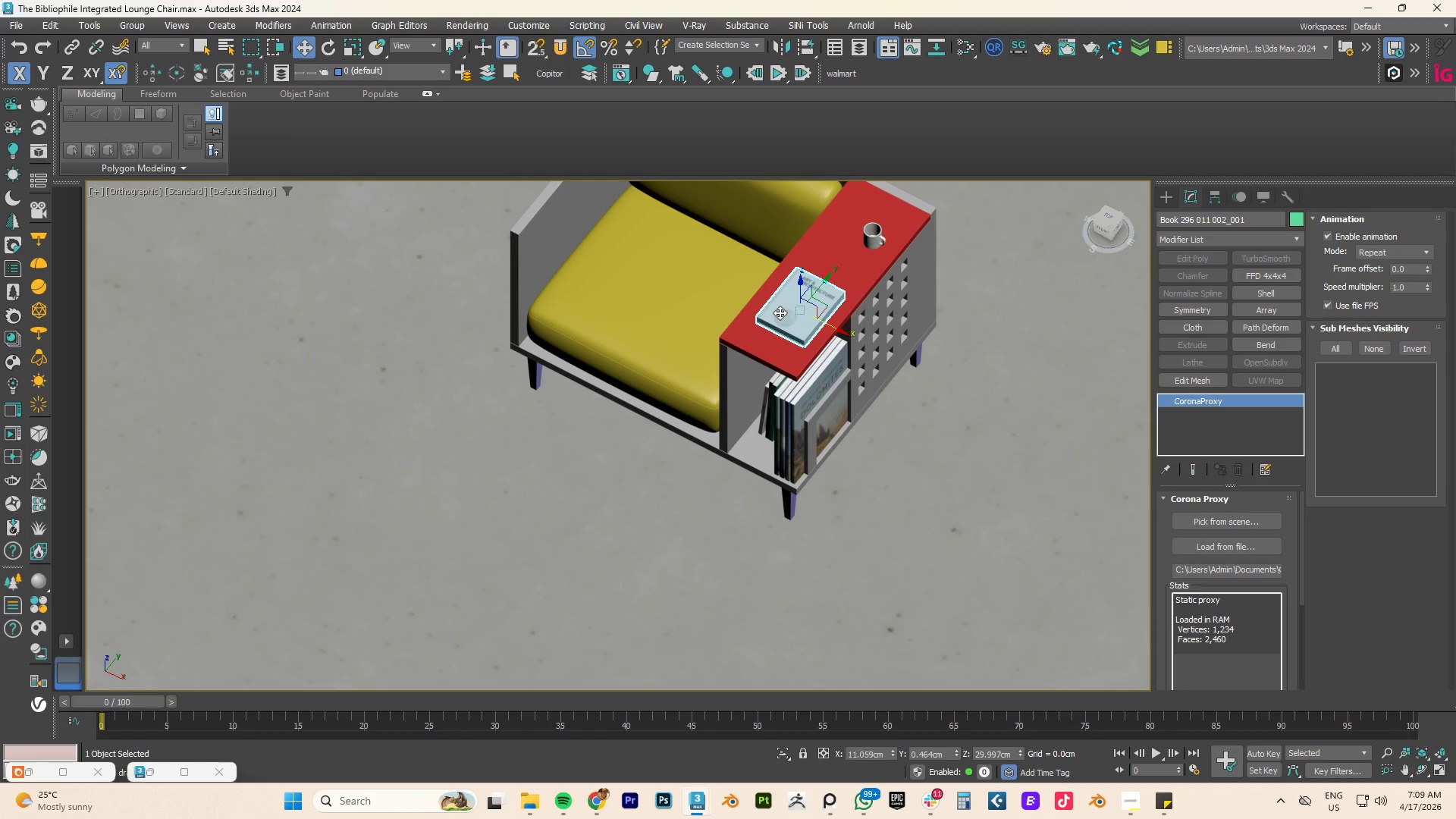 
hold_key(key=ControlLeft, duration=1.38)
left_click([802, 403])
 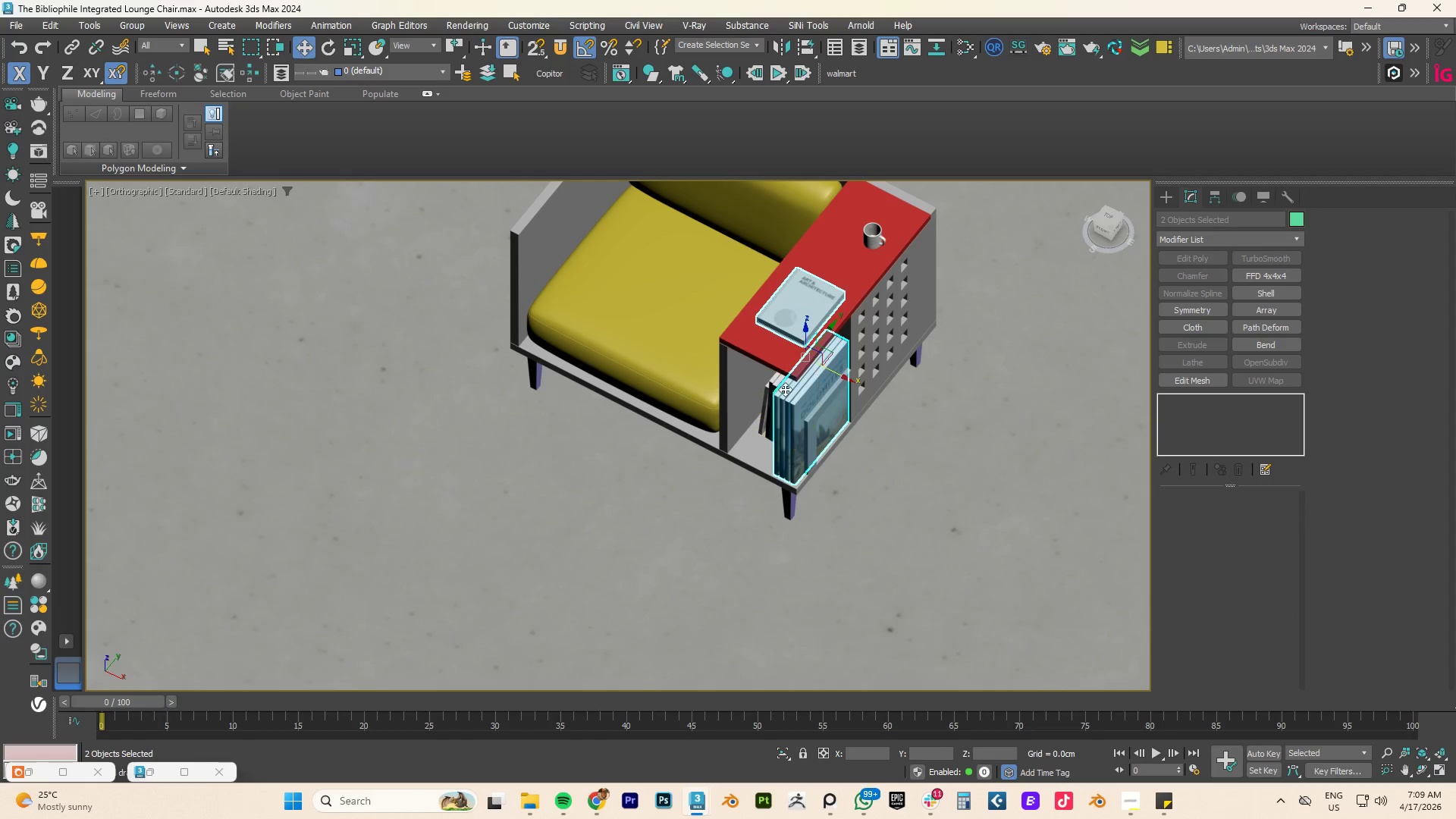 
right_click([797, 397])
 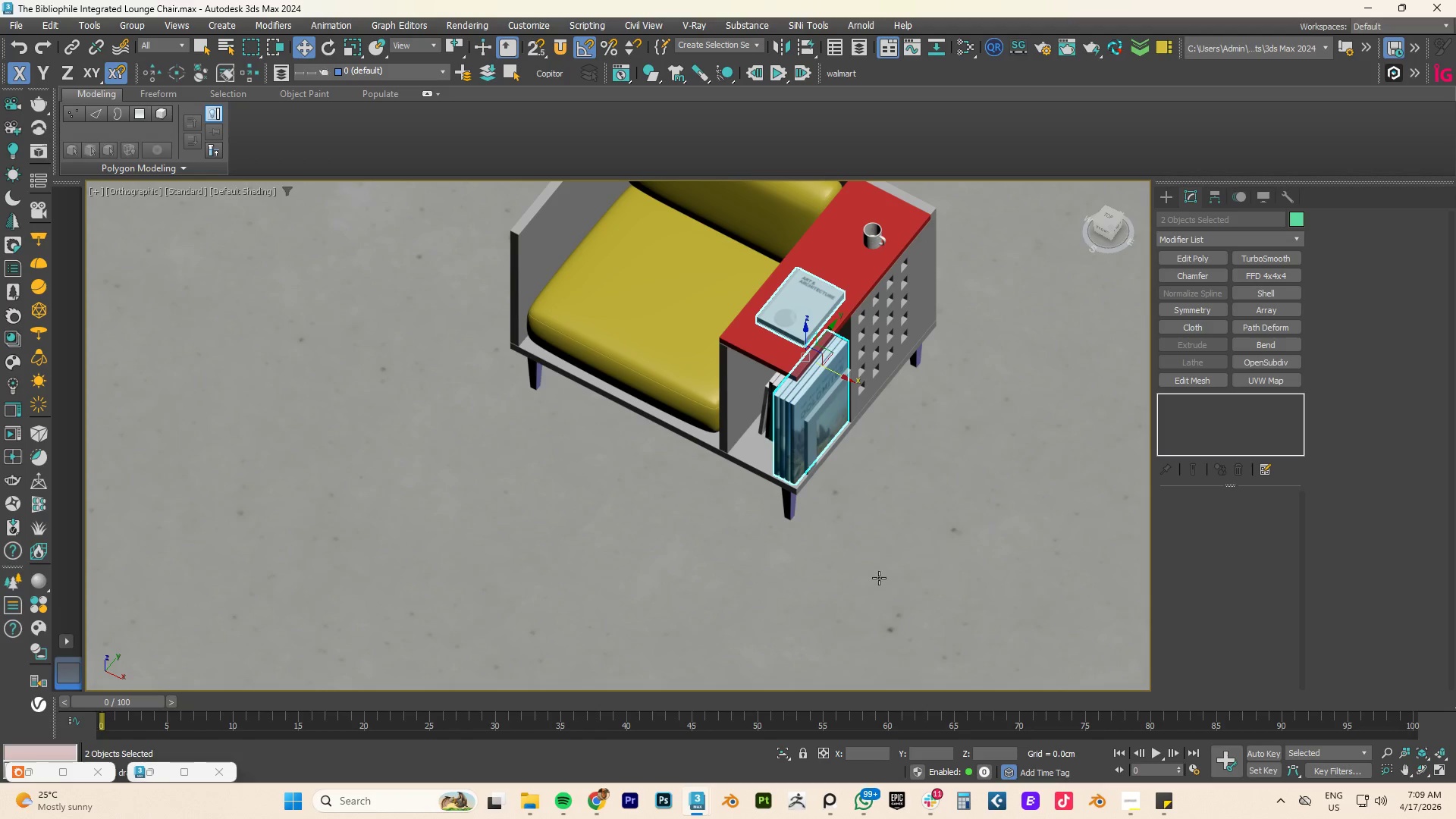 
right_click([790, 322])
 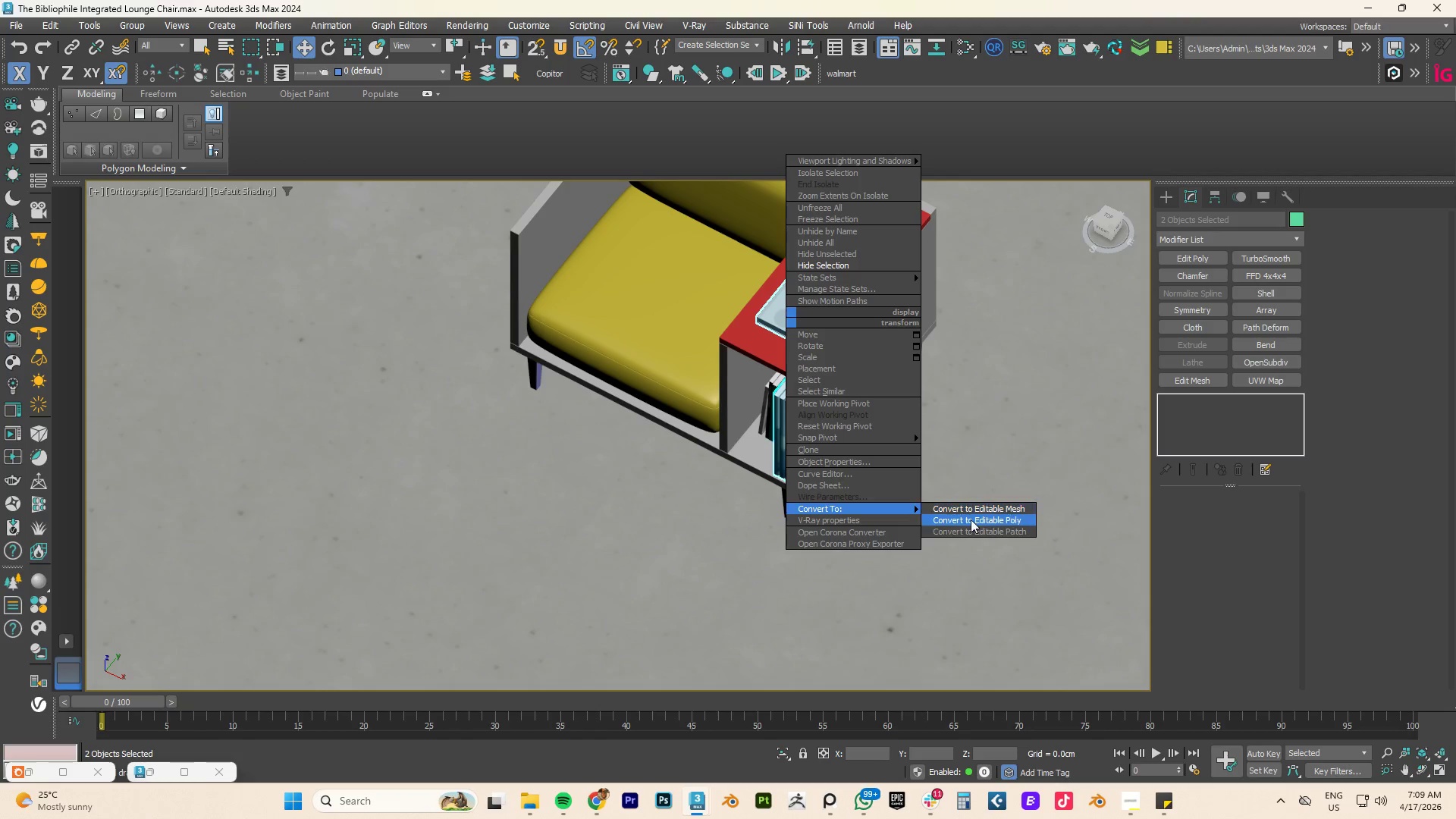 
left_click([977, 520])
 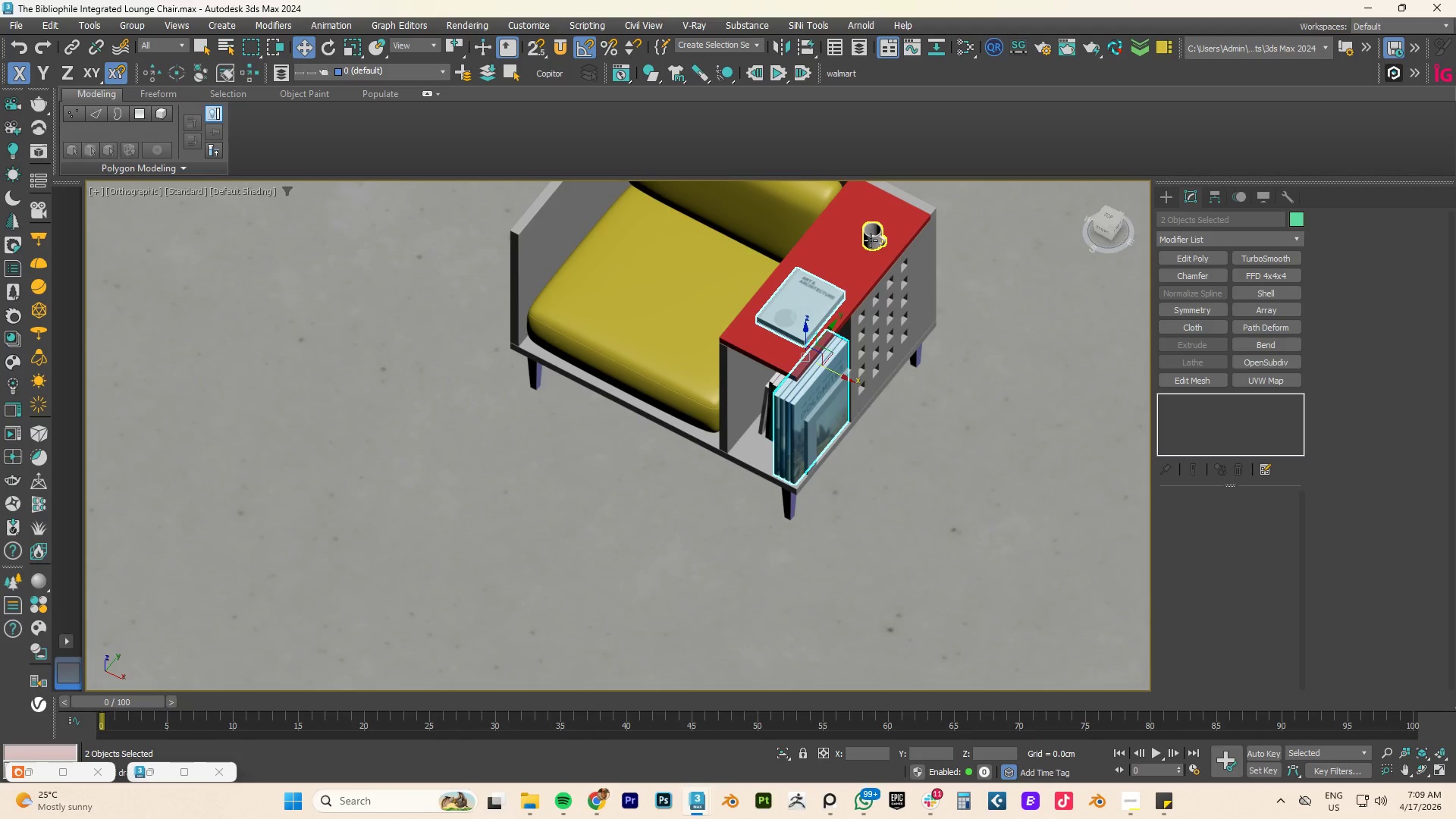 
left_click([871, 239])
 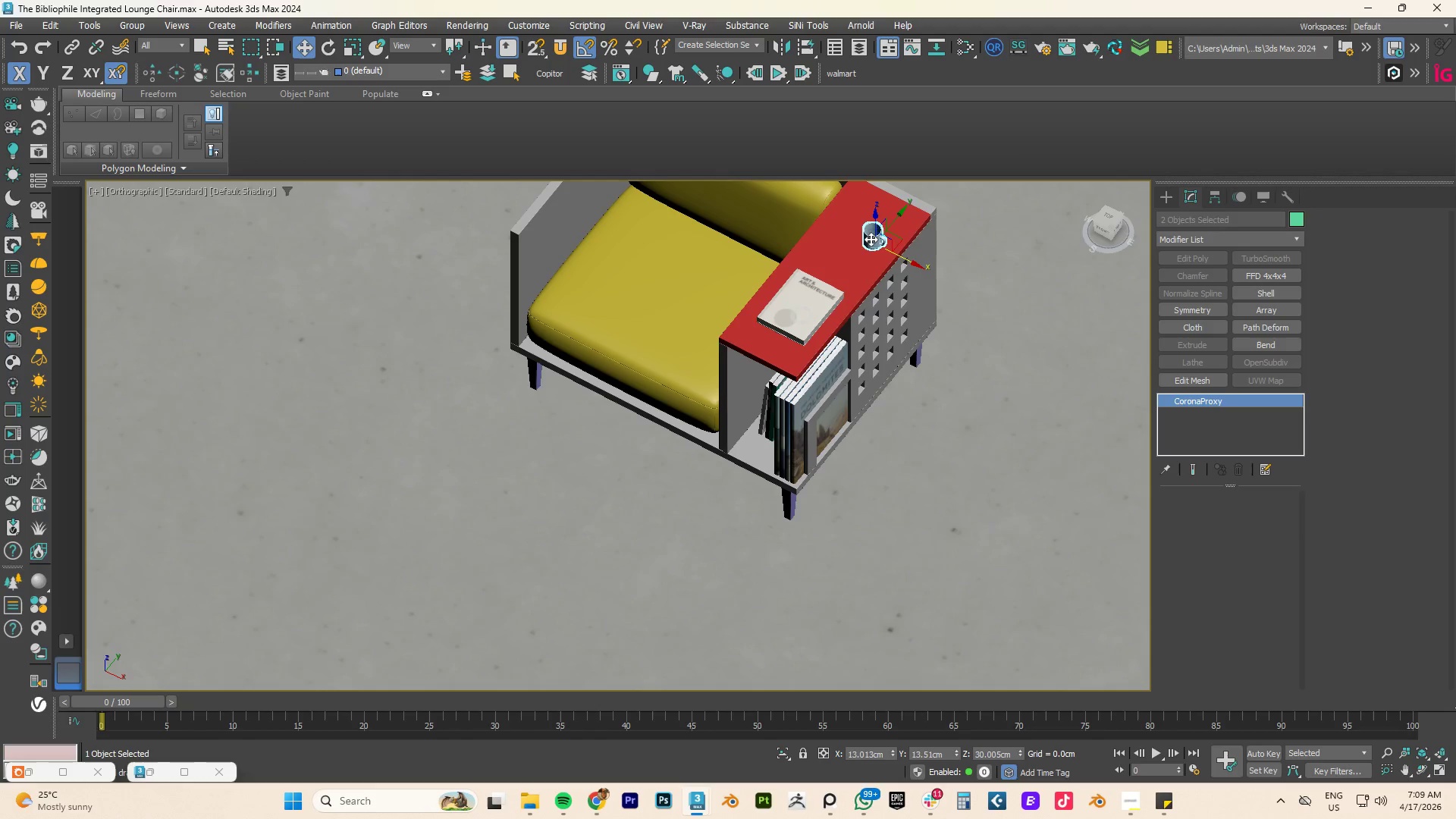 
right_click([870, 238])
 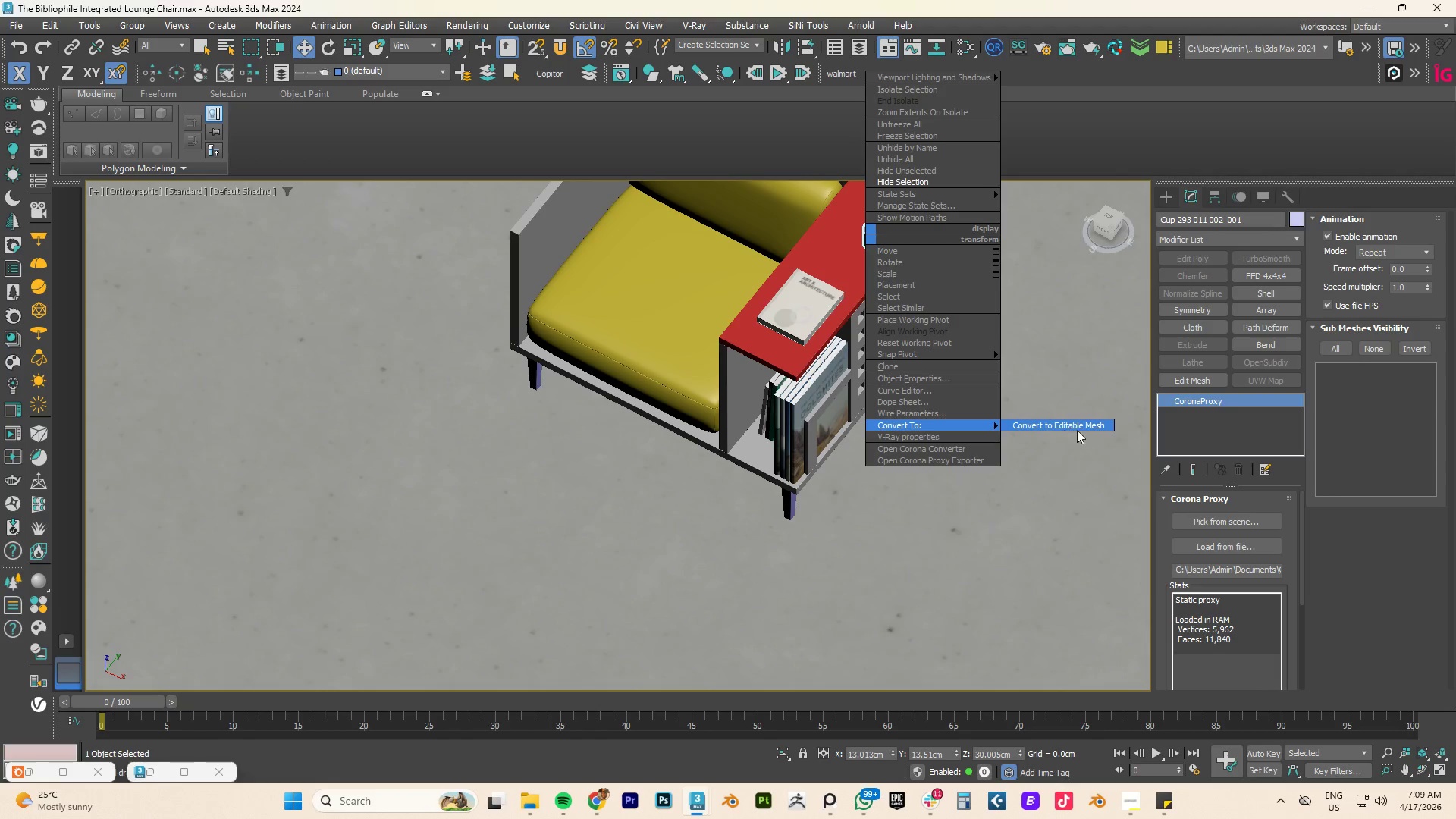 
left_click([1075, 422])
 